 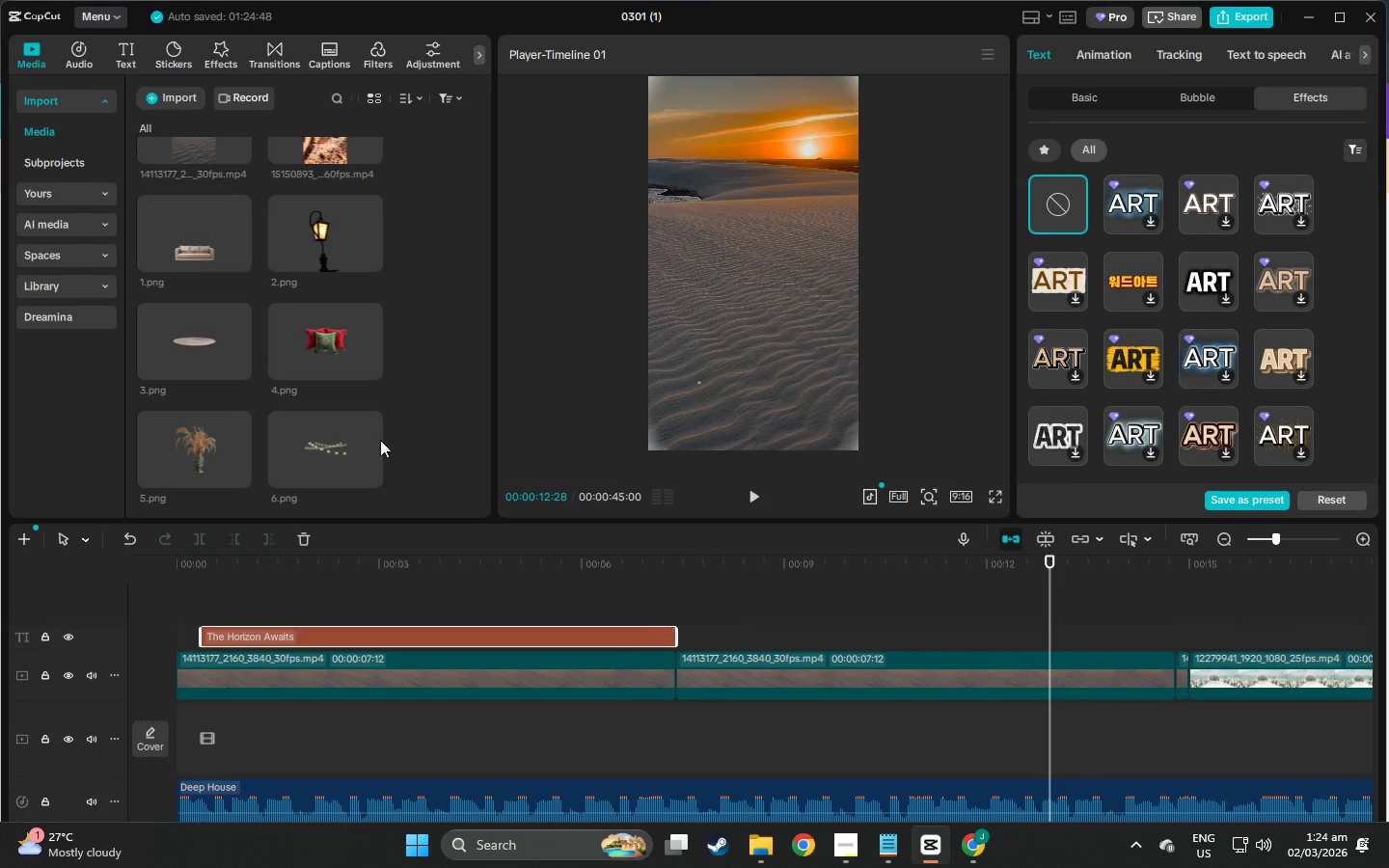 
scroll: coordinate [266, 370], scroll_direction: up, amount: 2.0
 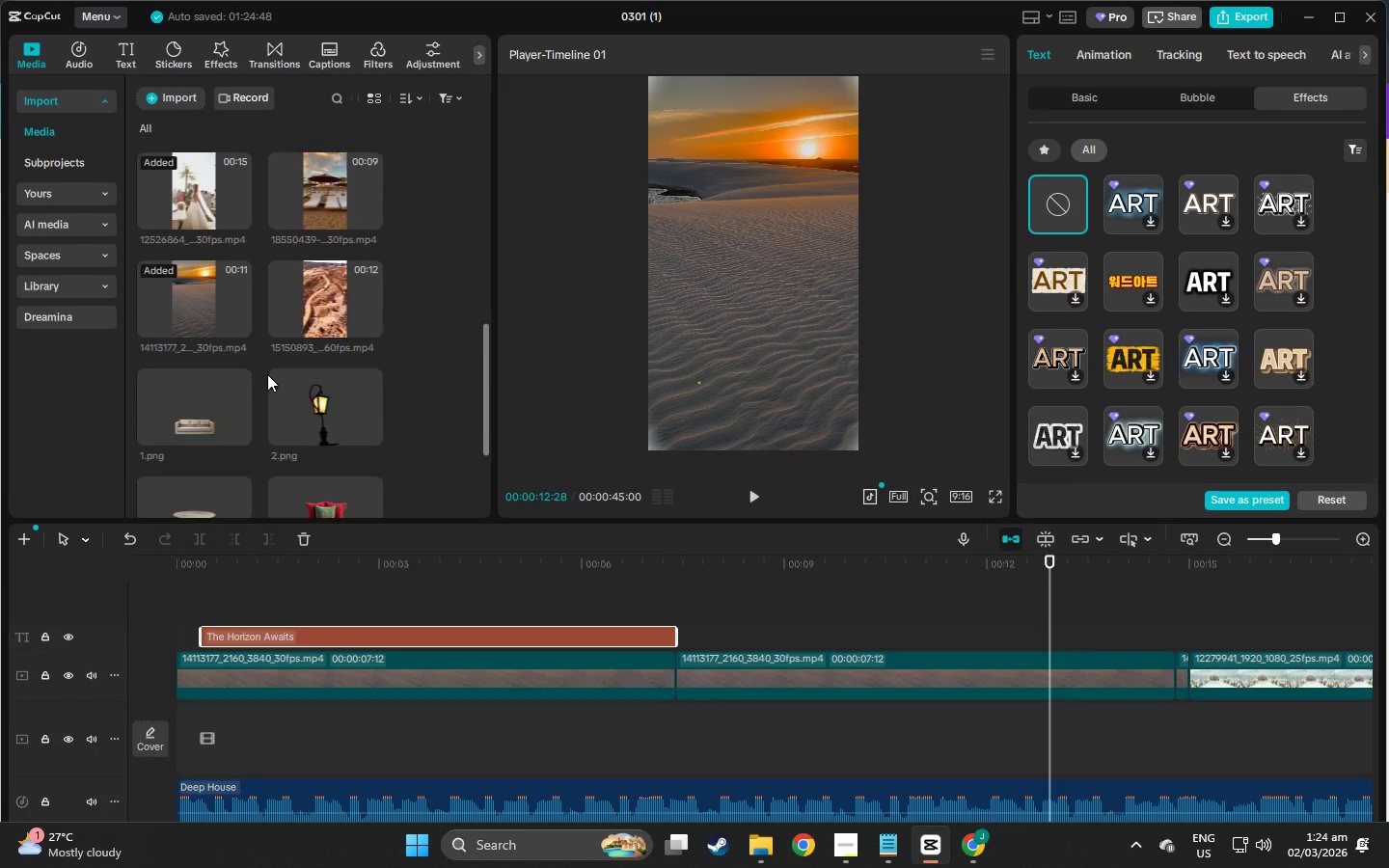 
left_click([501, 360])
 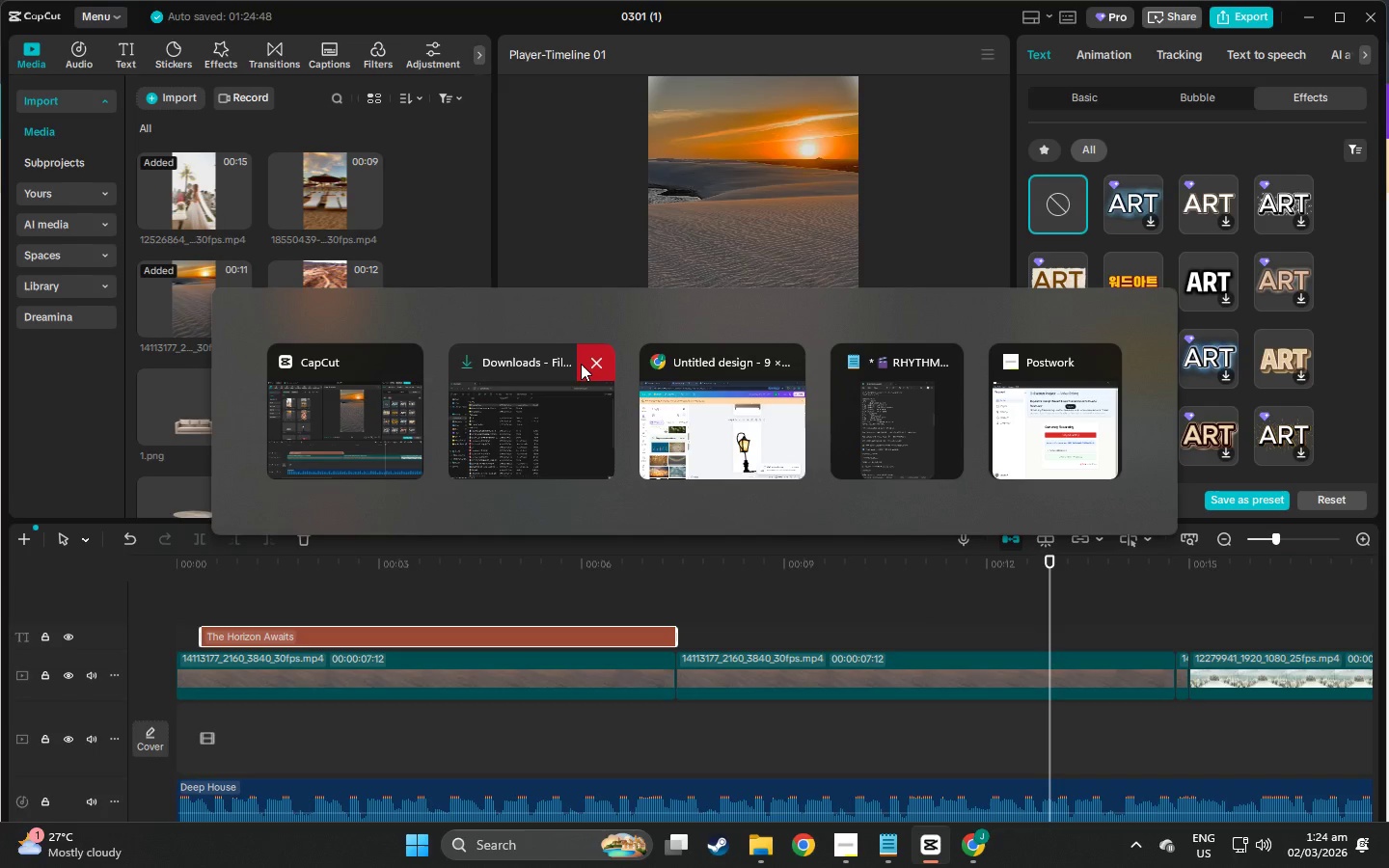 
left_click([581, 364])
 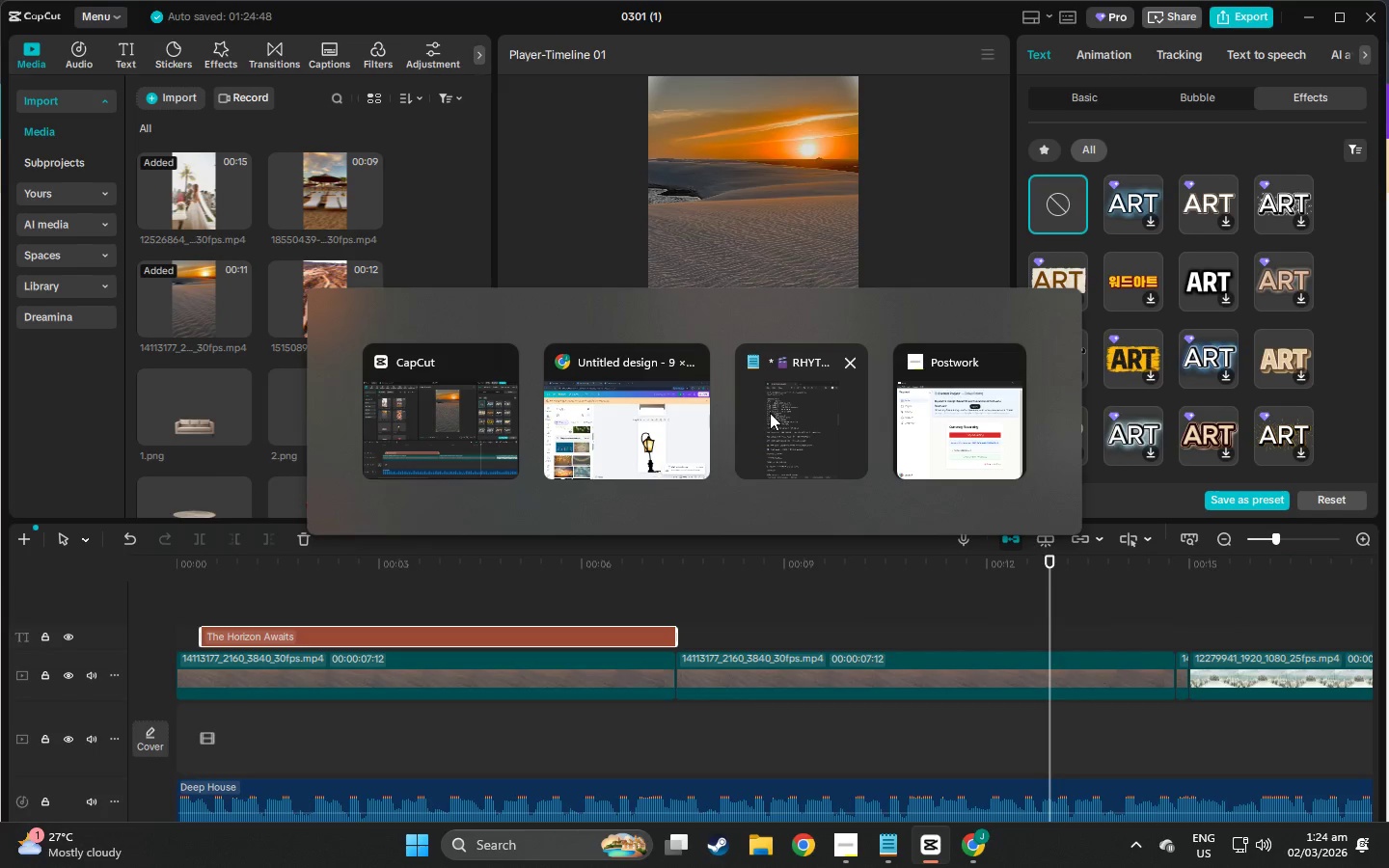 
key(Alt+Tab)
 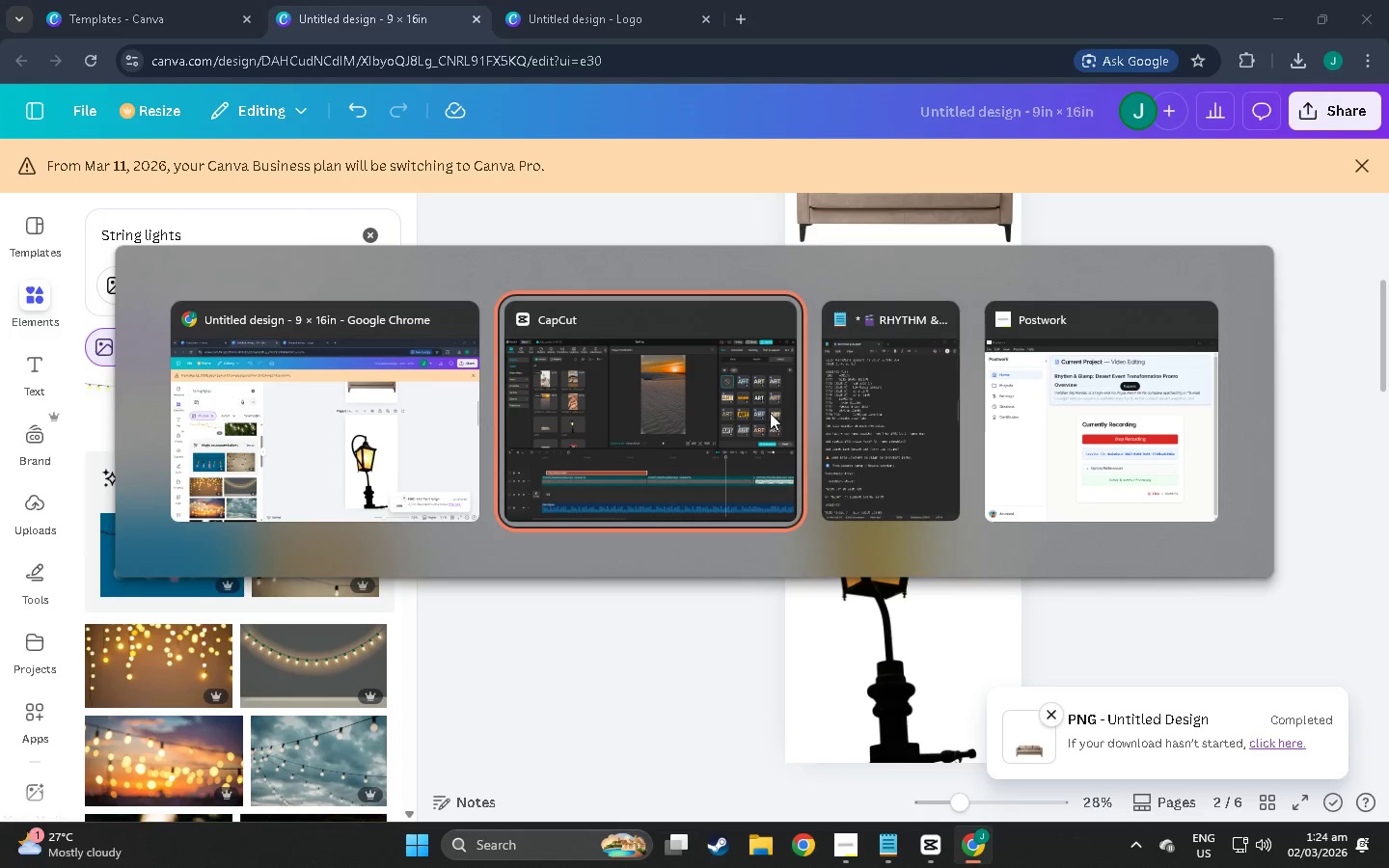 
key(Alt+Tab)
 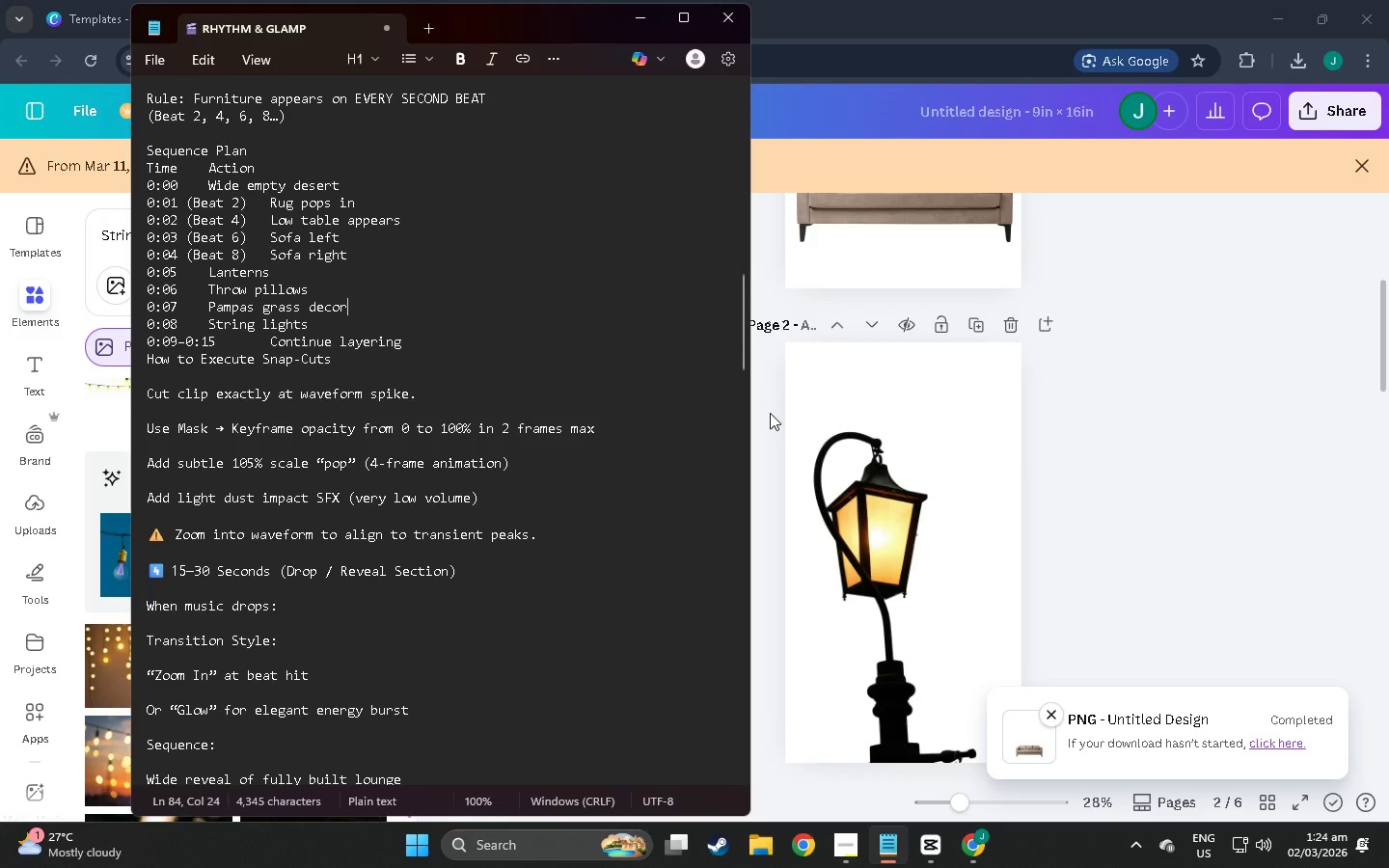 
key(Alt+Tab)
 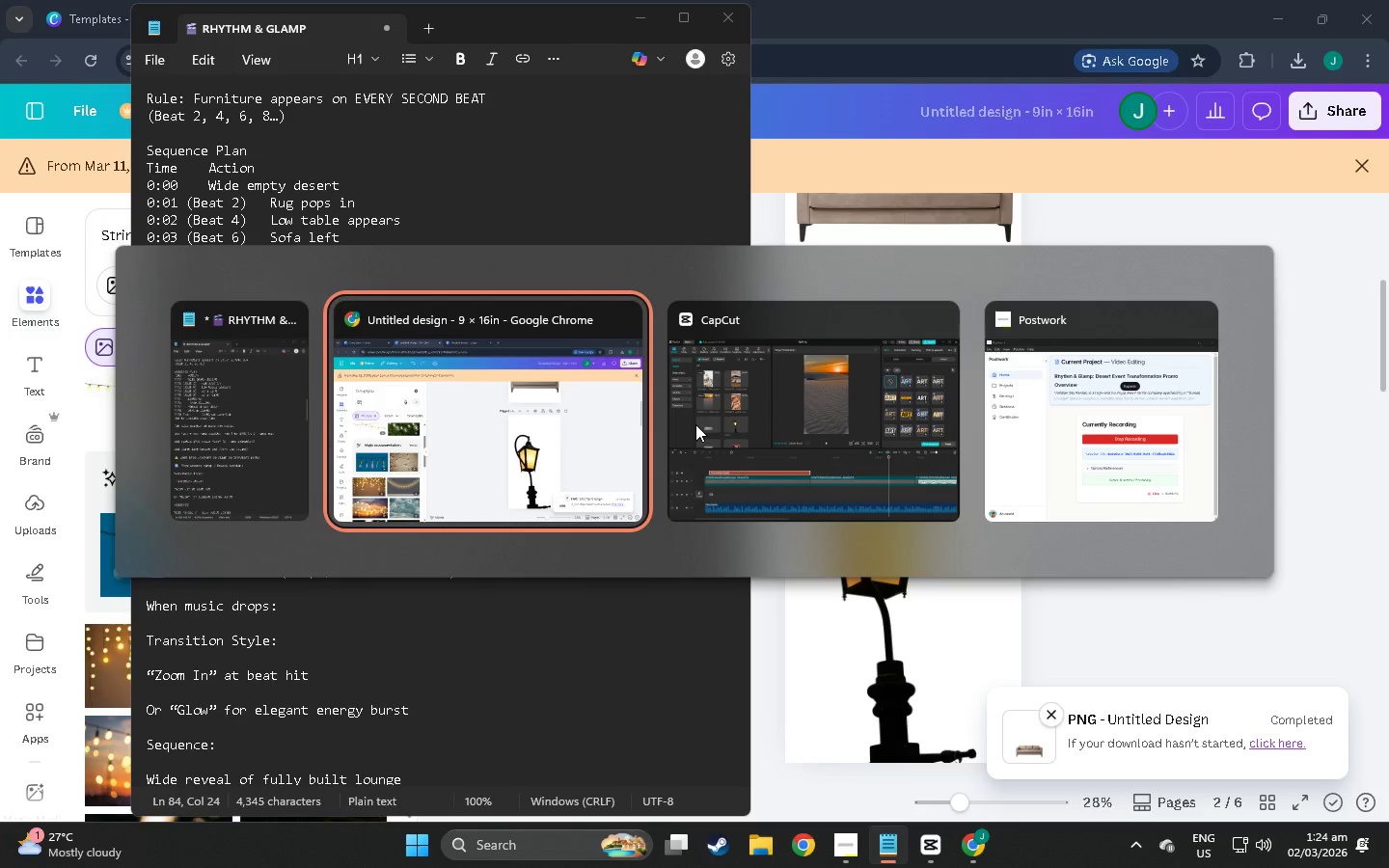 
key(Alt+Tab)
 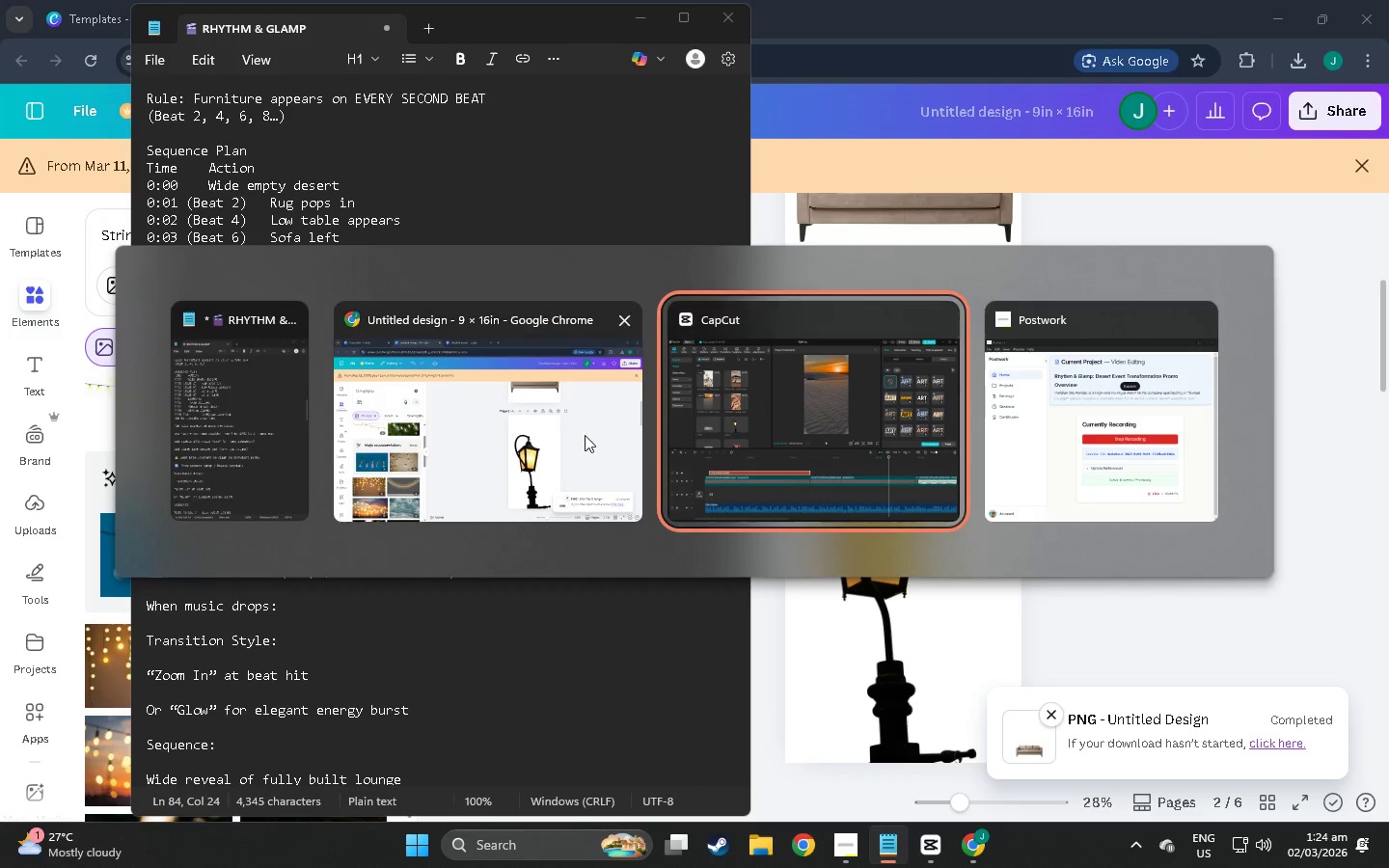 
key(Alt+Tab)
 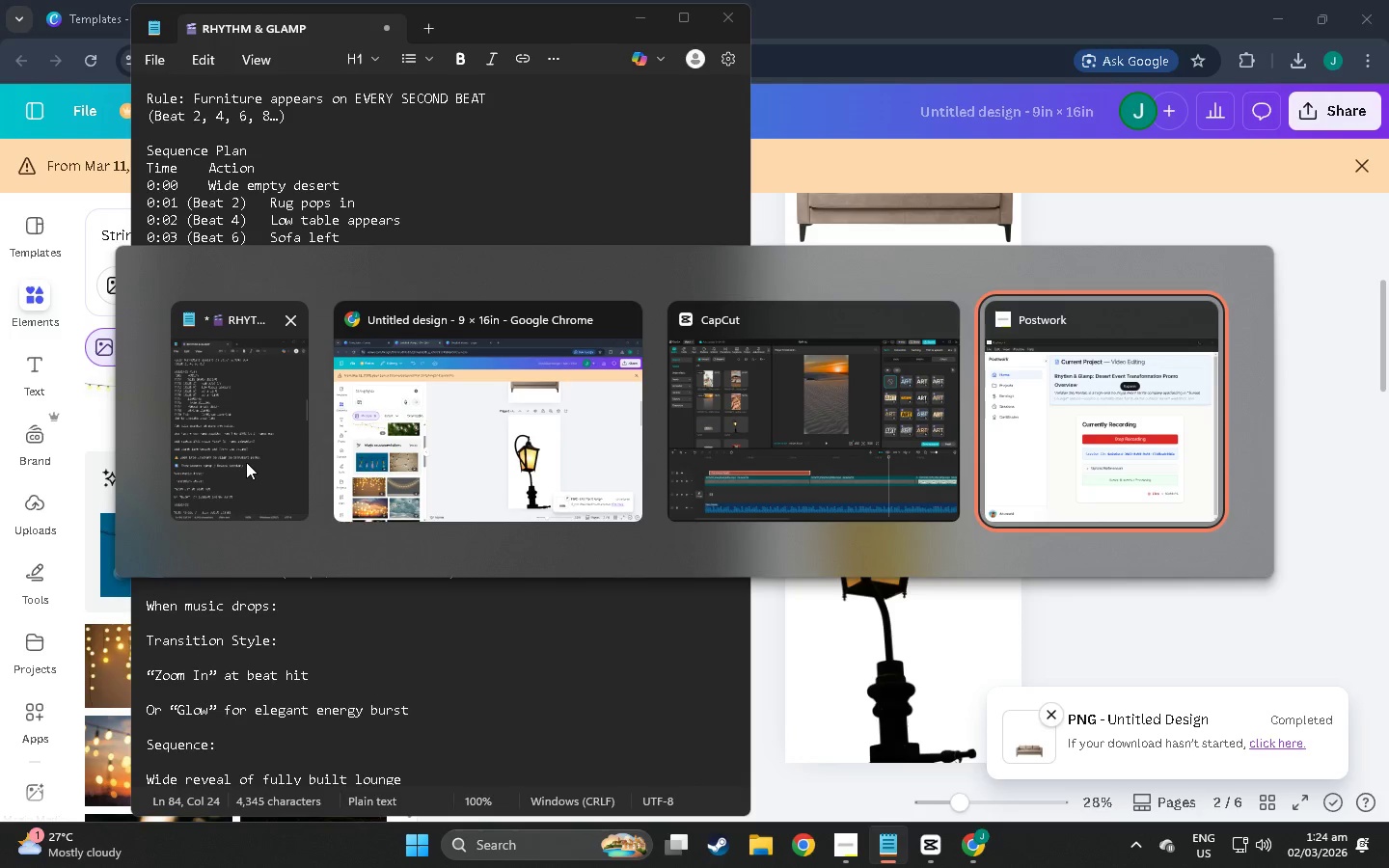 
left_click([246, 462])
 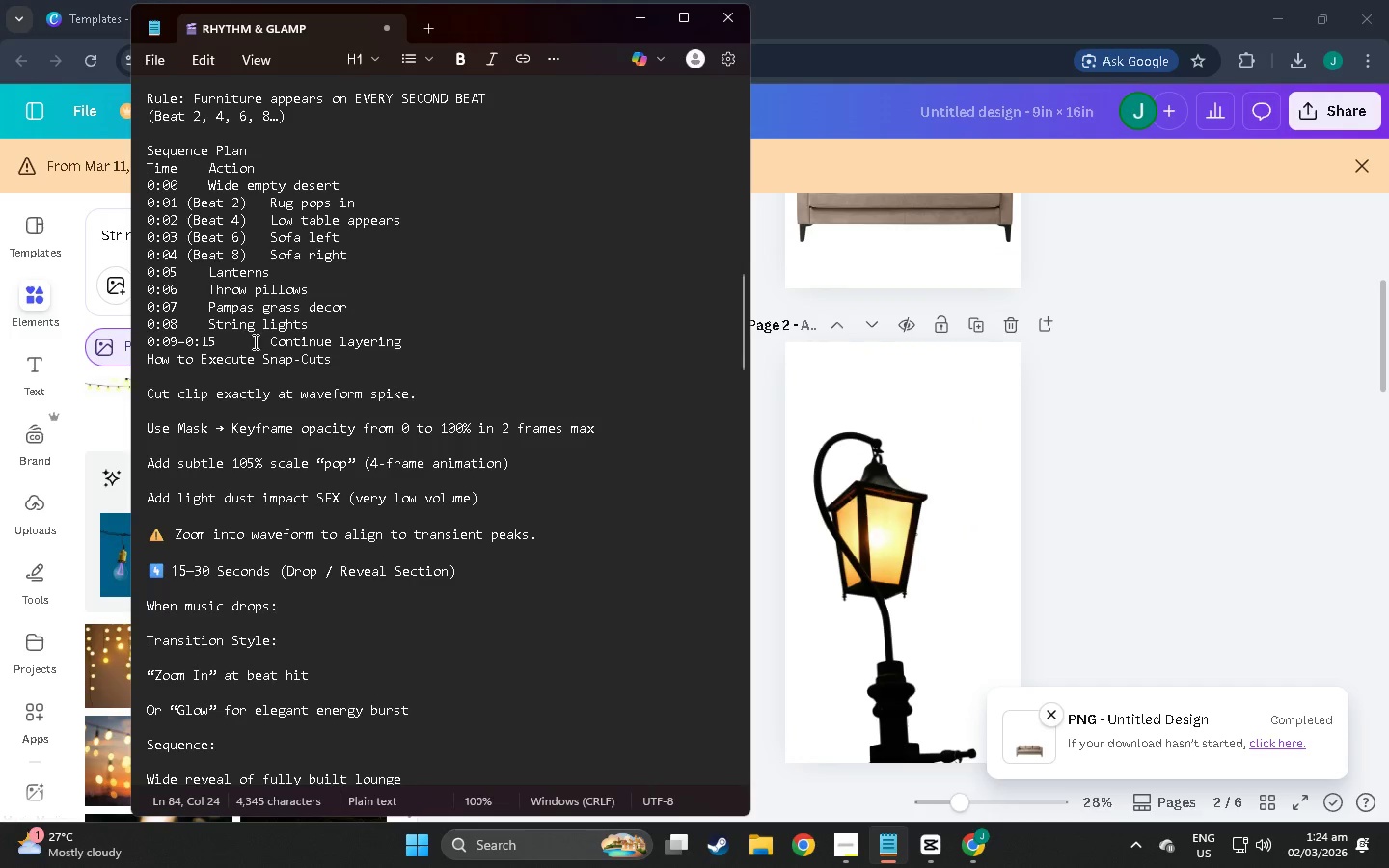 
key(Alt+Tab)
 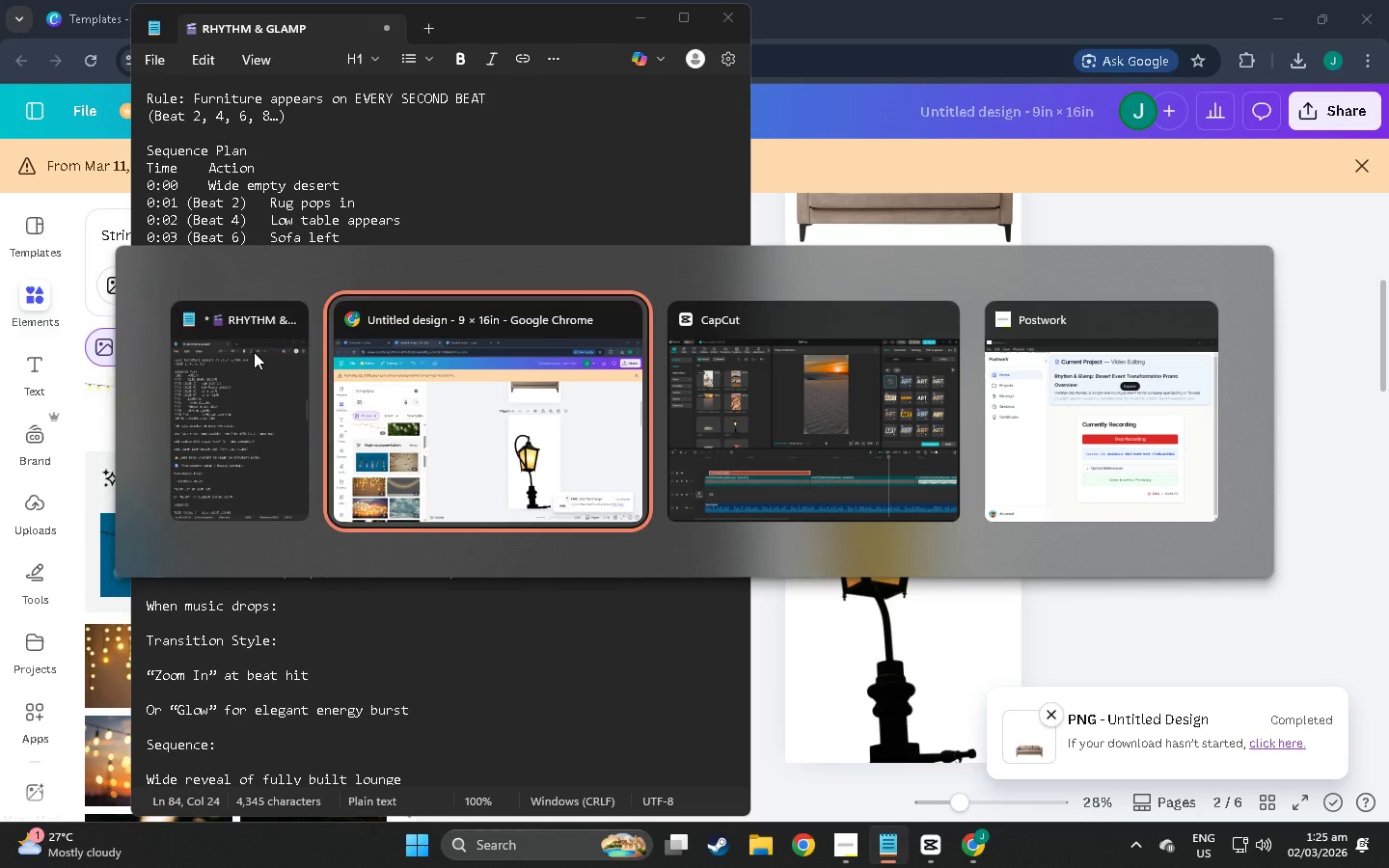 
key(Alt+Tab)
 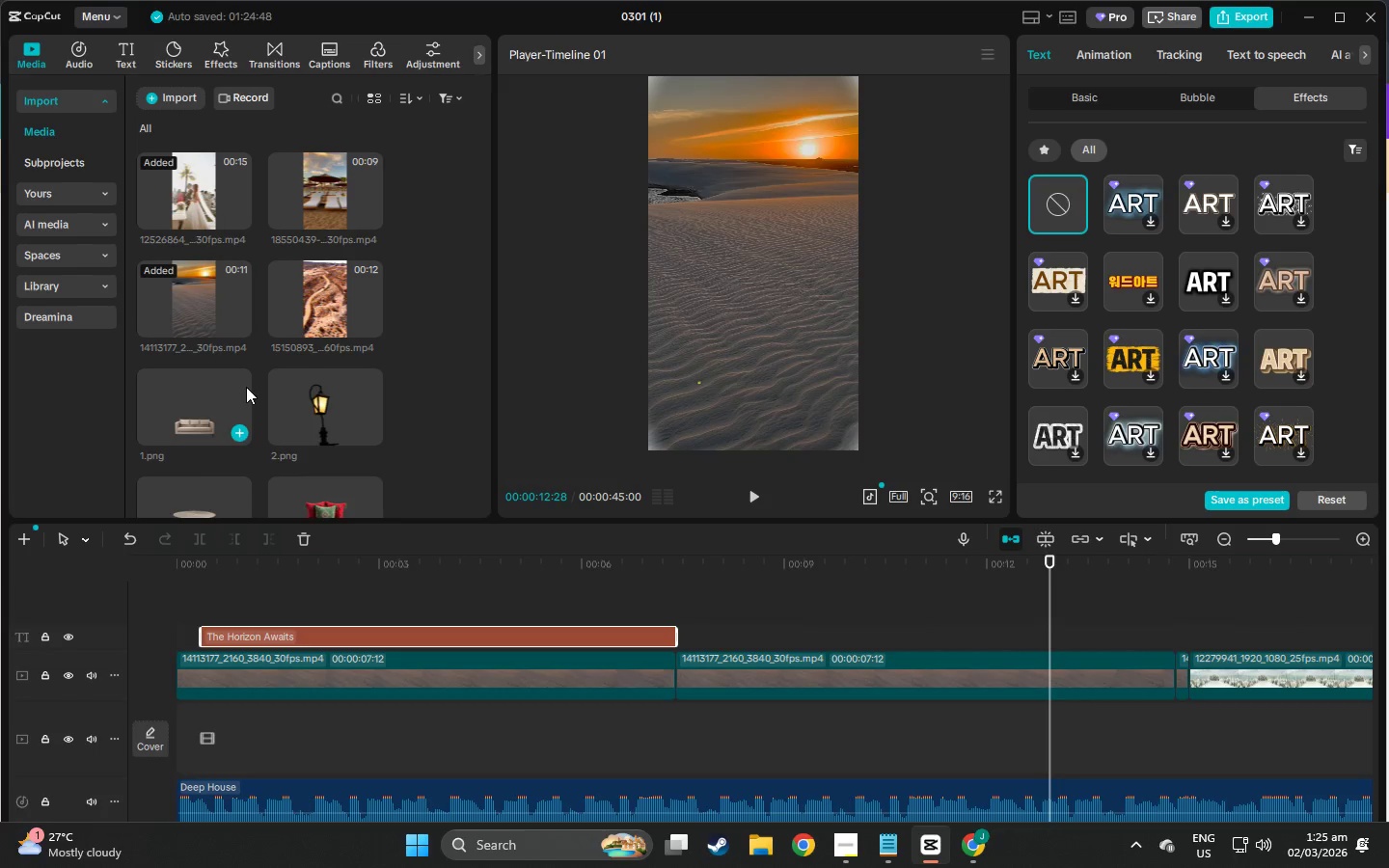 
scroll: coordinate [262, 446], scroll_direction: down, amount: 2.0
 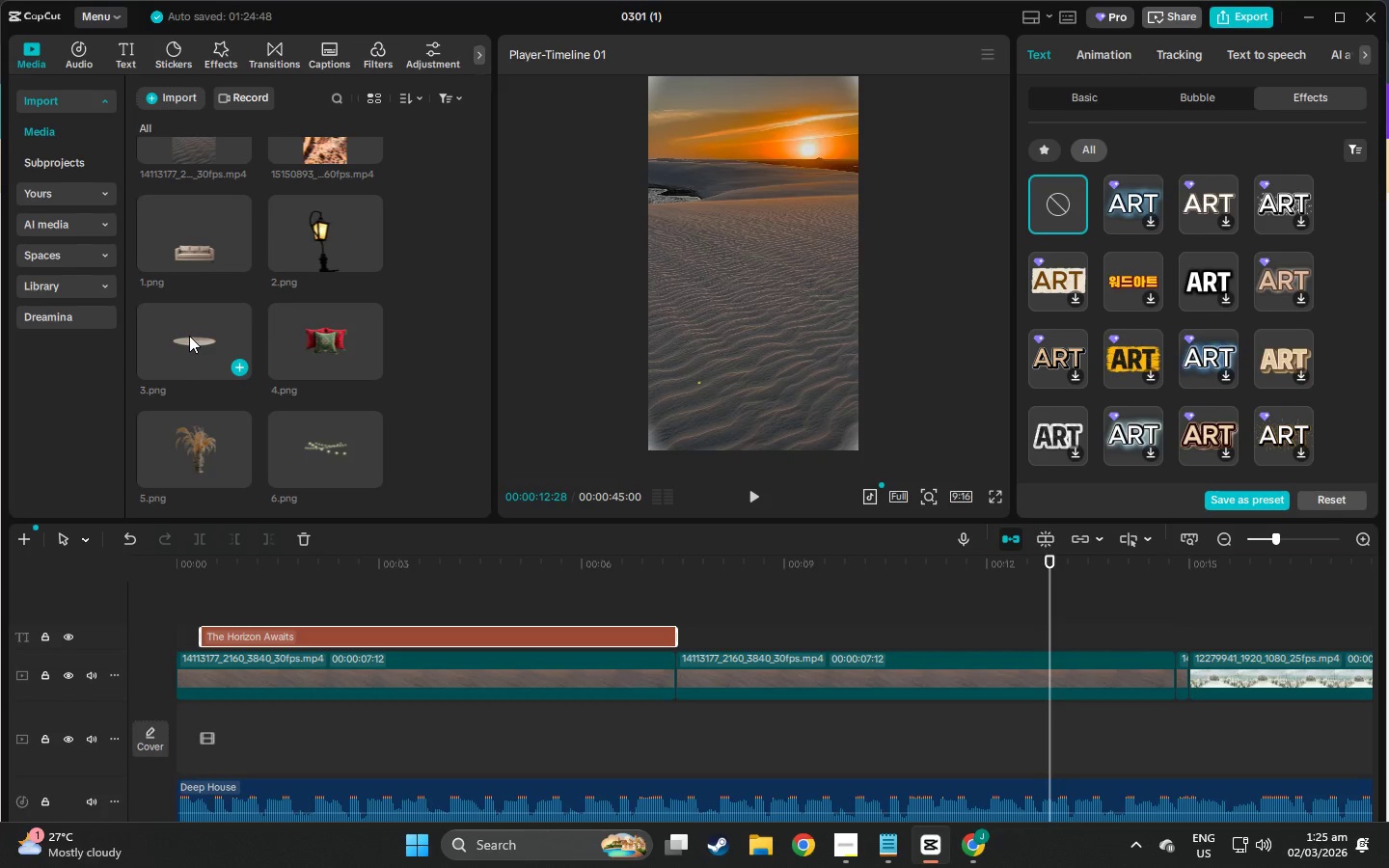 
left_click_drag(start_coordinate=[189, 338], to_coordinate=[671, 599])
 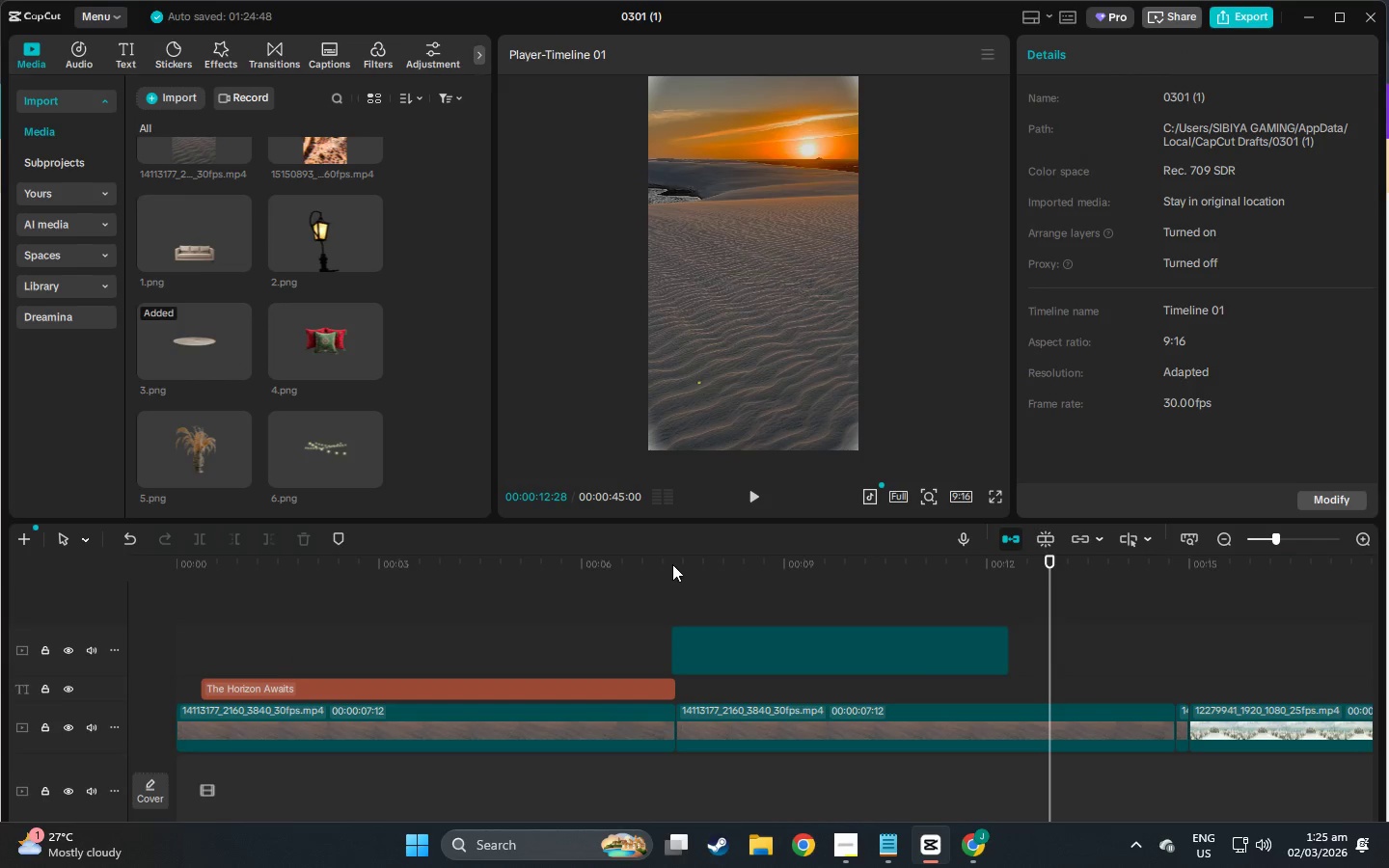 
left_click([671, 563])
 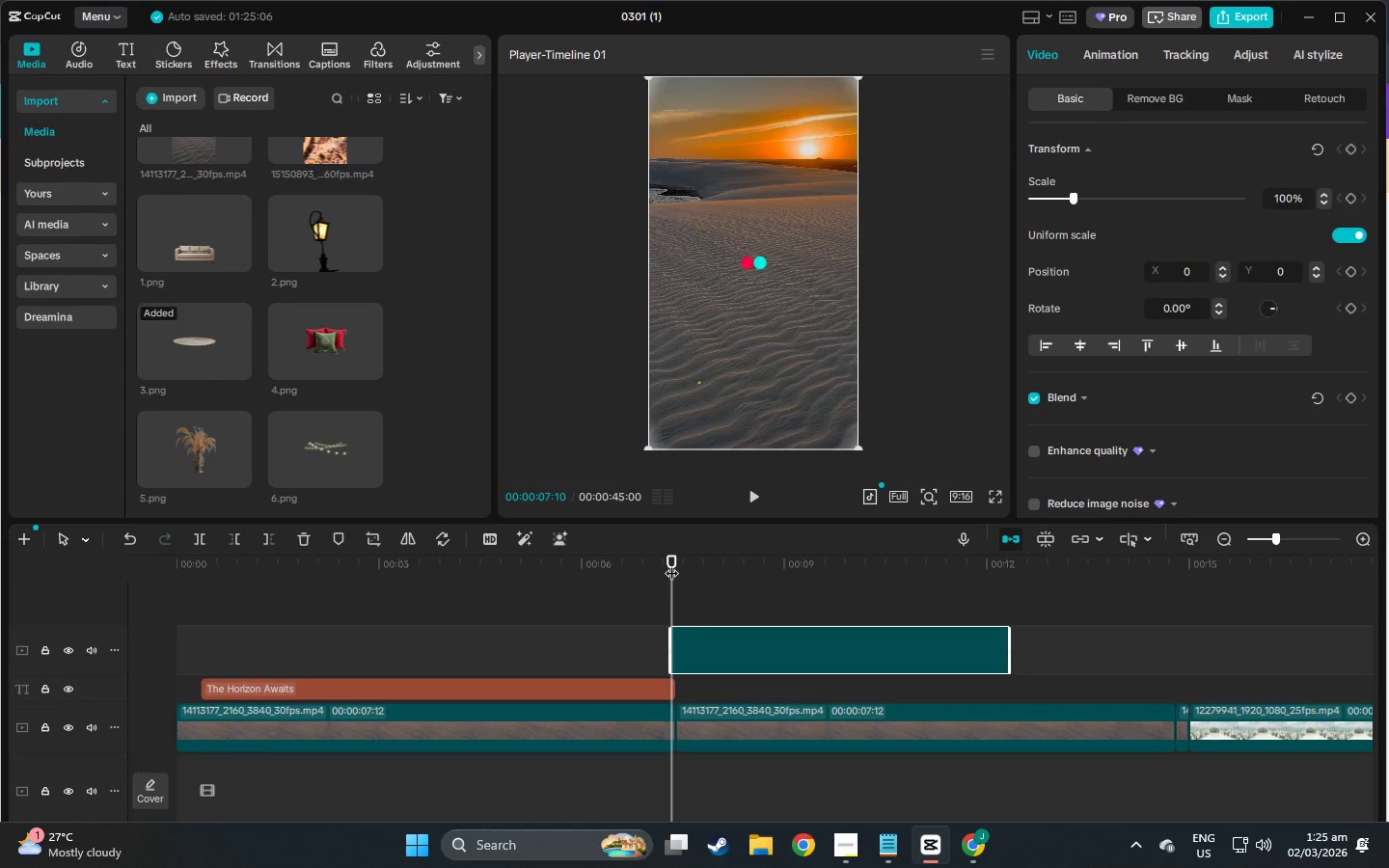 
key(Alt+Space)
 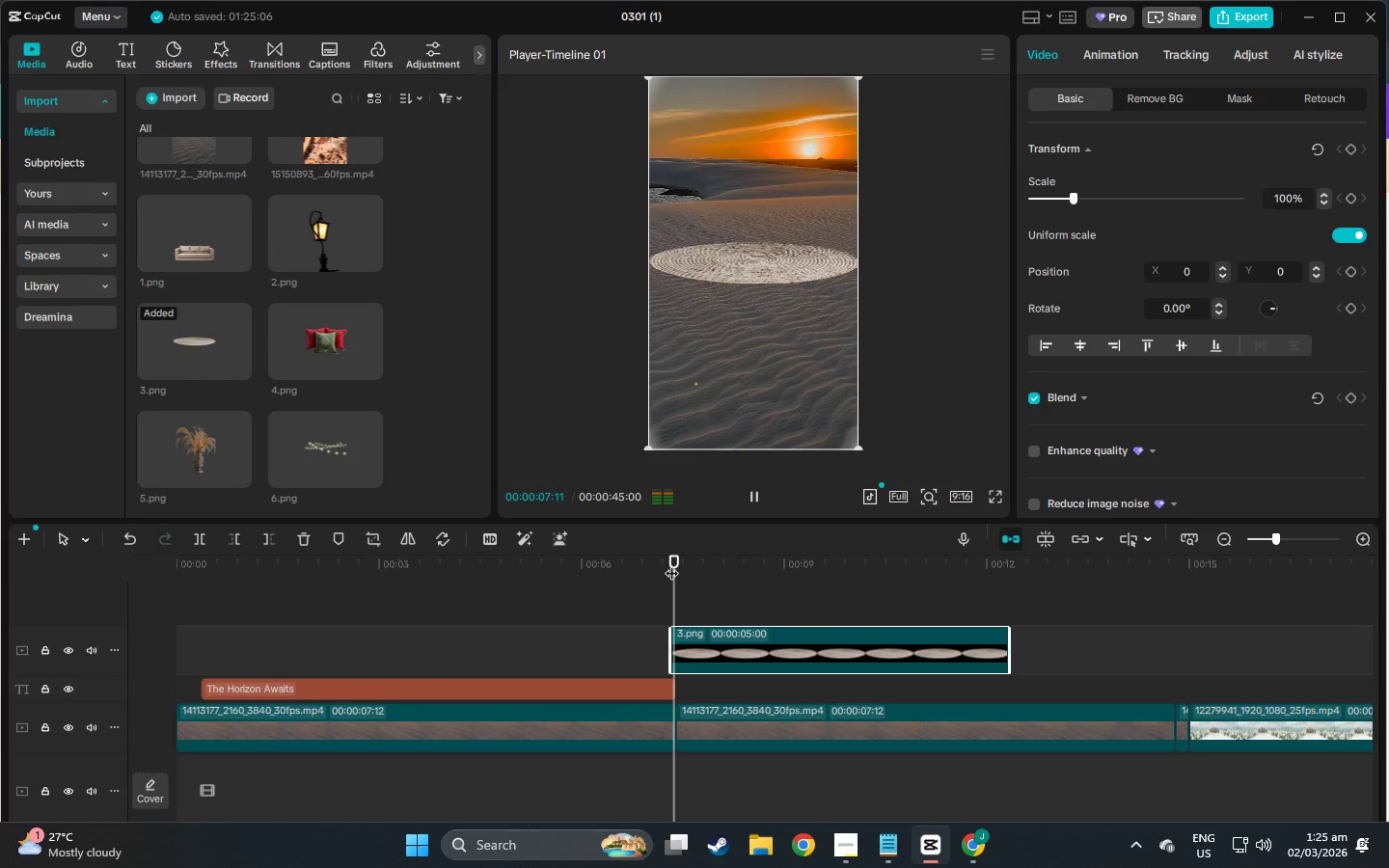 
key(Alt+Space)
 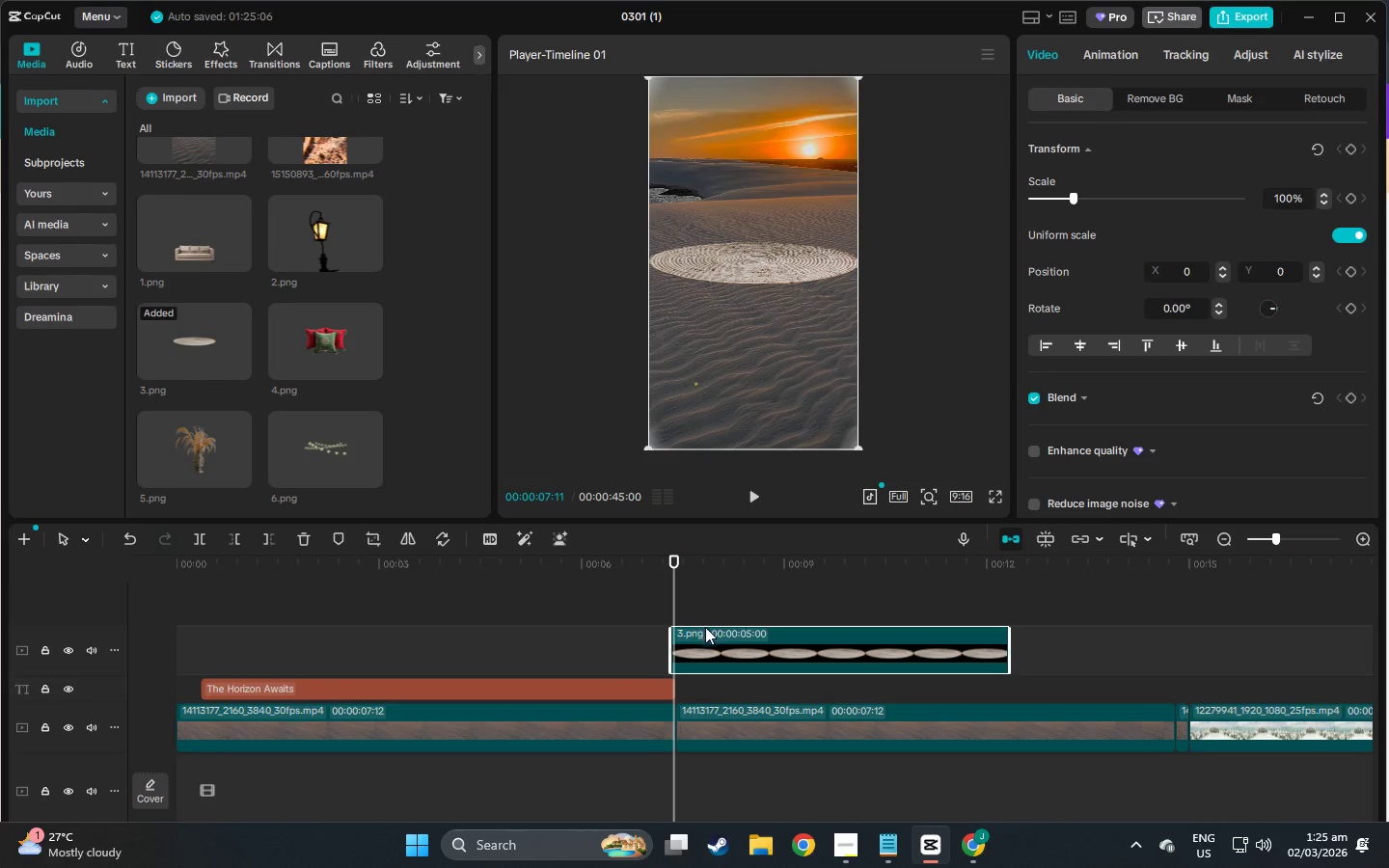 
left_click_drag(start_coordinate=[707, 632], to_coordinate=[857, 628])
 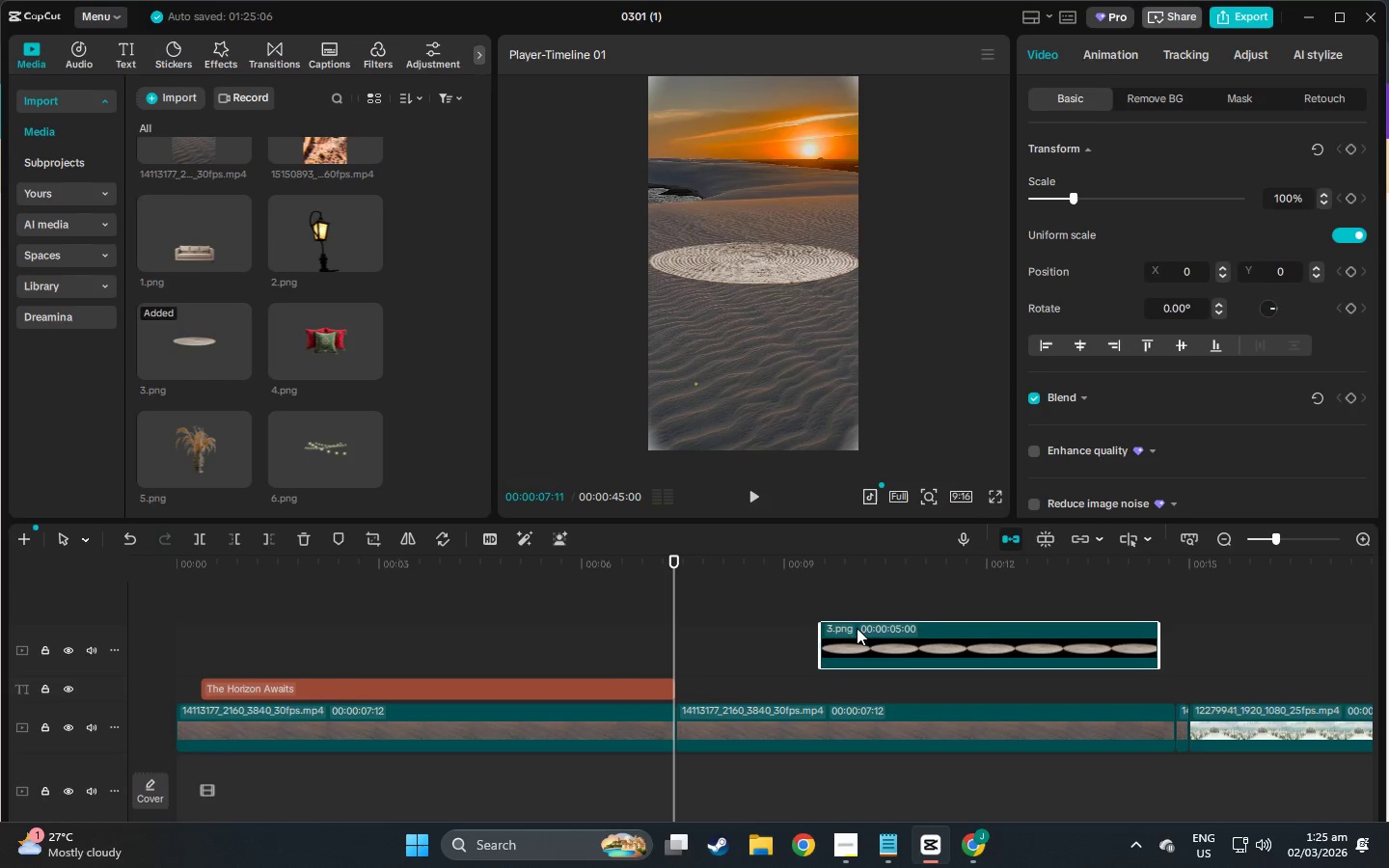 
key(Alt+Space)
 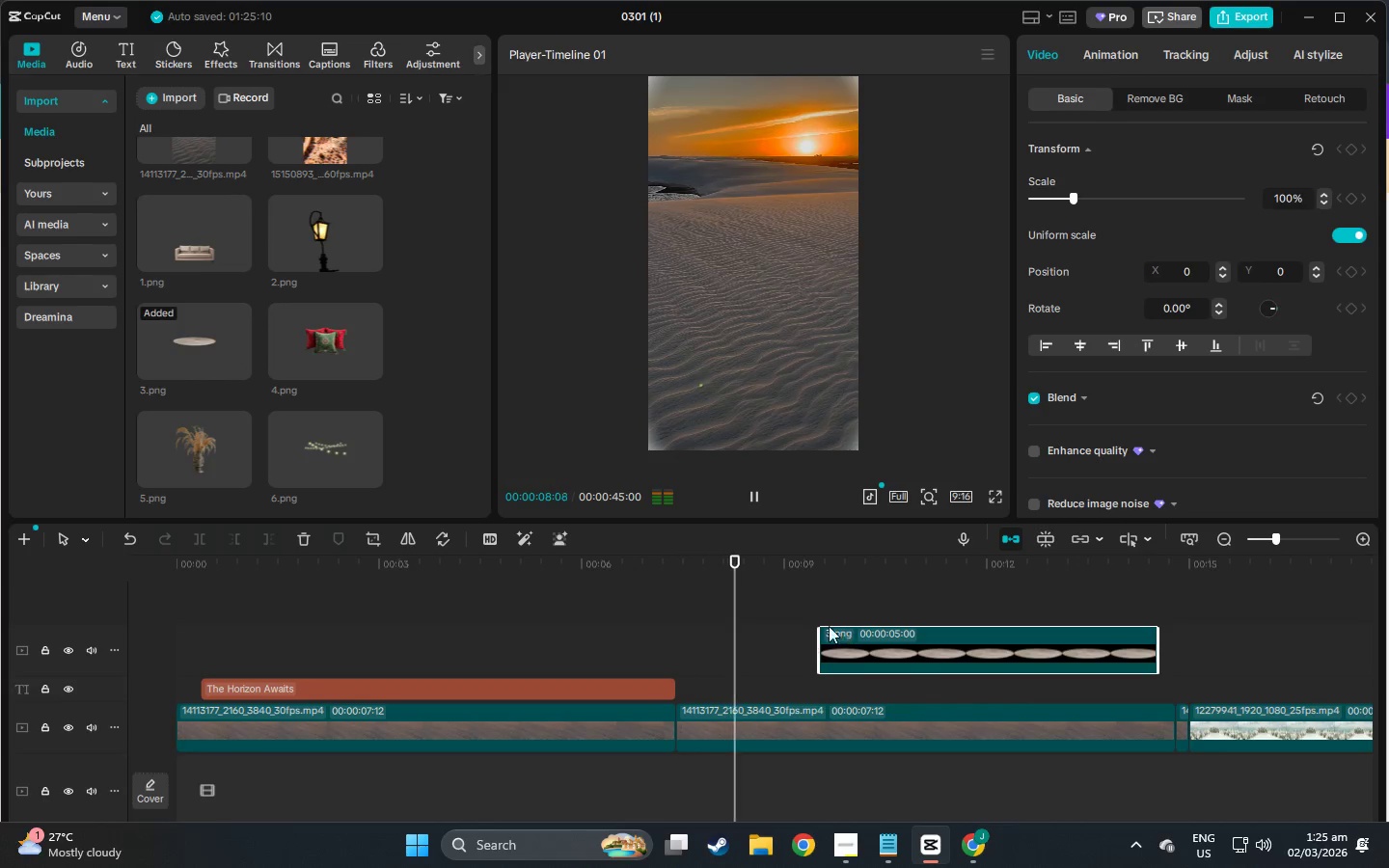 
left_click([672, 572])
 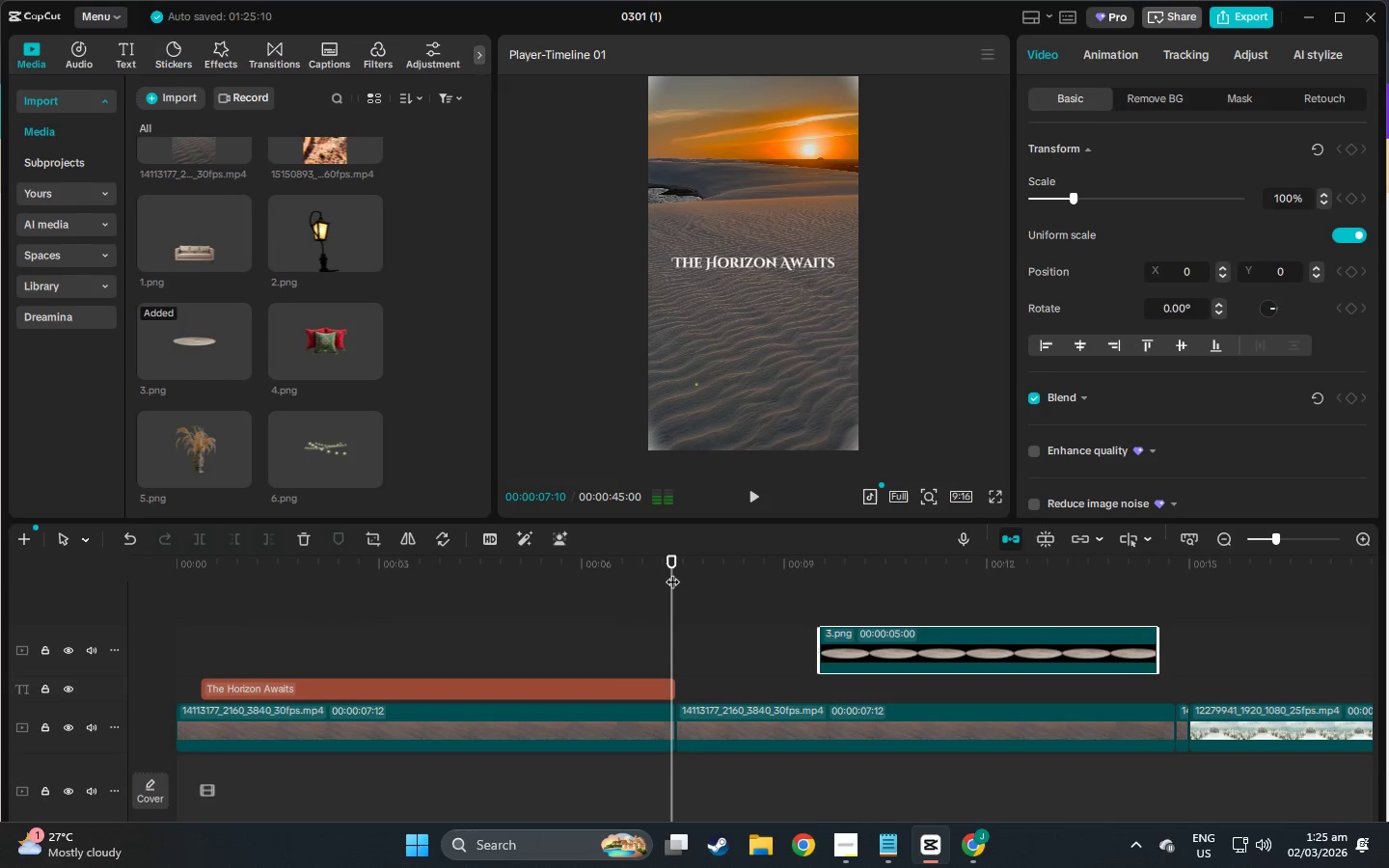 
key(Alt+Space)
 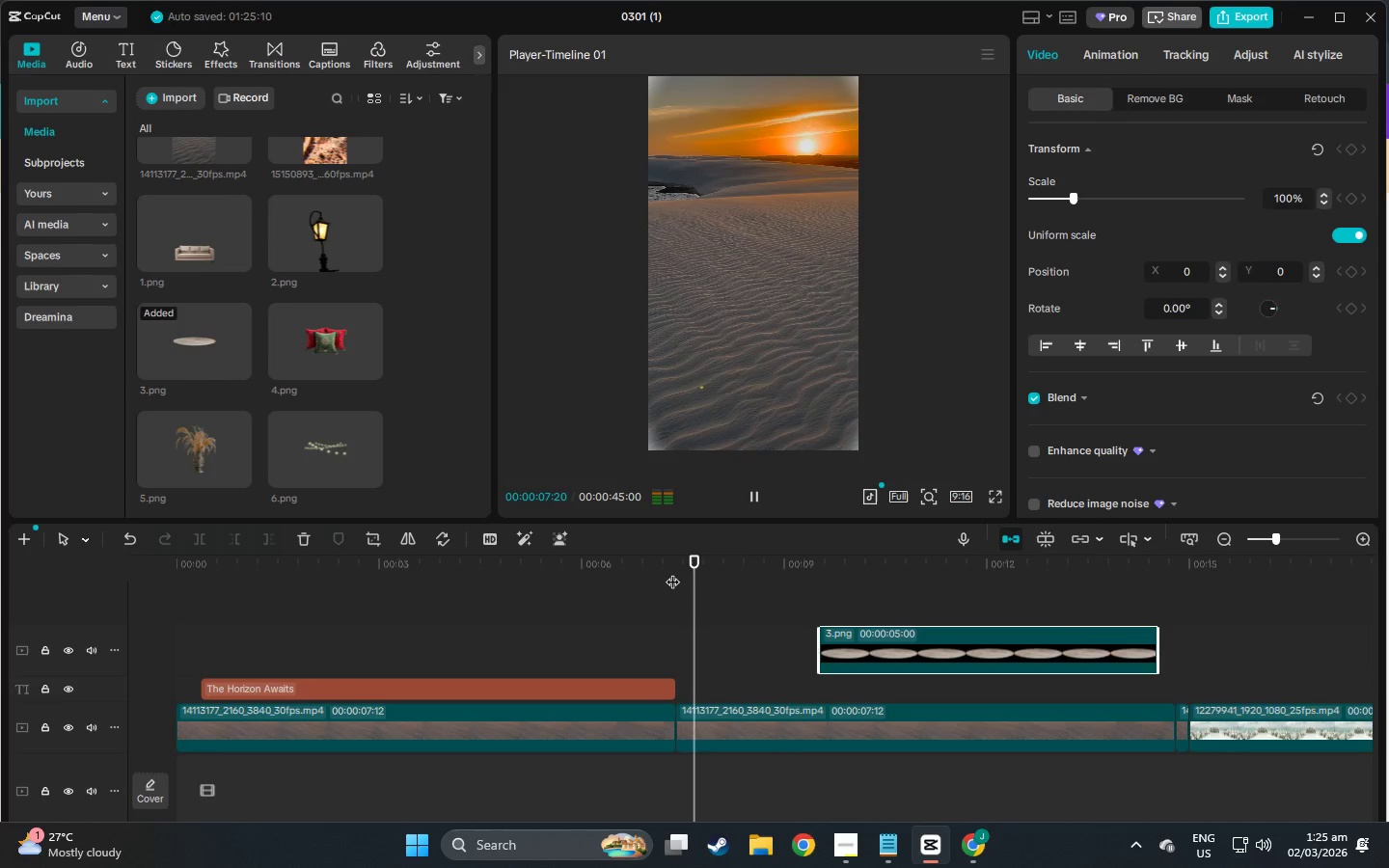 
key(Alt+Space)
 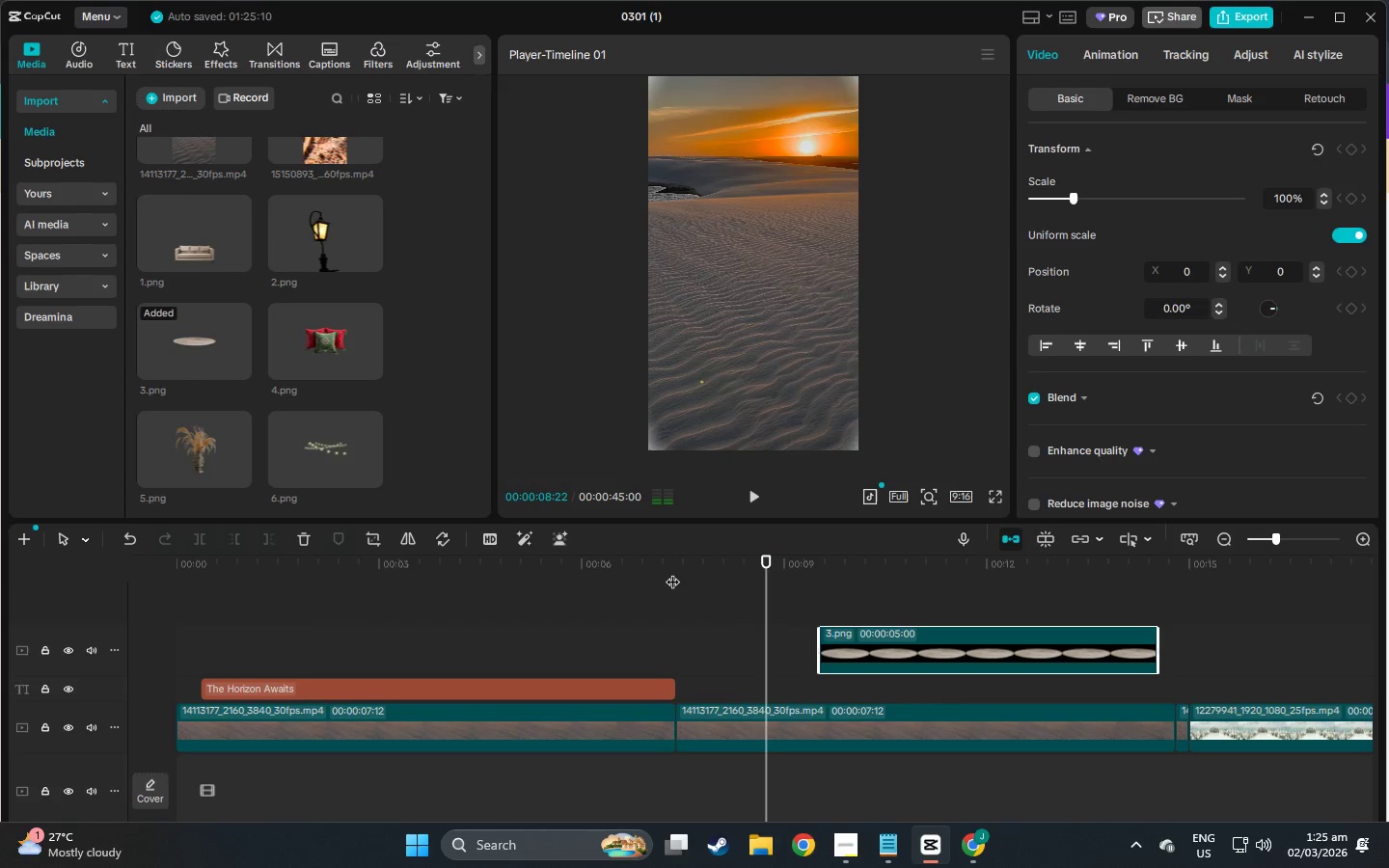 
left_click([672, 572])
 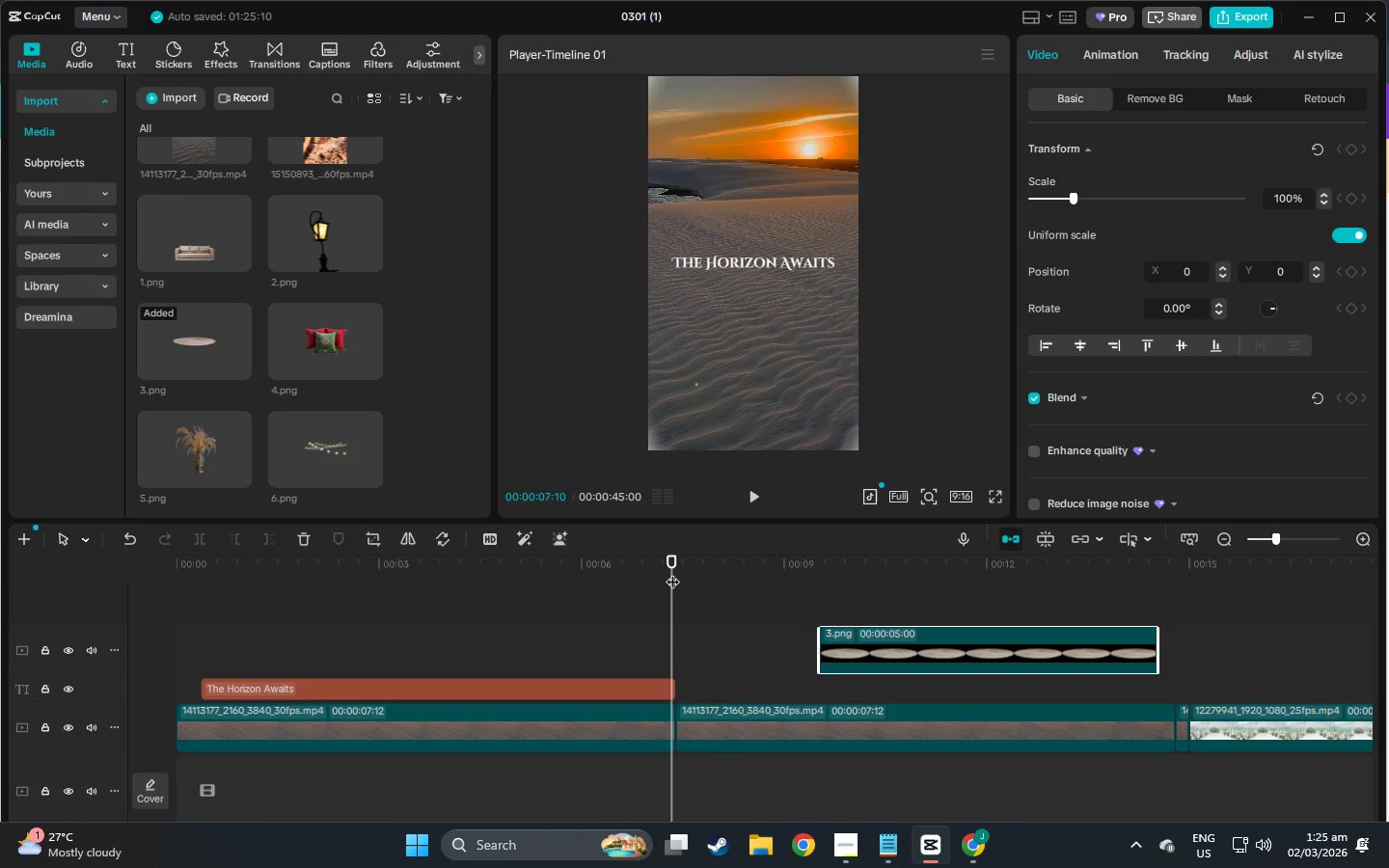 
key(Alt+Space)
 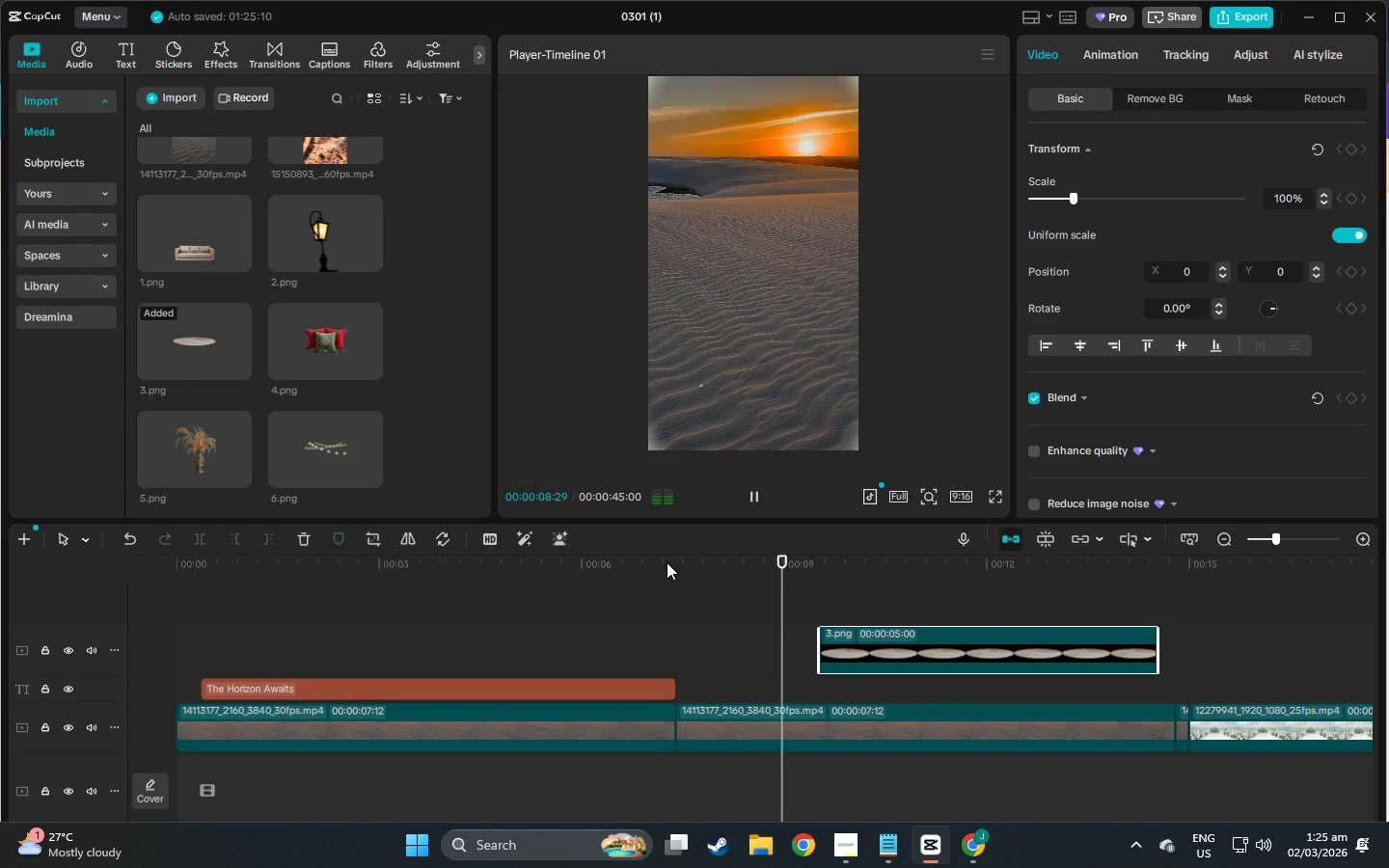 
left_click([671, 563])
 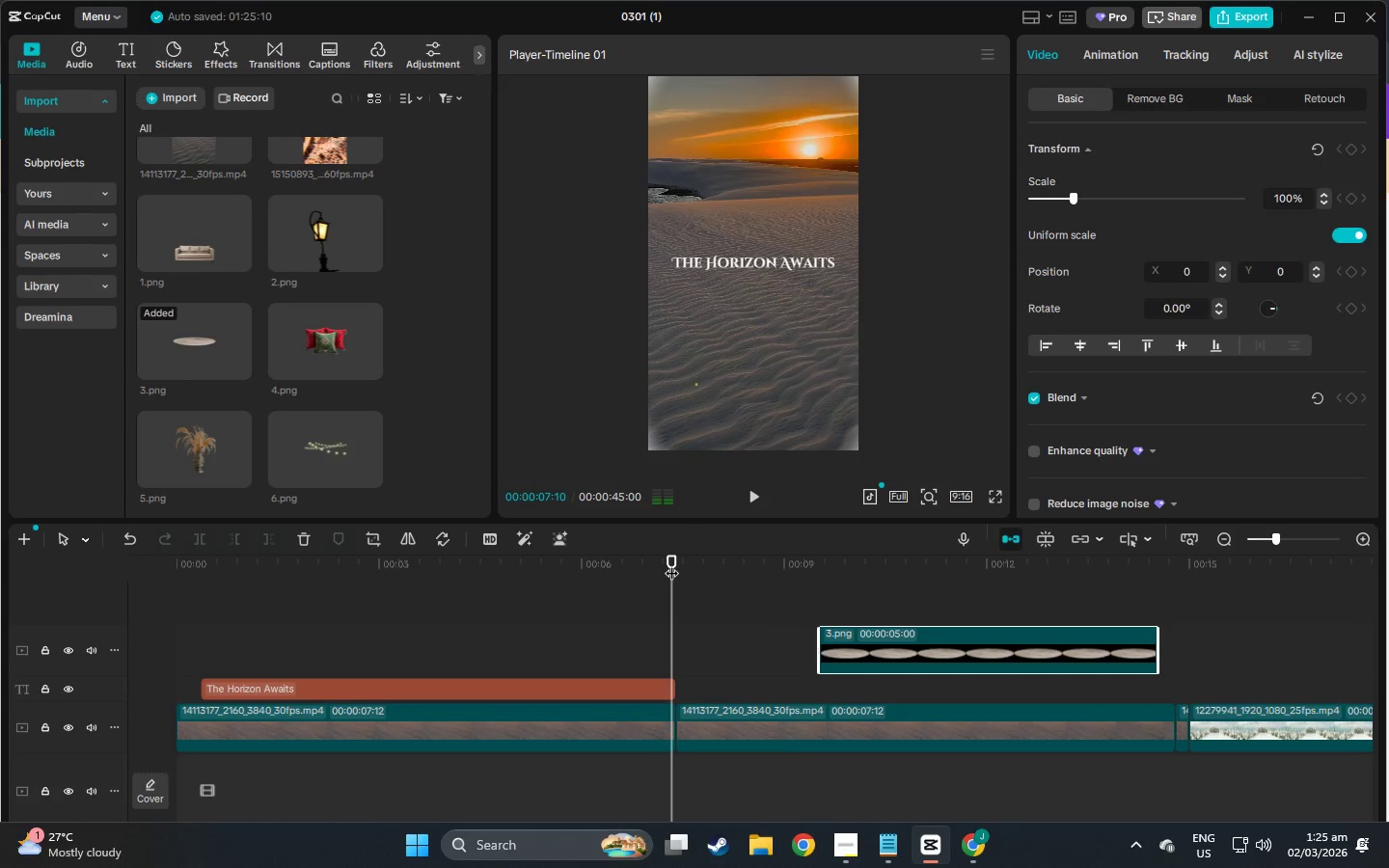 
left_click_drag(start_coordinate=[671, 563], to_coordinate=[677, 564])
 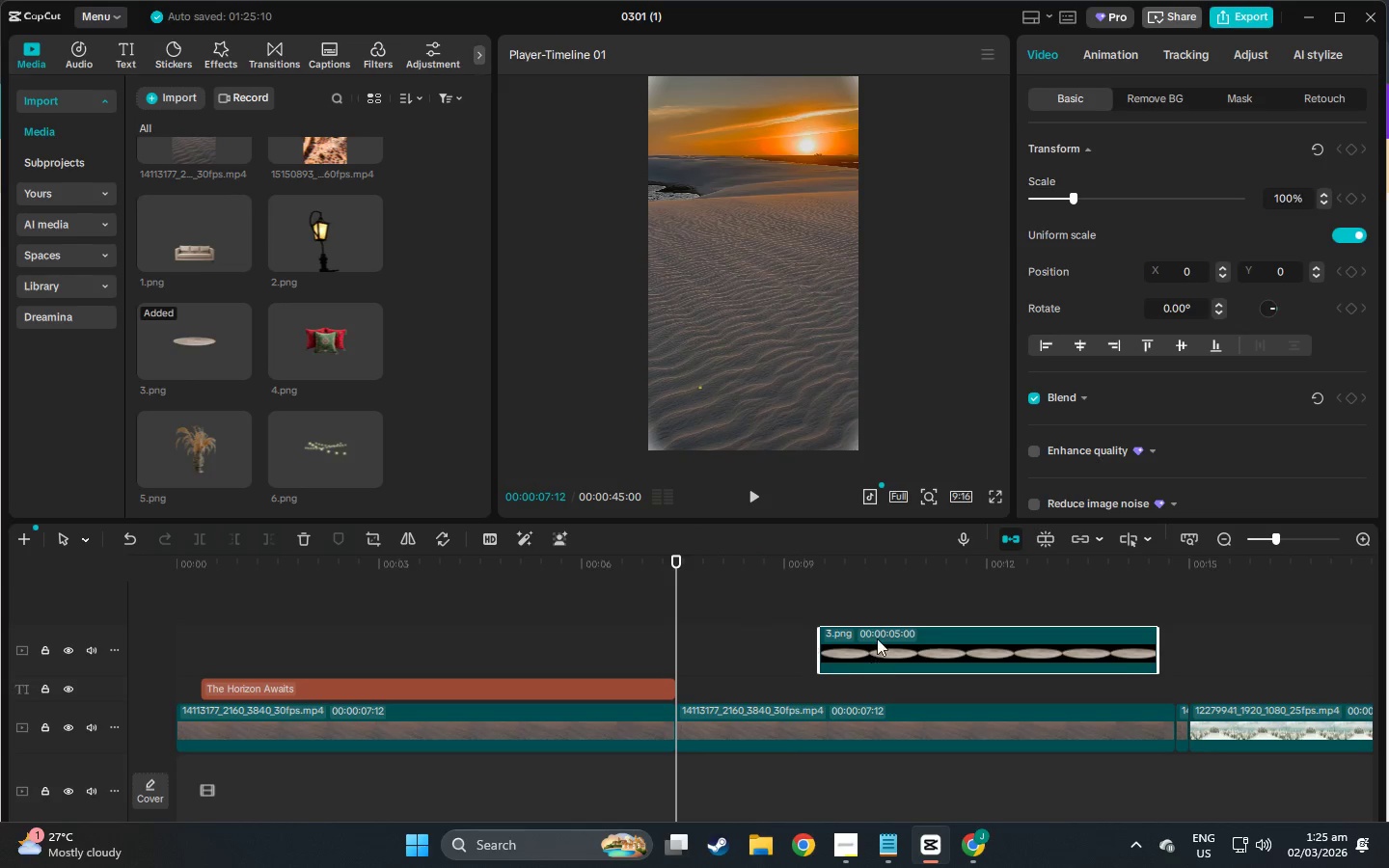 
left_click_drag(start_coordinate=[874, 626], to_coordinate=[739, 650])
 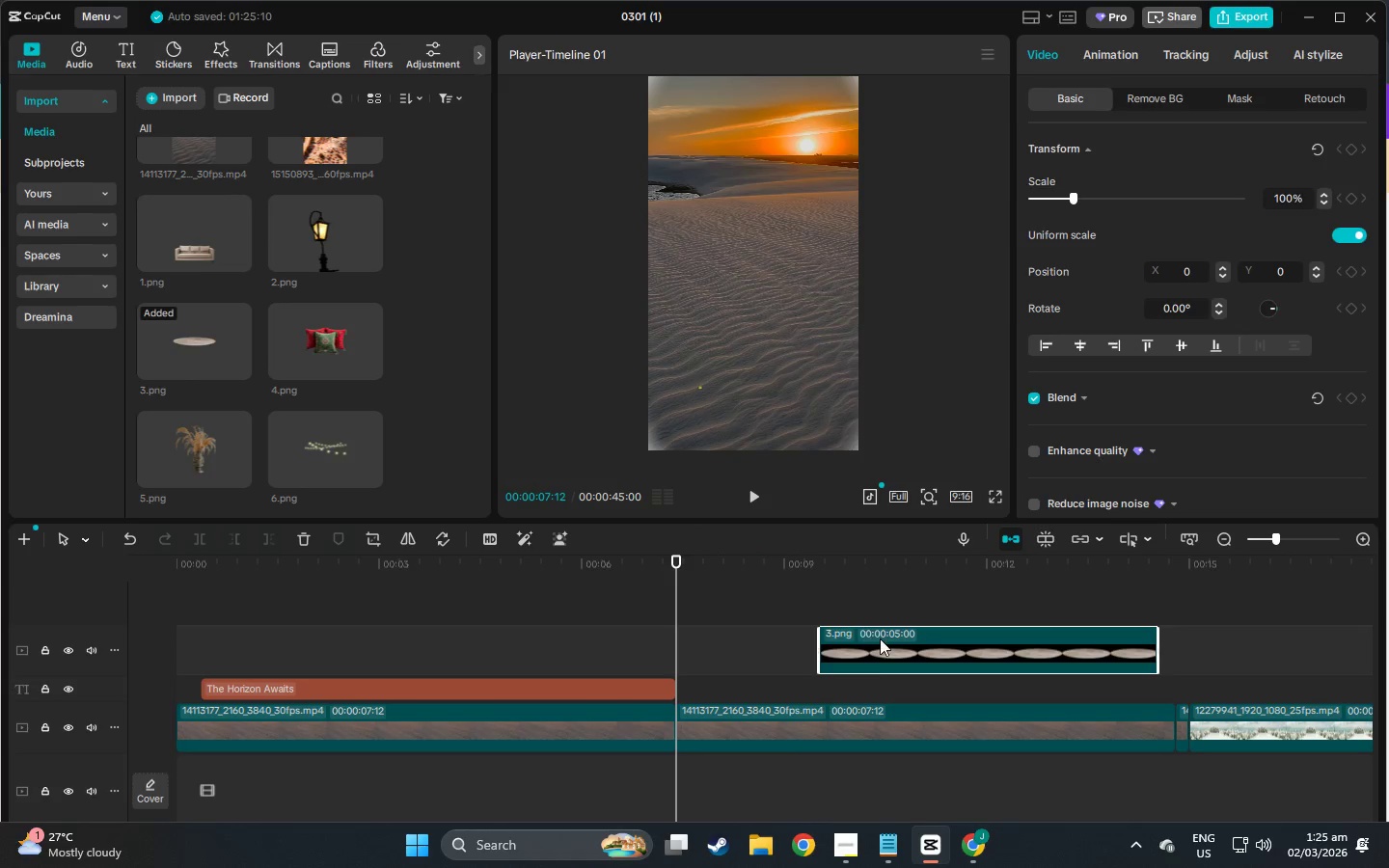 
left_click_drag(start_coordinate=[880, 638], to_coordinate=[738, 644])
 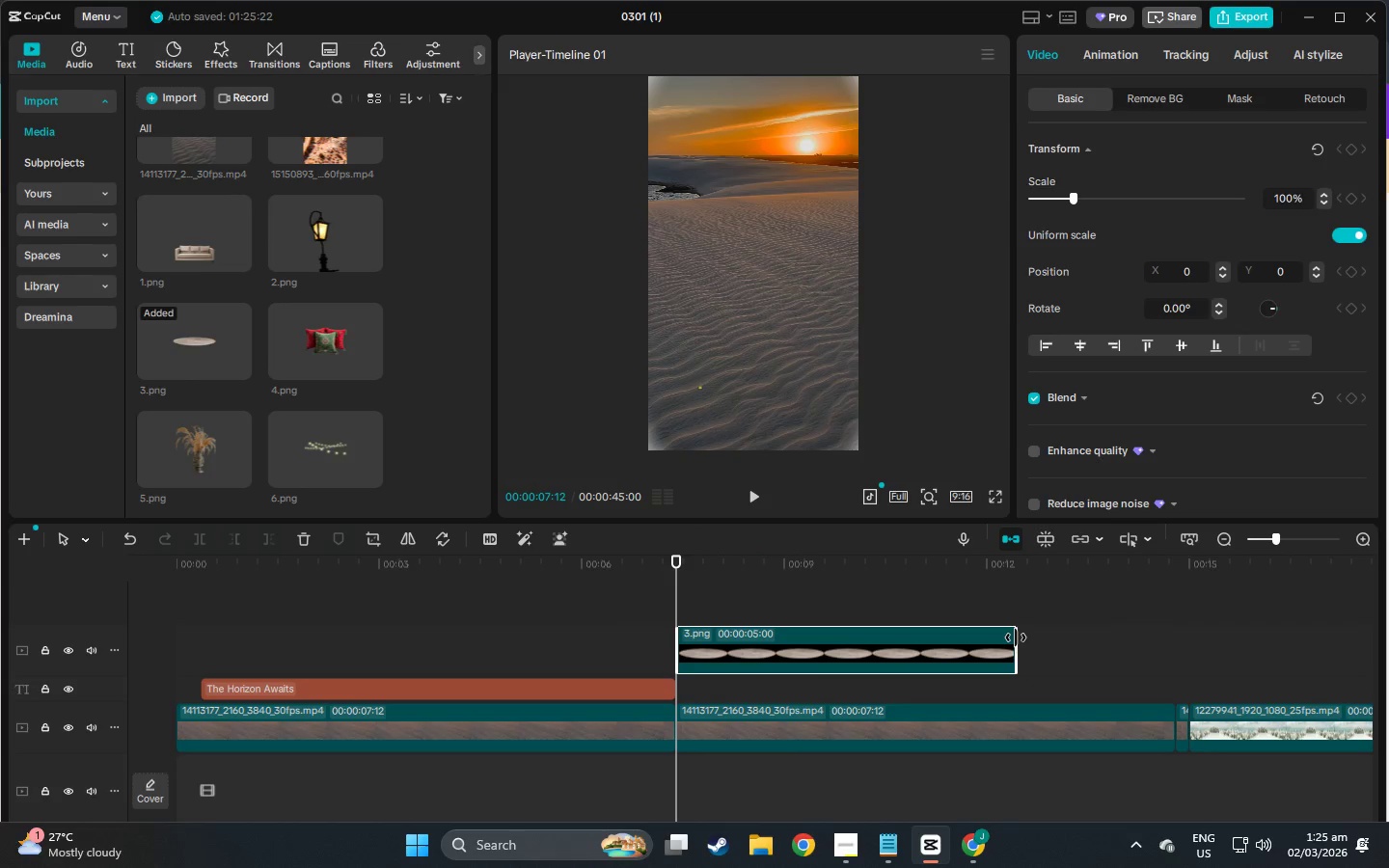 
left_click_drag(start_coordinate=[1016, 637], to_coordinate=[1183, 657])
 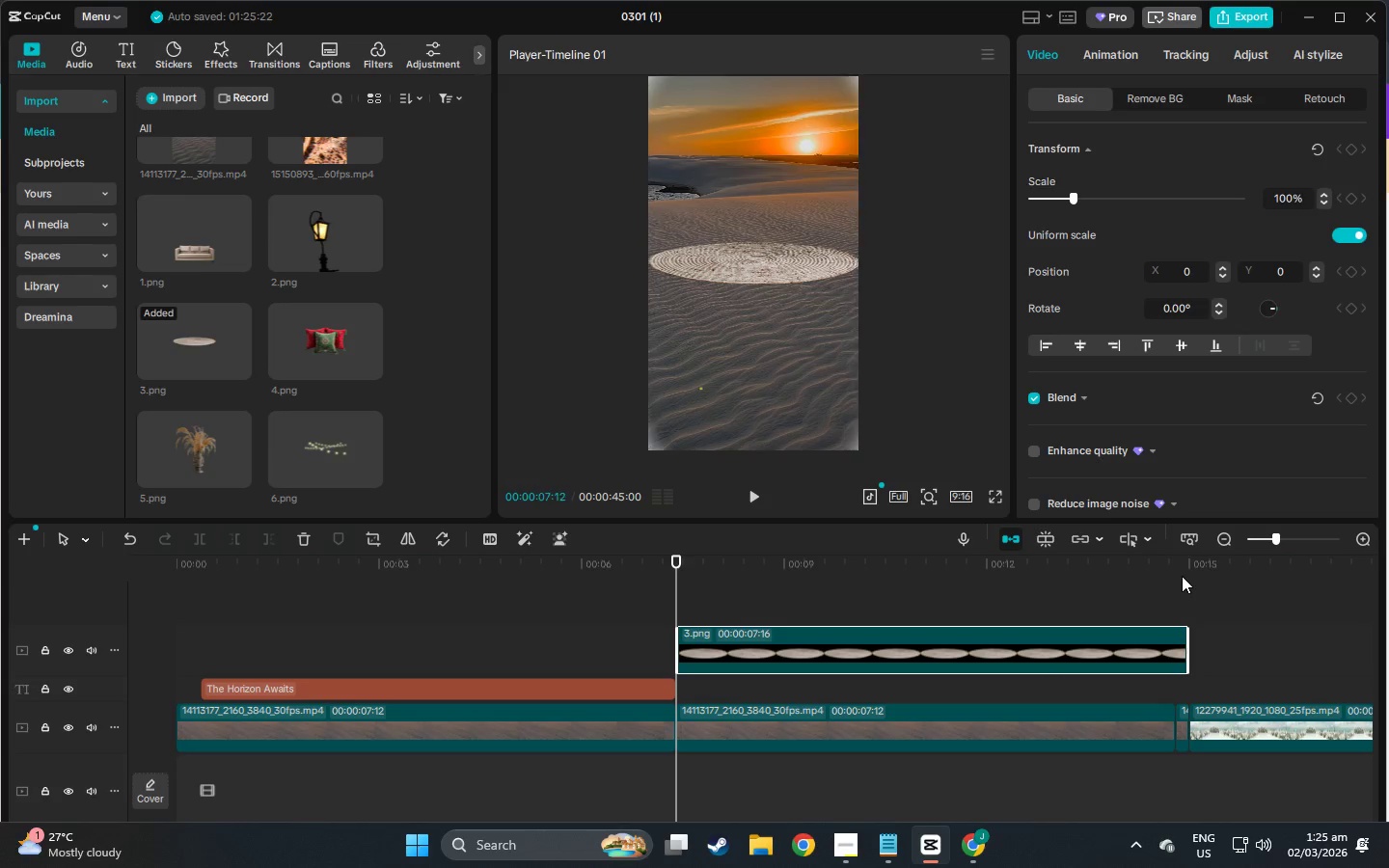 
left_click([1182, 576])
 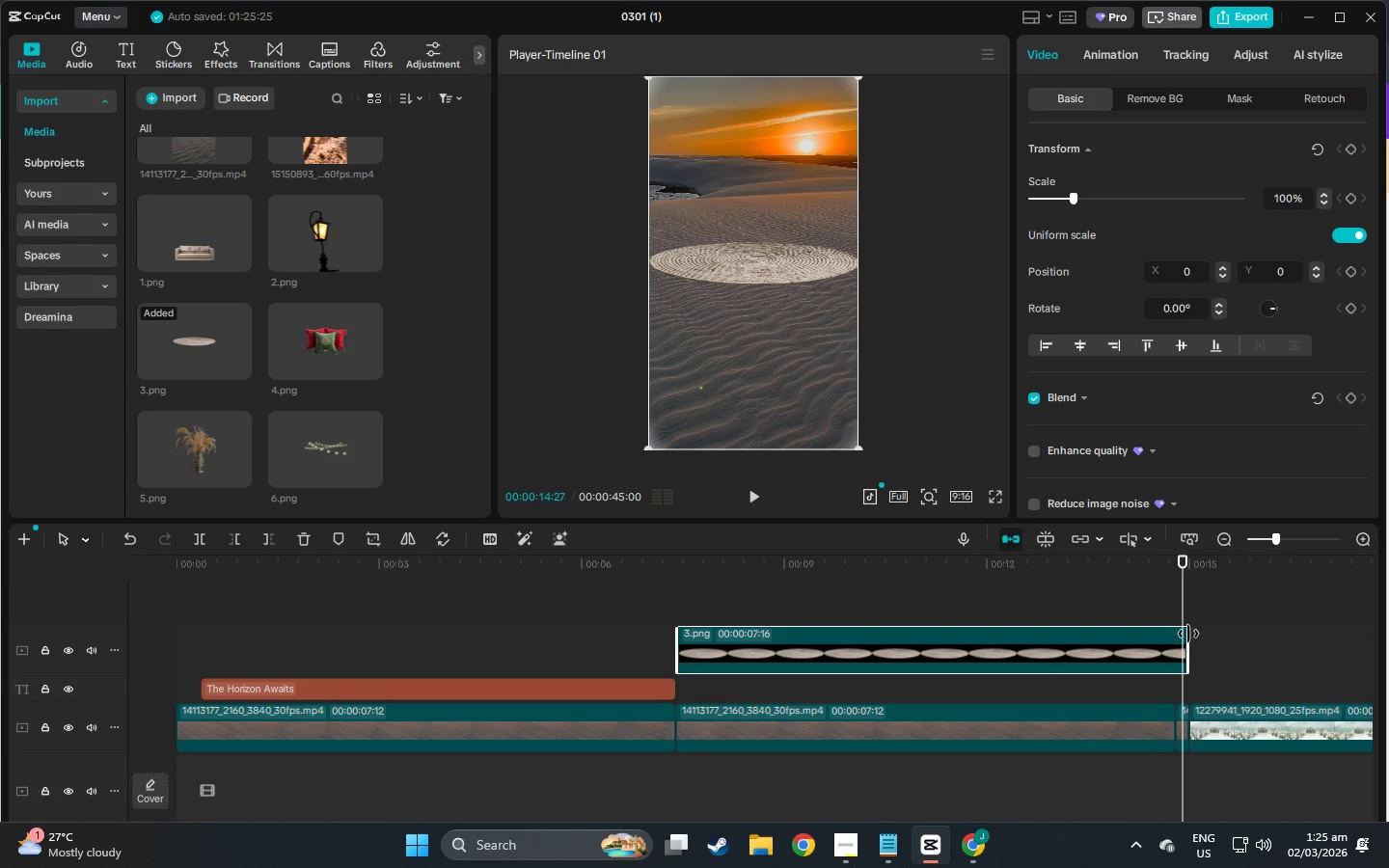 
left_click_drag(start_coordinate=[1187, 635], to_coordinate=[1178, 636])
 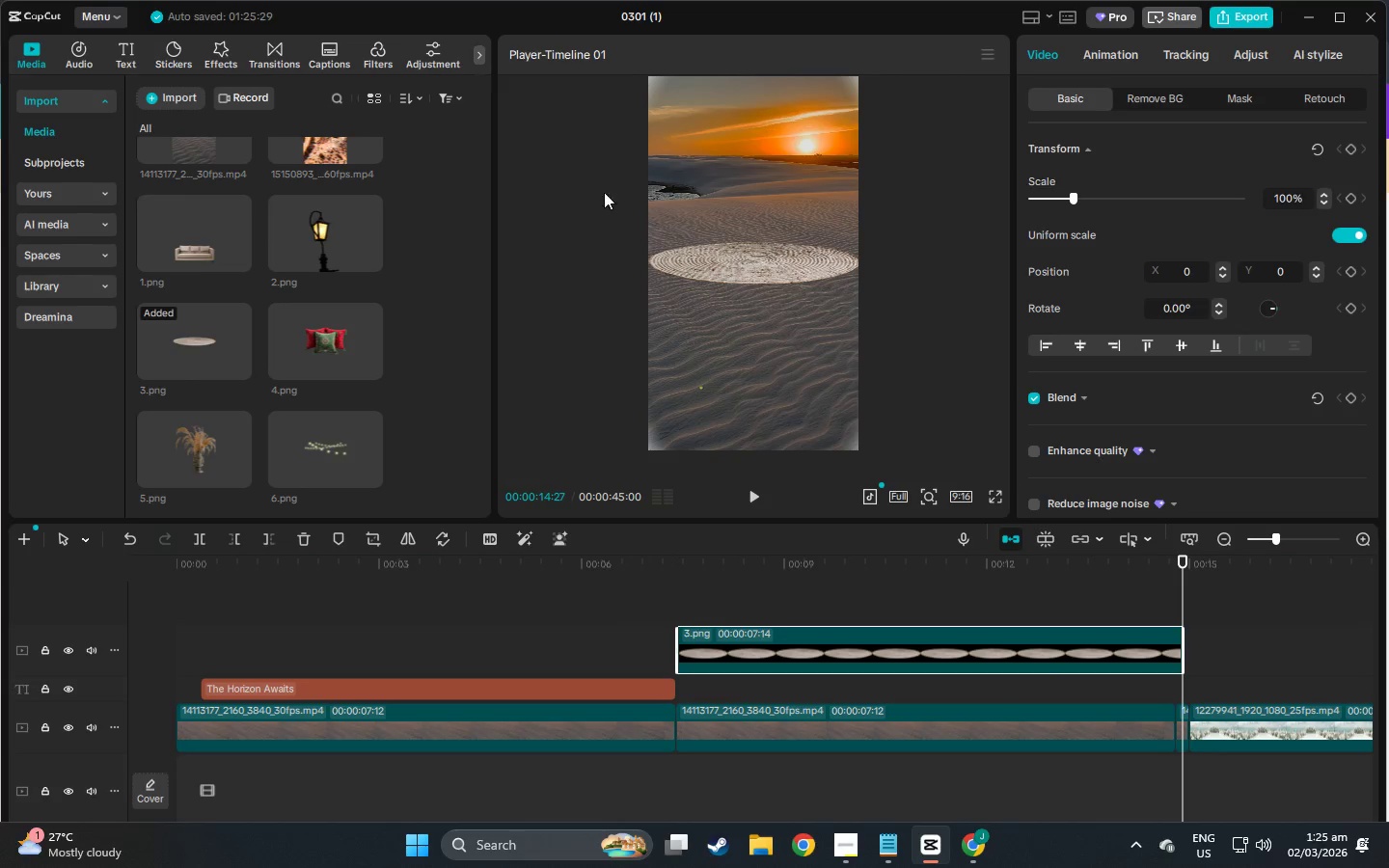 
left_click([750, 268])
 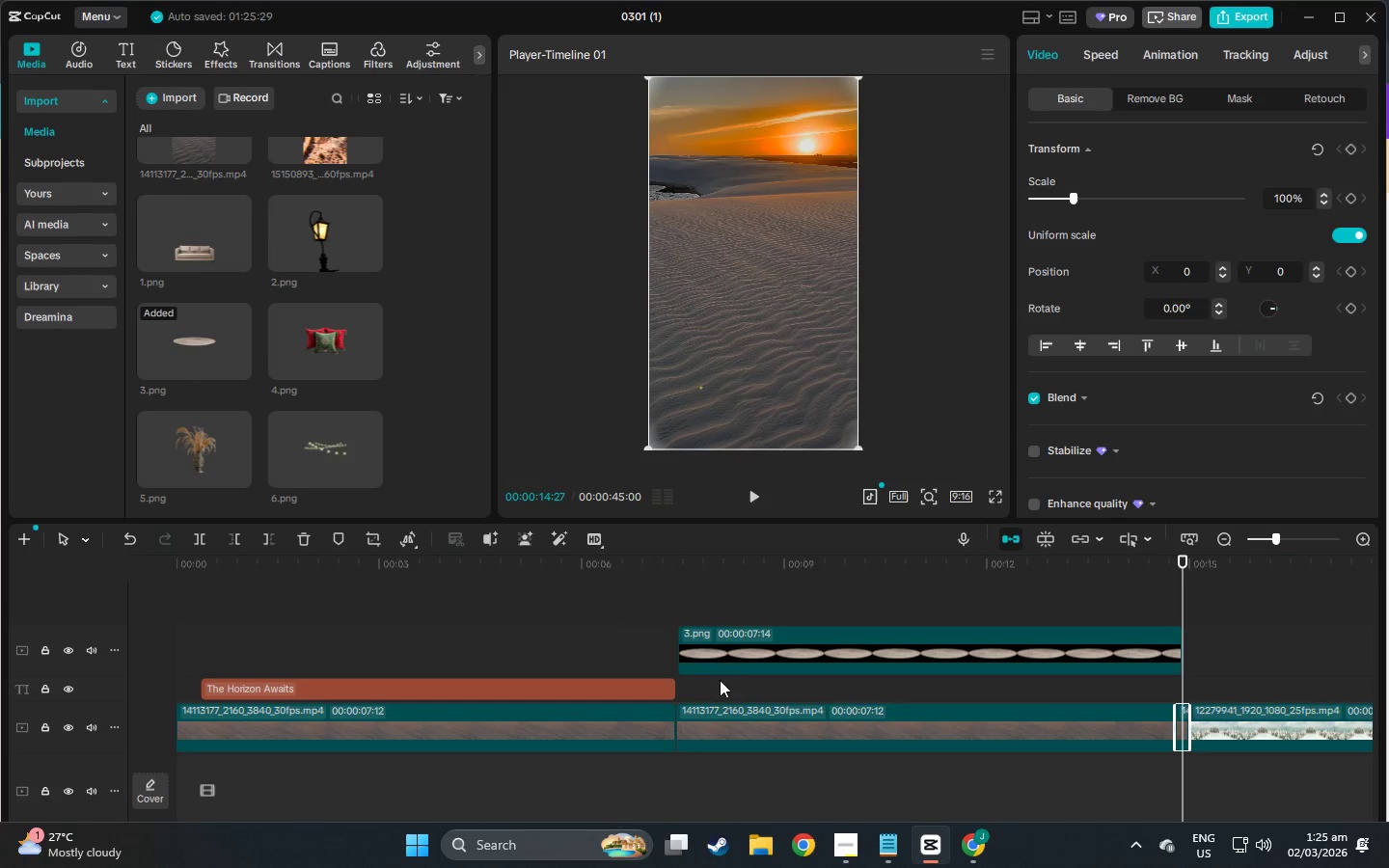 
left_click([713, 642])
 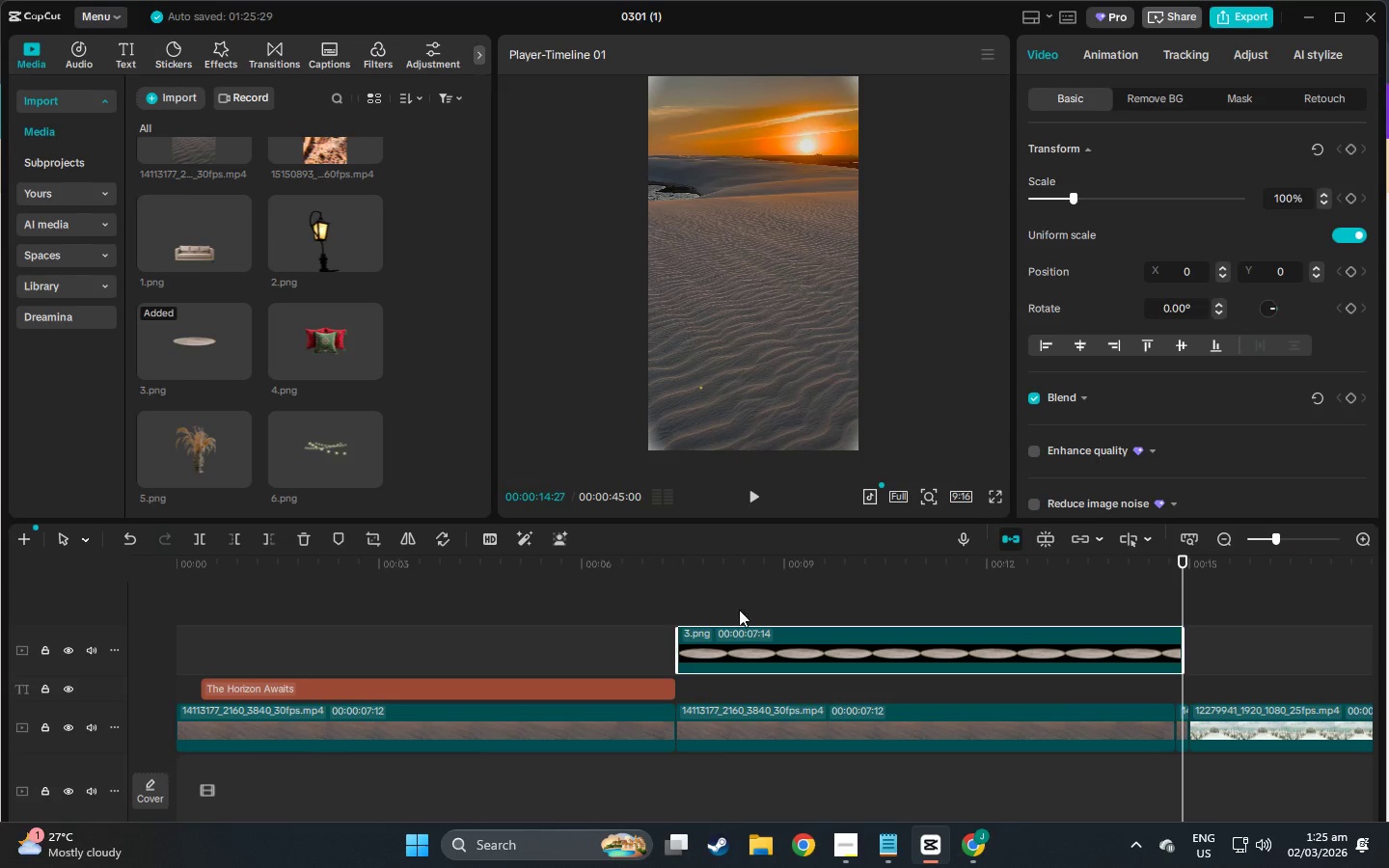 
left_click([686, 571])
 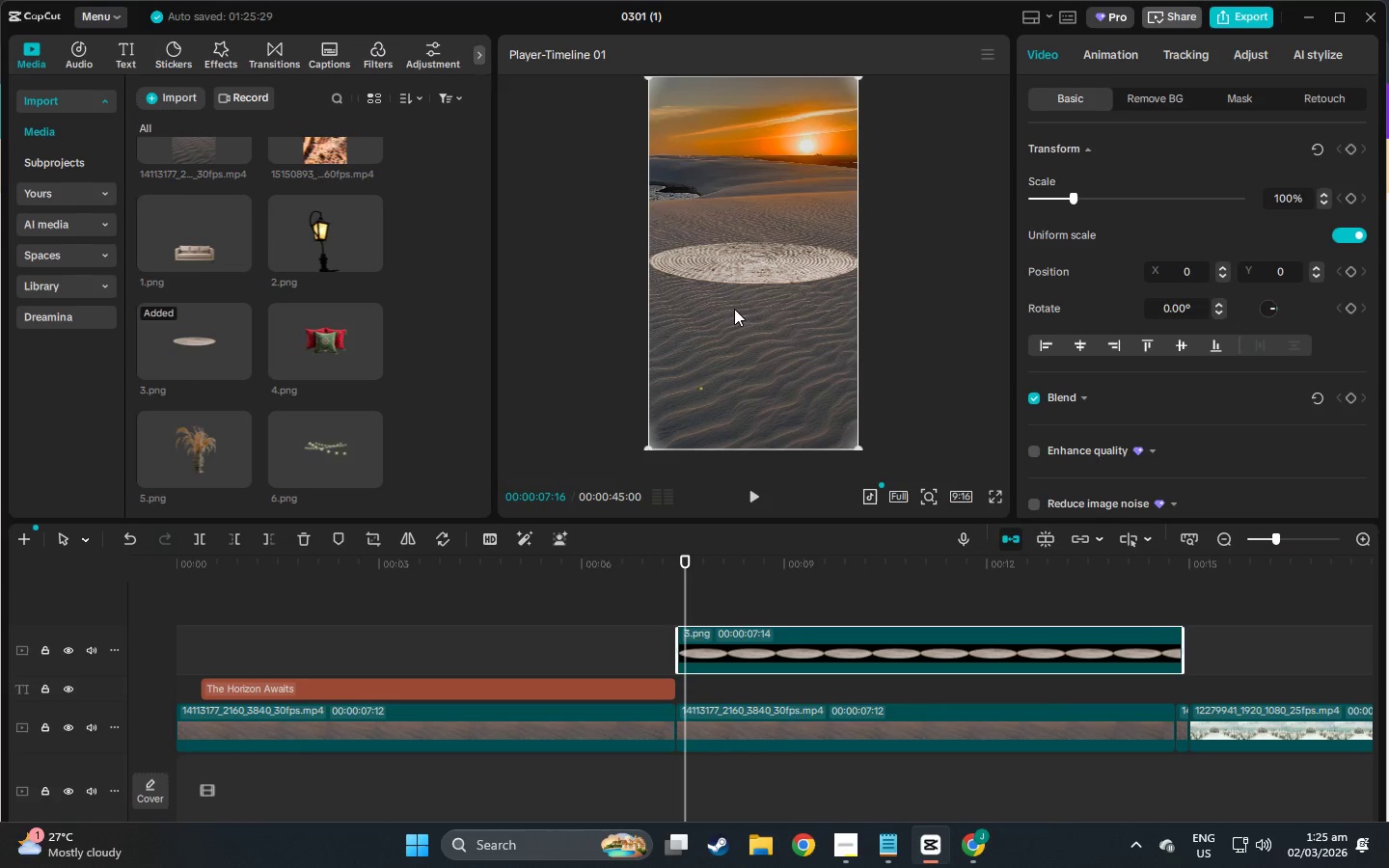 
left_click_drag(start_coordinate=[742, 266], to_coordinate=[743, 357])
 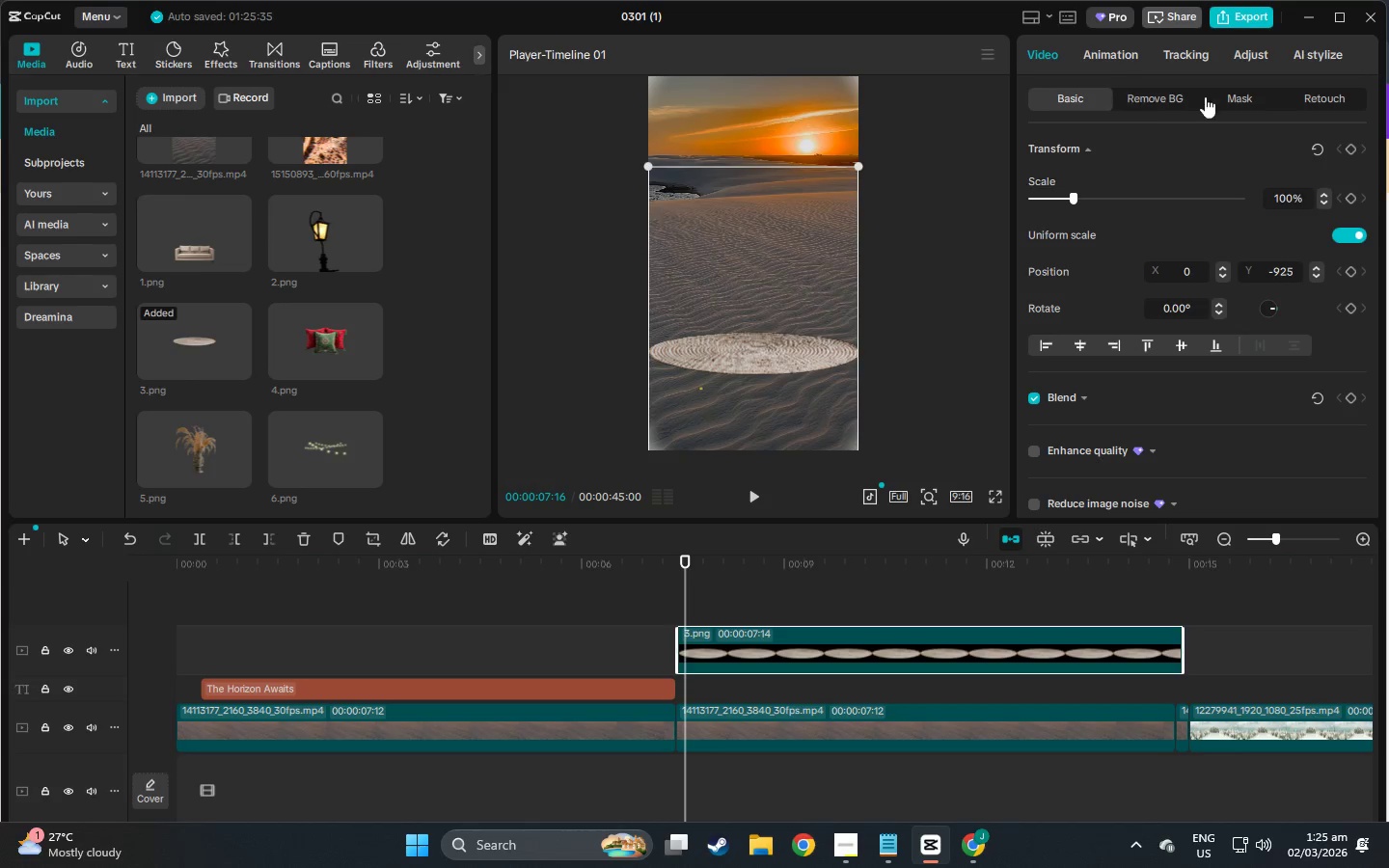 
left_click([1119, 57])
 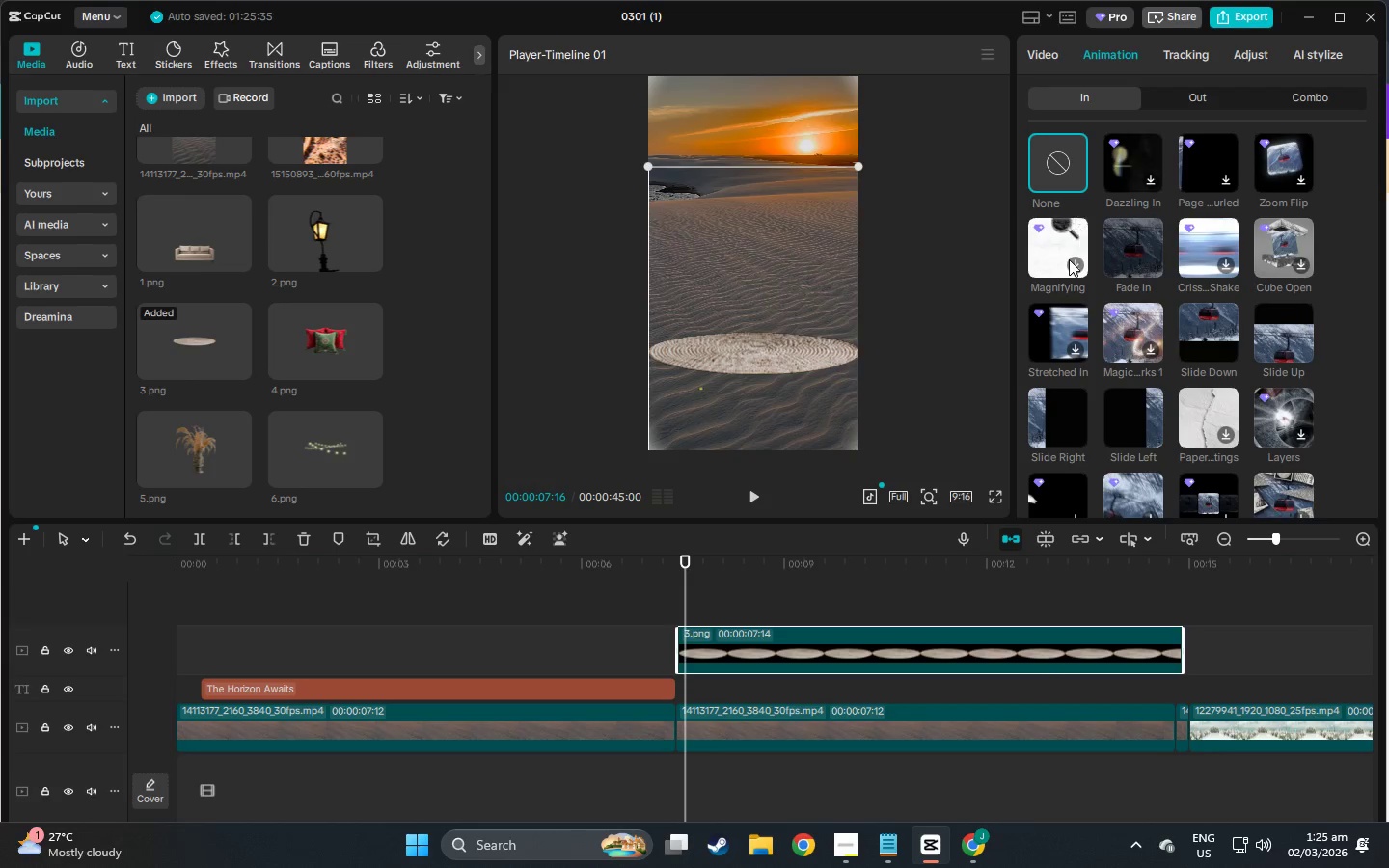 
wait(8.19)
 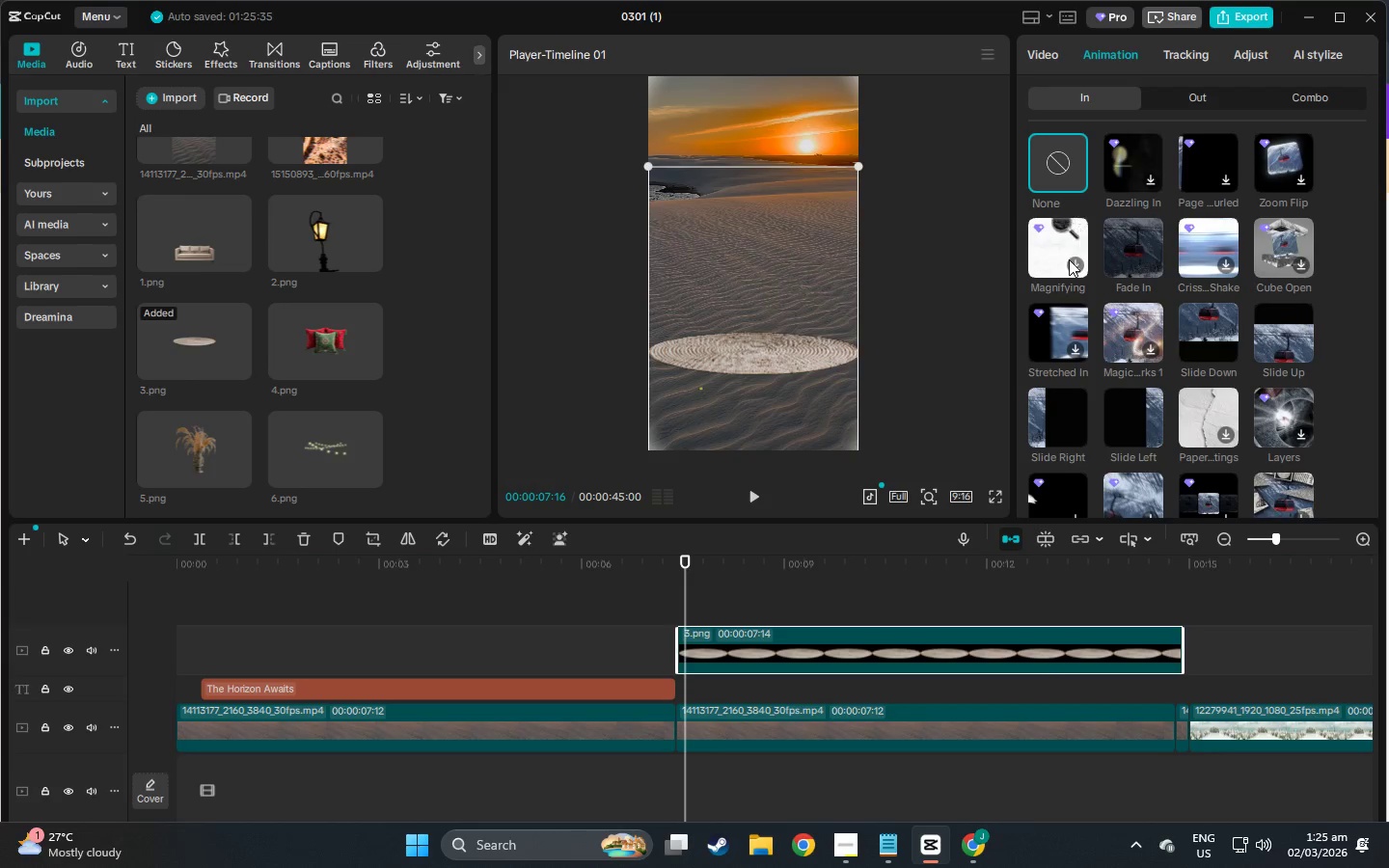 
left_click([1201, 414])
 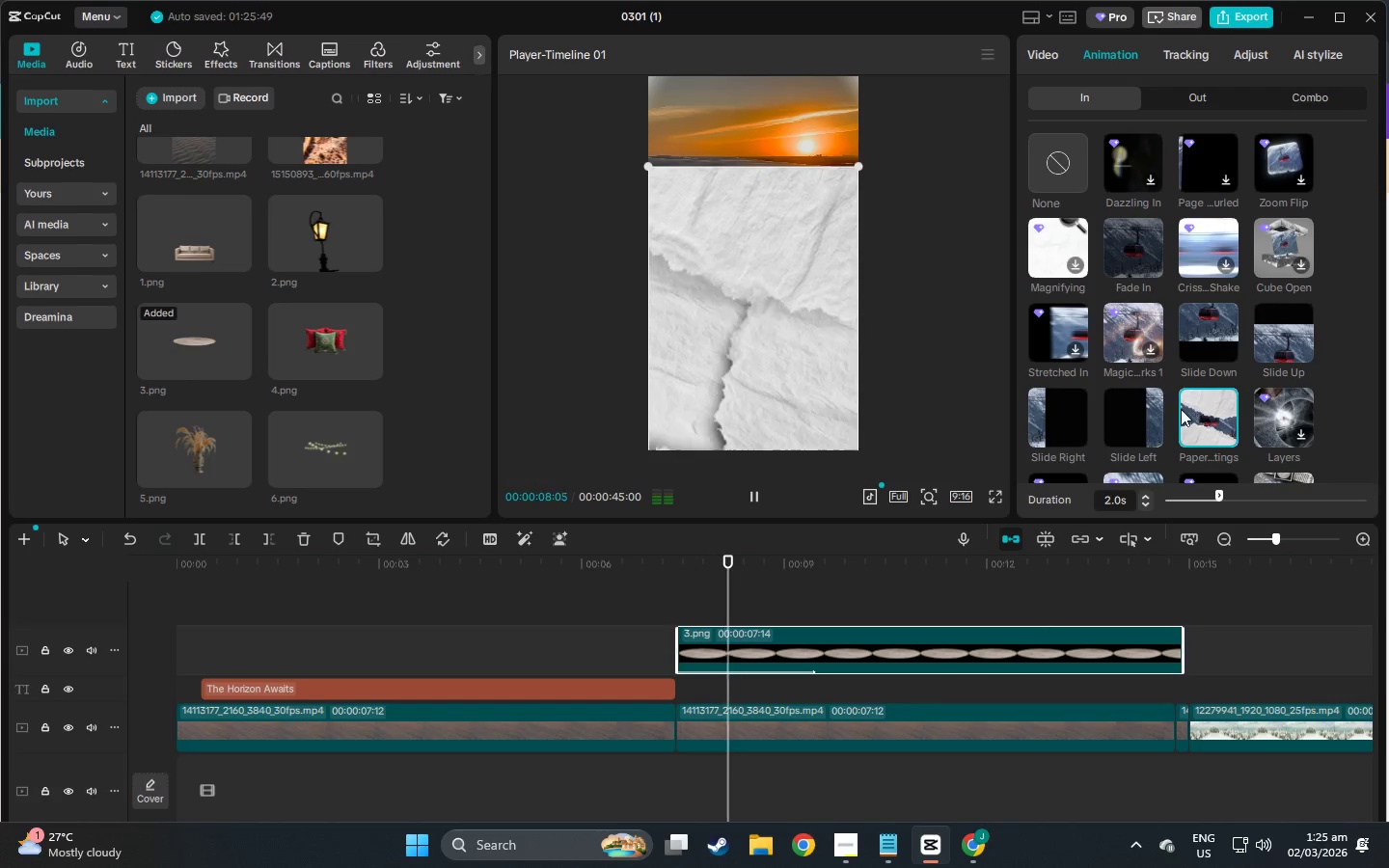 
scroll: coordinate [1290, 348], scroll_direction: down, amount: 1.0
 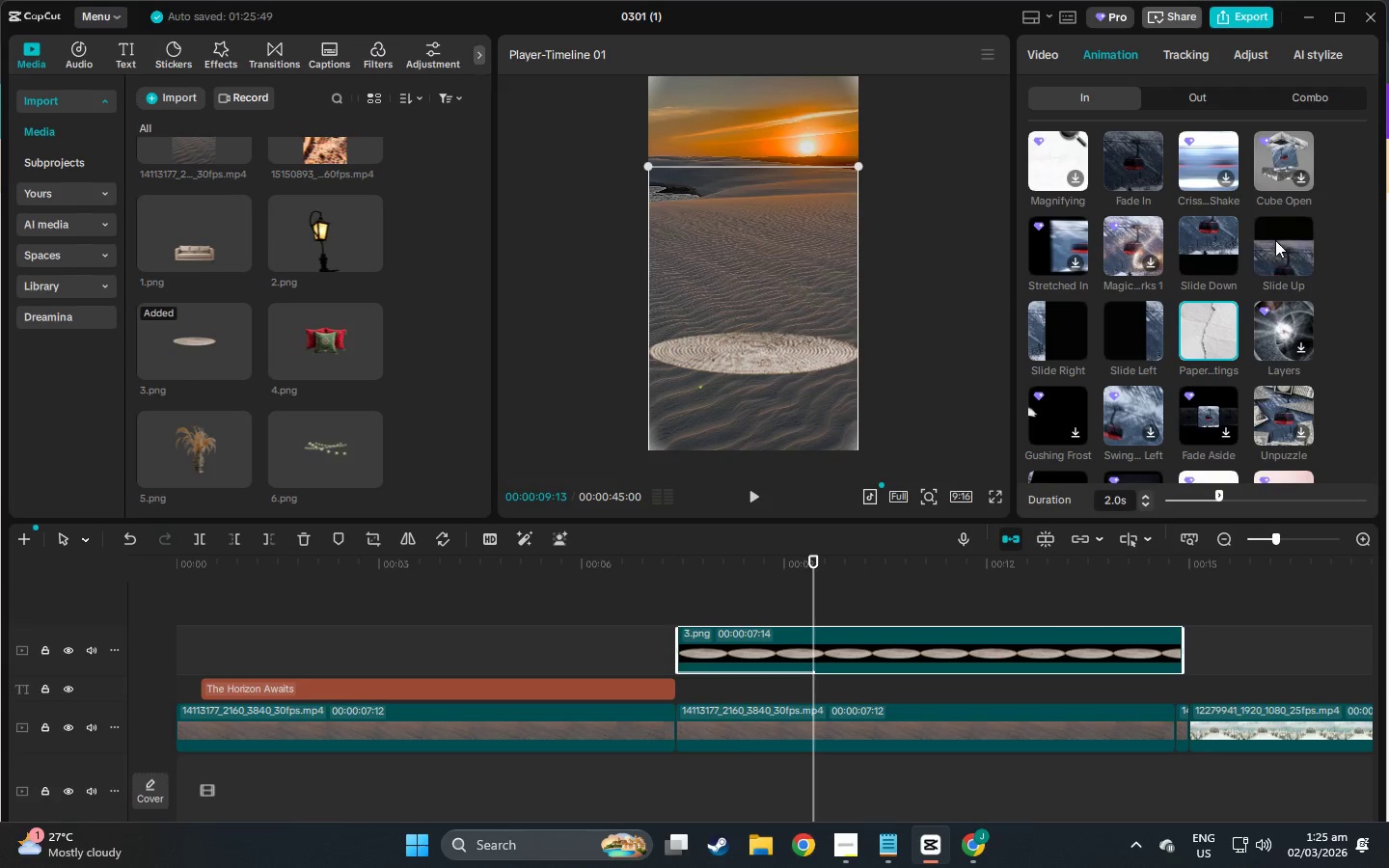 
left_click([1275, 240])
 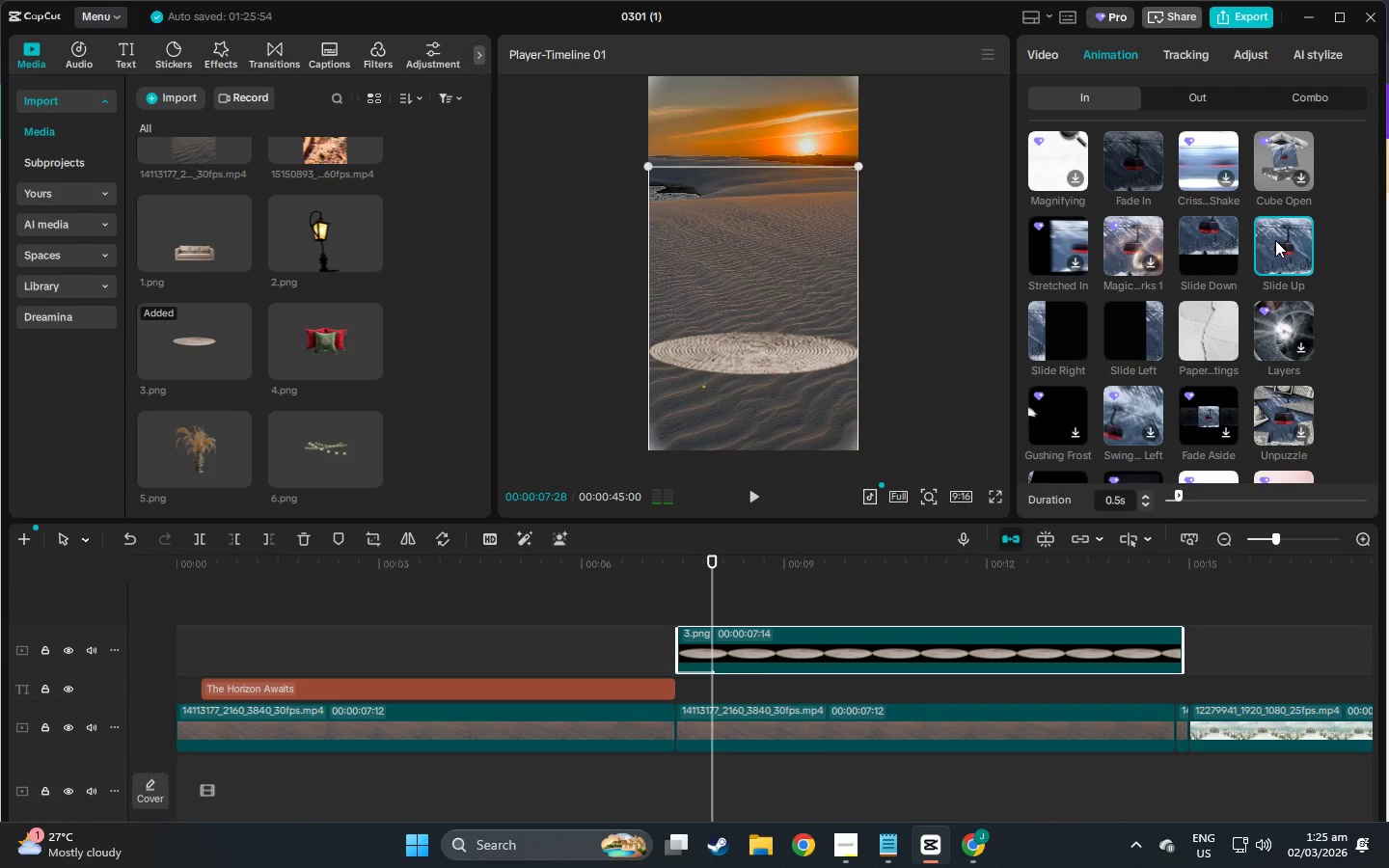 
scroll: coordinate [1070, 376], scroll_direction: down, amount: 2.0
 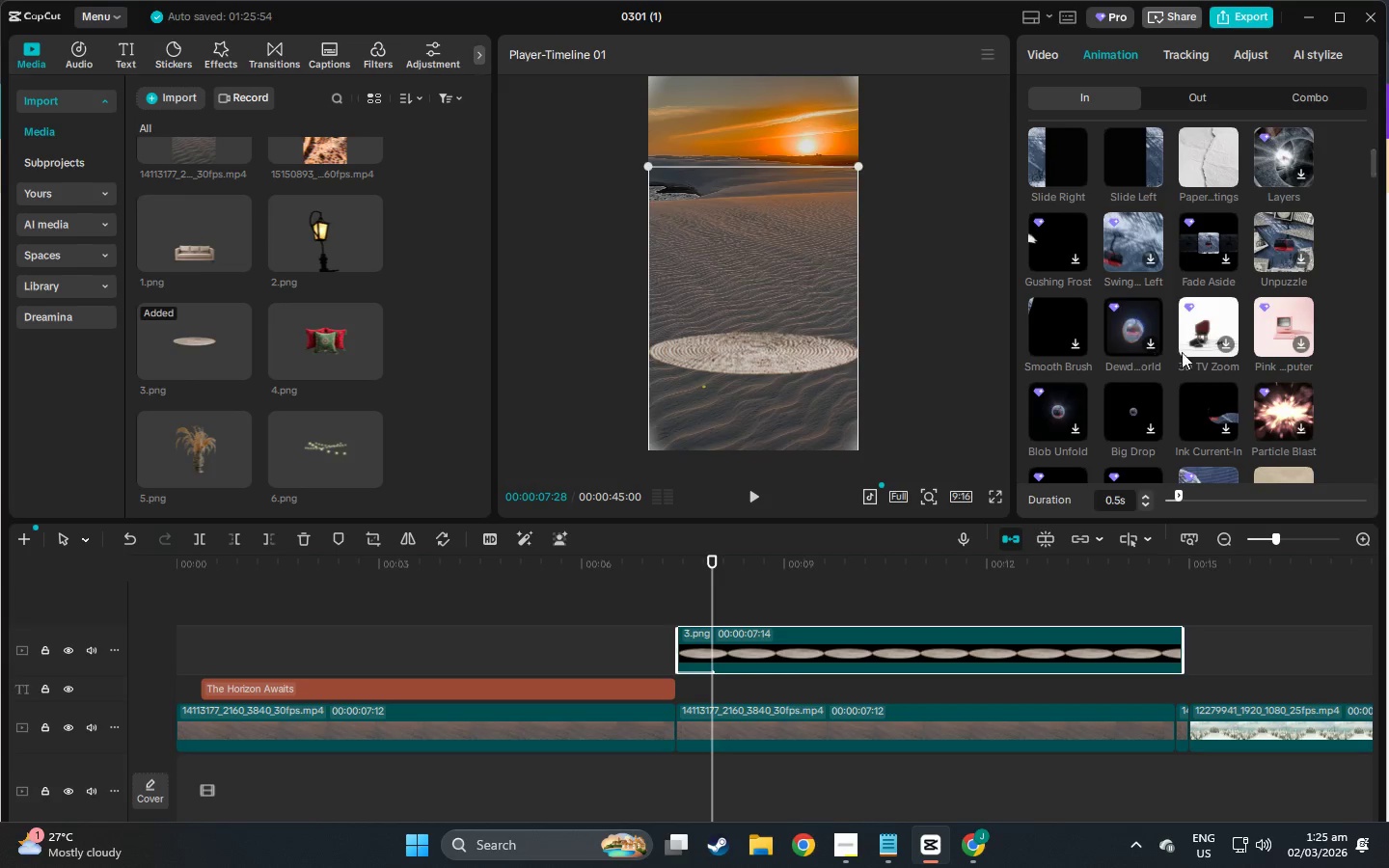 
scroll: coordinate [1185, 278], scroll_direction: up, amount: 4.0
 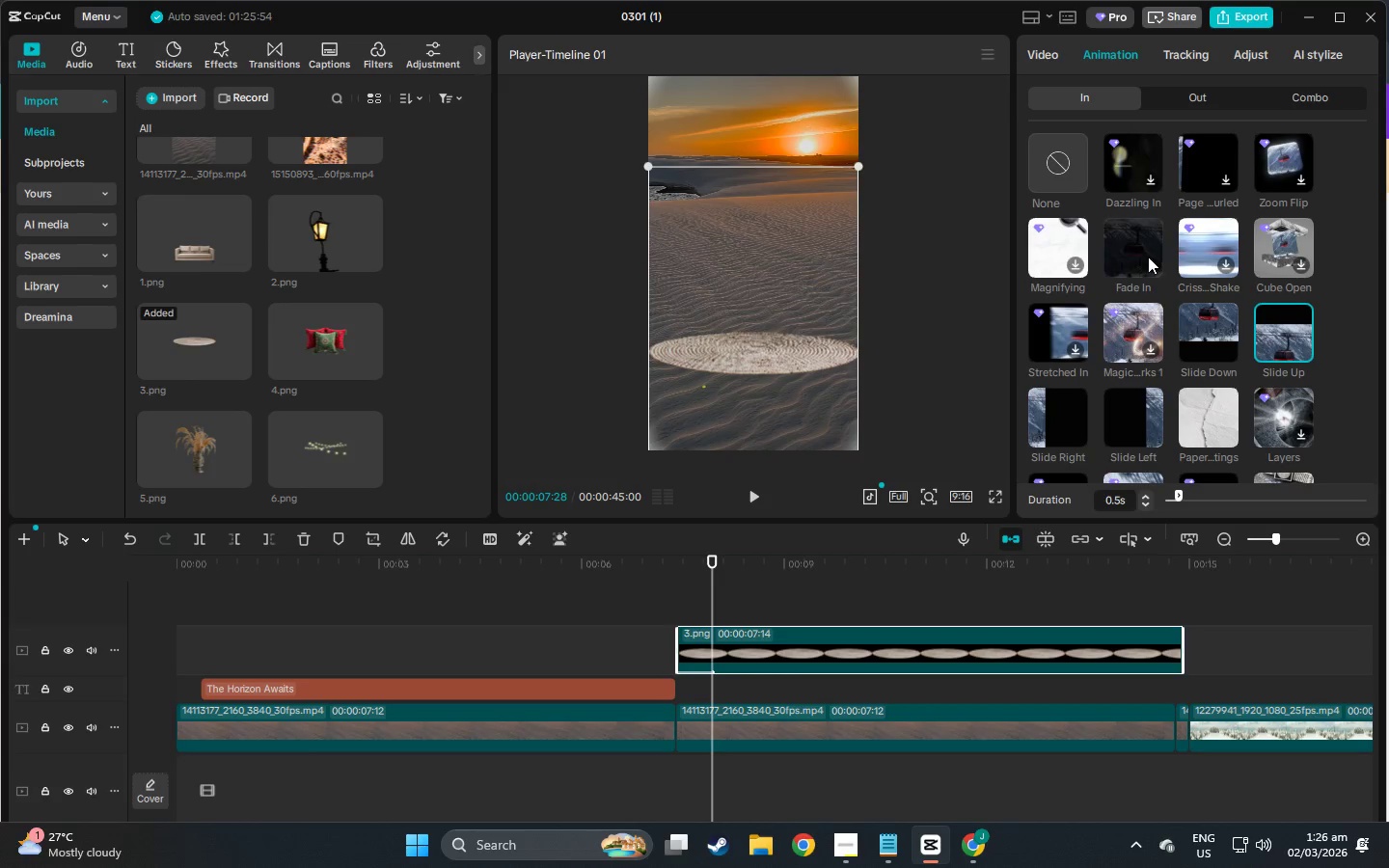 
left_click([1122, 260])
 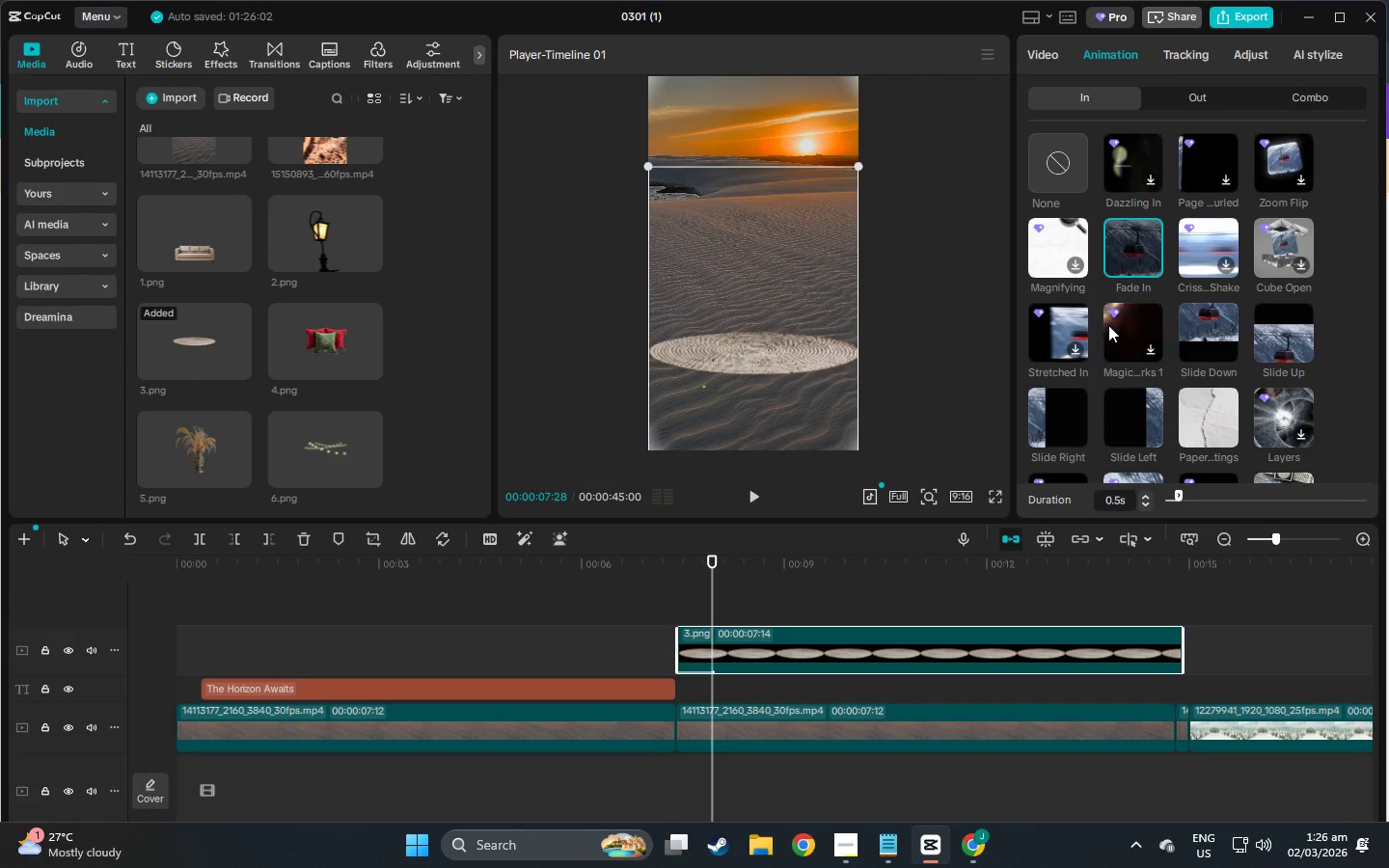 
left_click([1034, 423])
 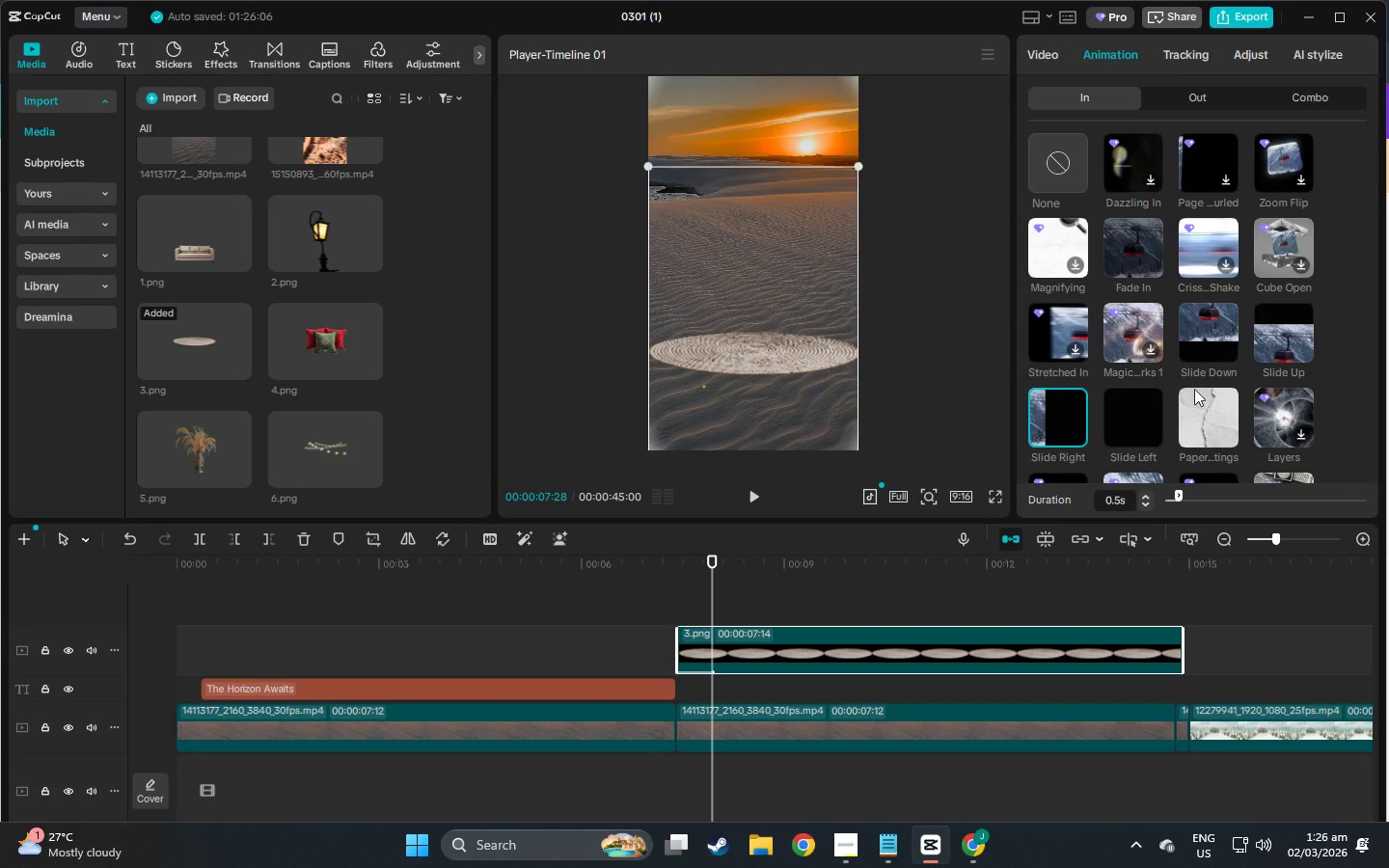 
left_click([1302, 338])
 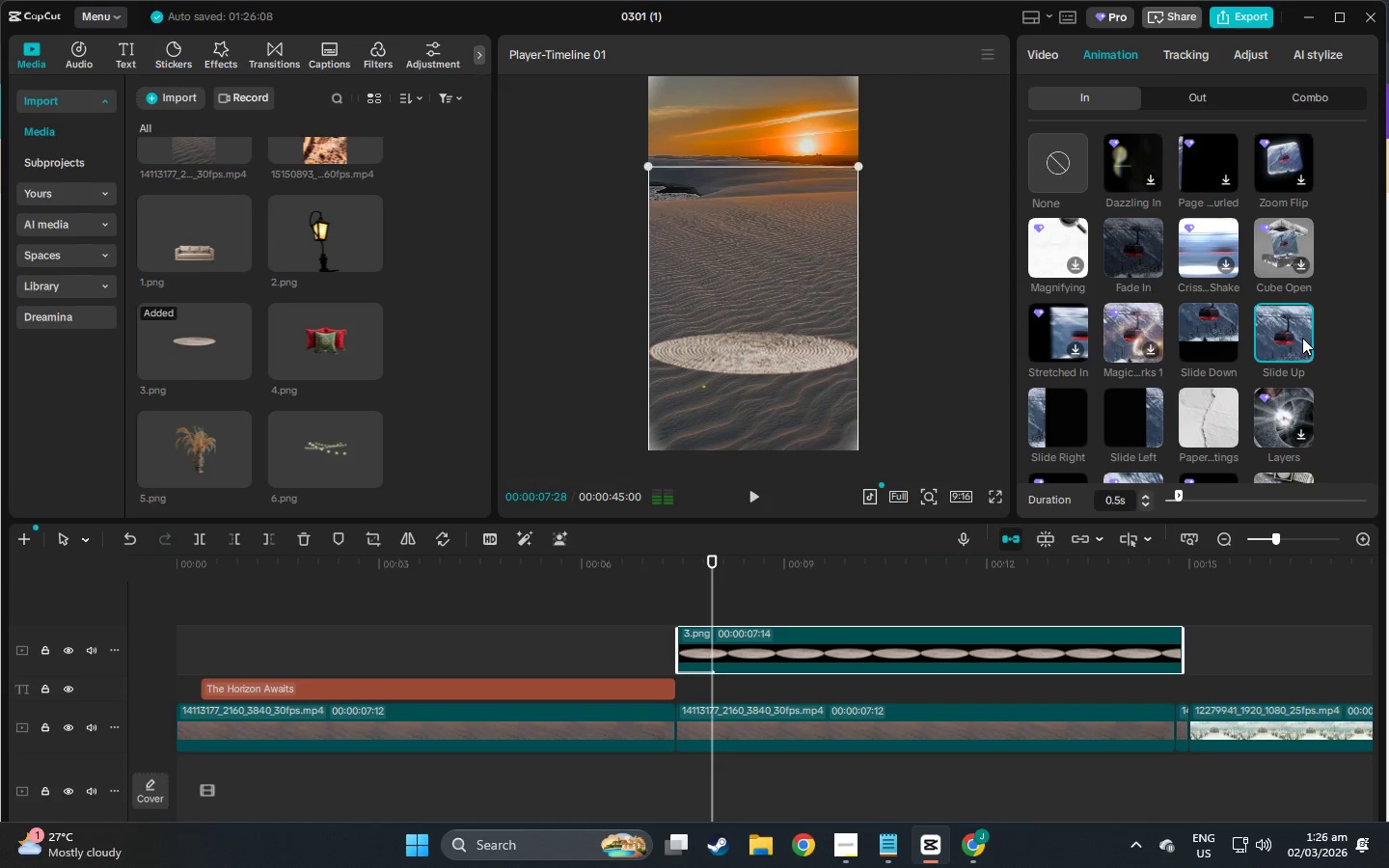 
left_click([1203, 341])
 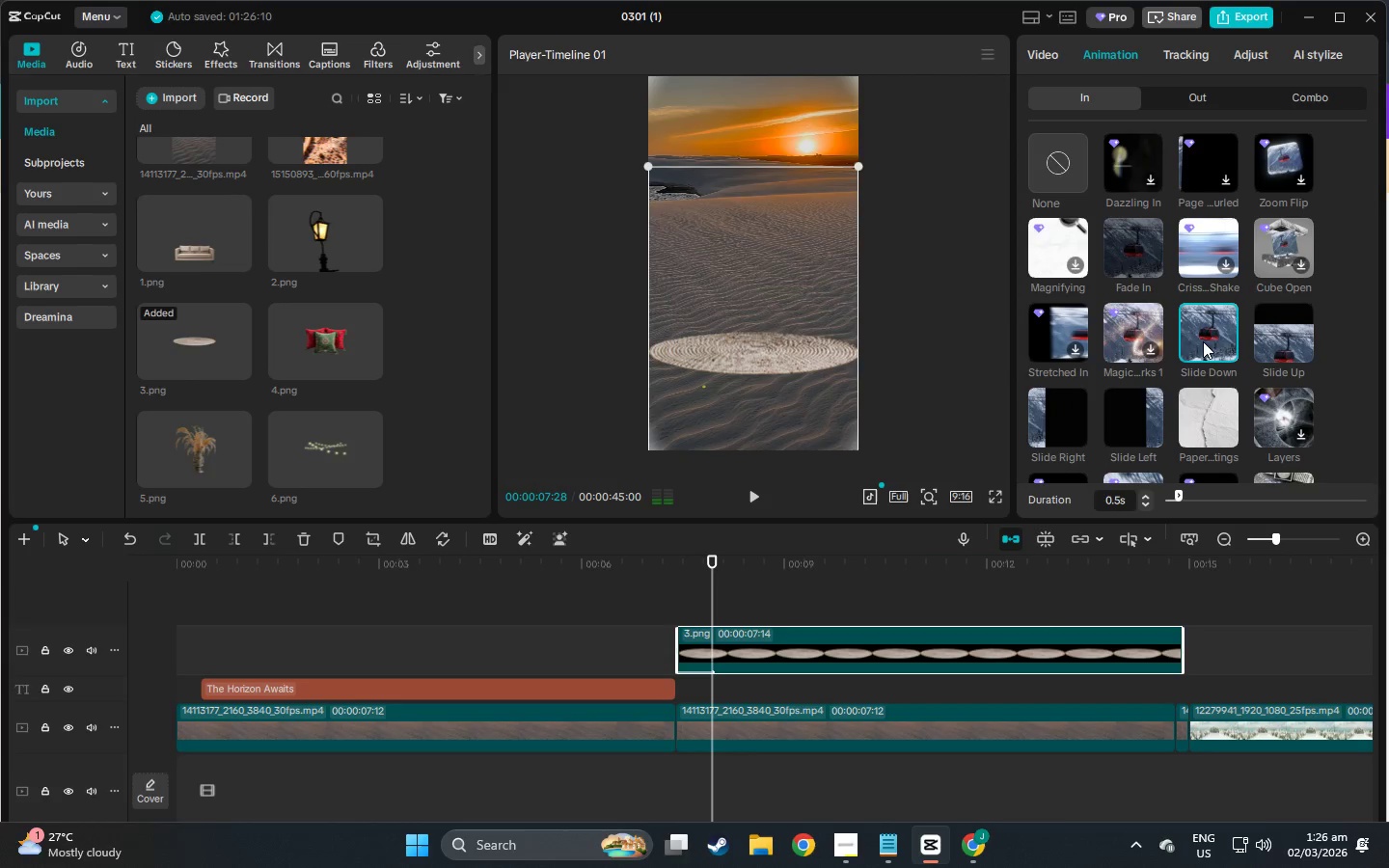 
scroll: coordinate [1167, 309], scroll_direction: down, amount: 9.0
 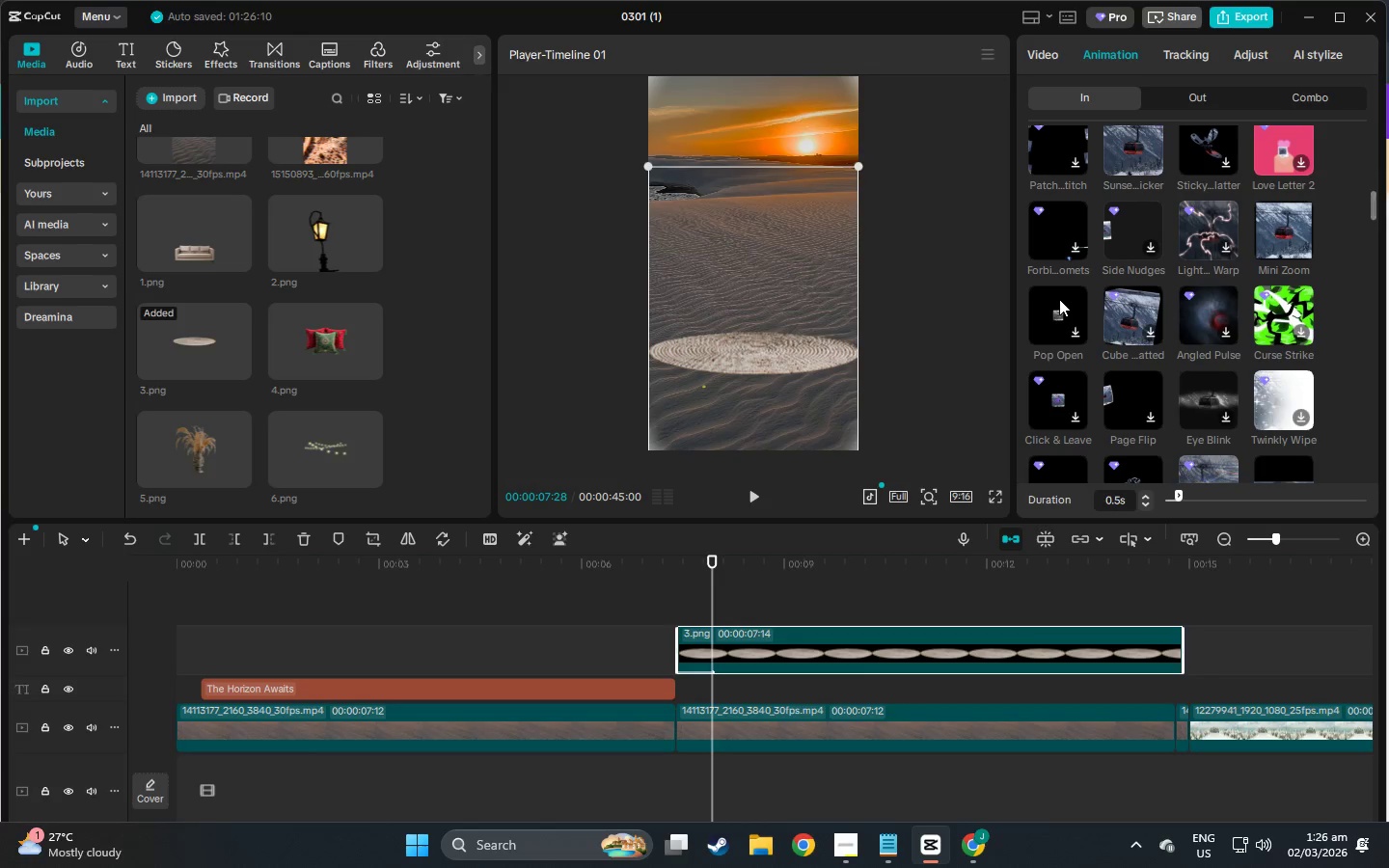 
left_click([1059, 299])
 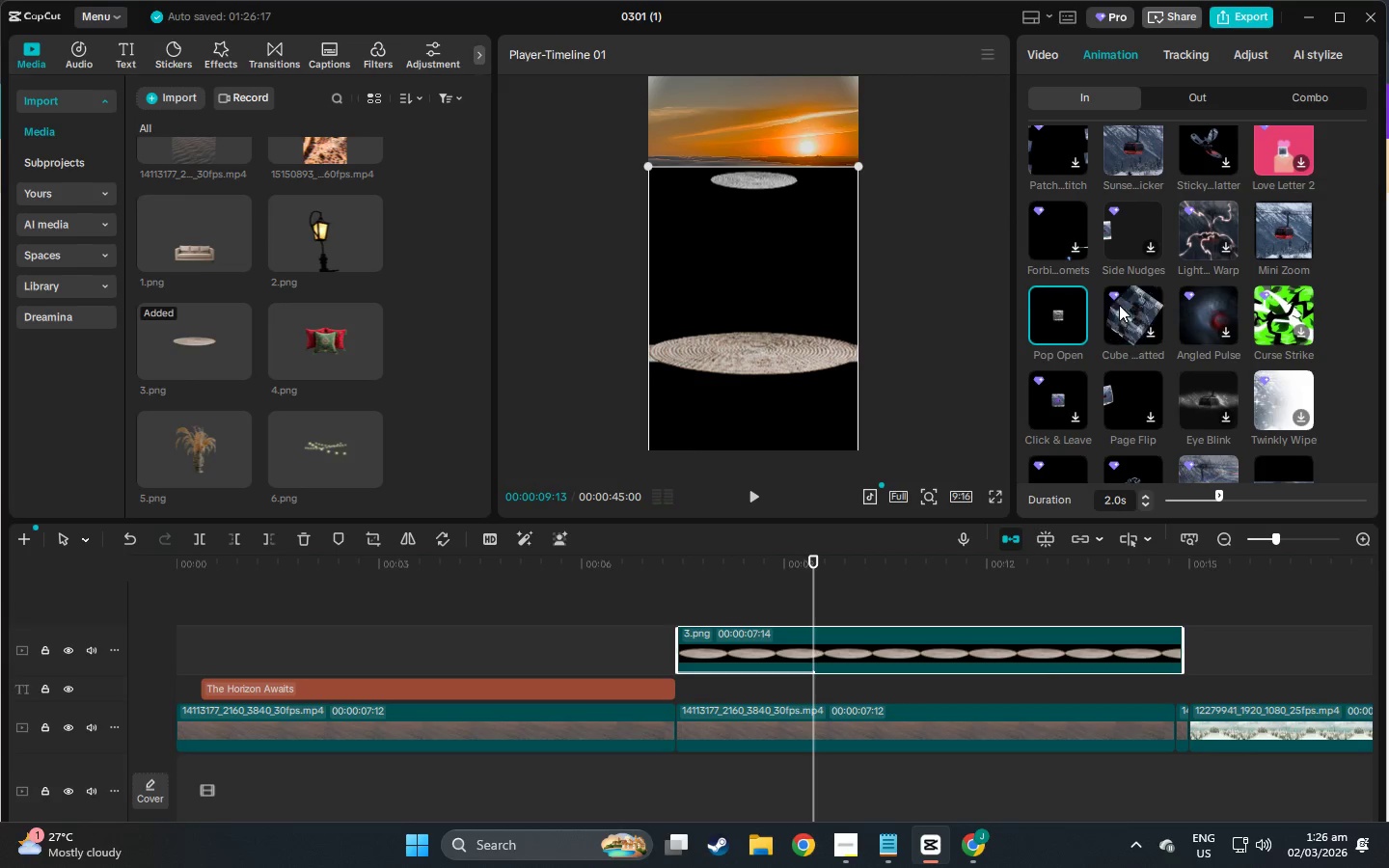 
scroll: coordinate [1168, 307], scroll_direction: down, amount: 5.0
 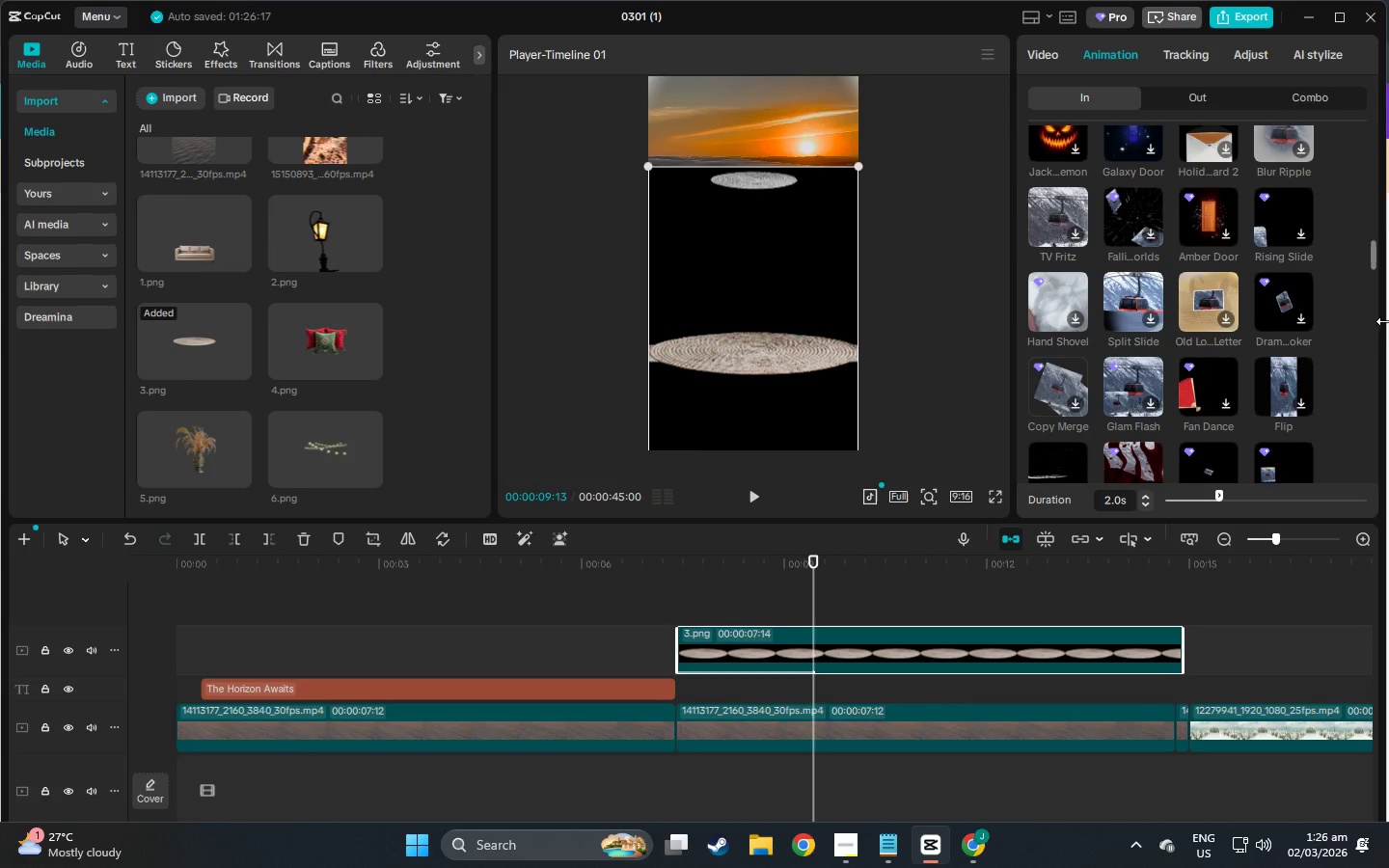 
left_click_drag(start_coordinate=[1372, 264], to_coordinate=[1370, 140])
 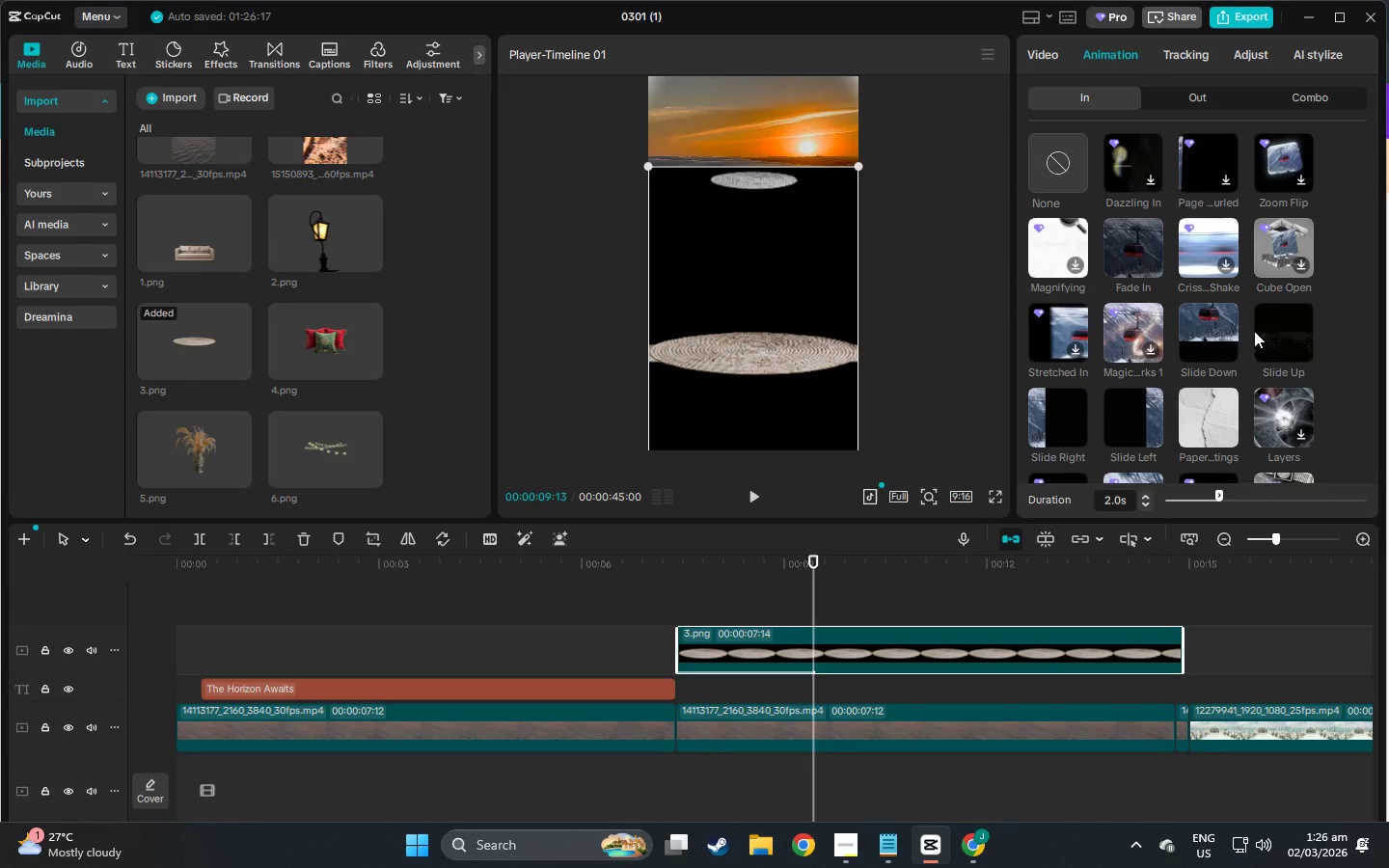 
left_click([1282, 334])
 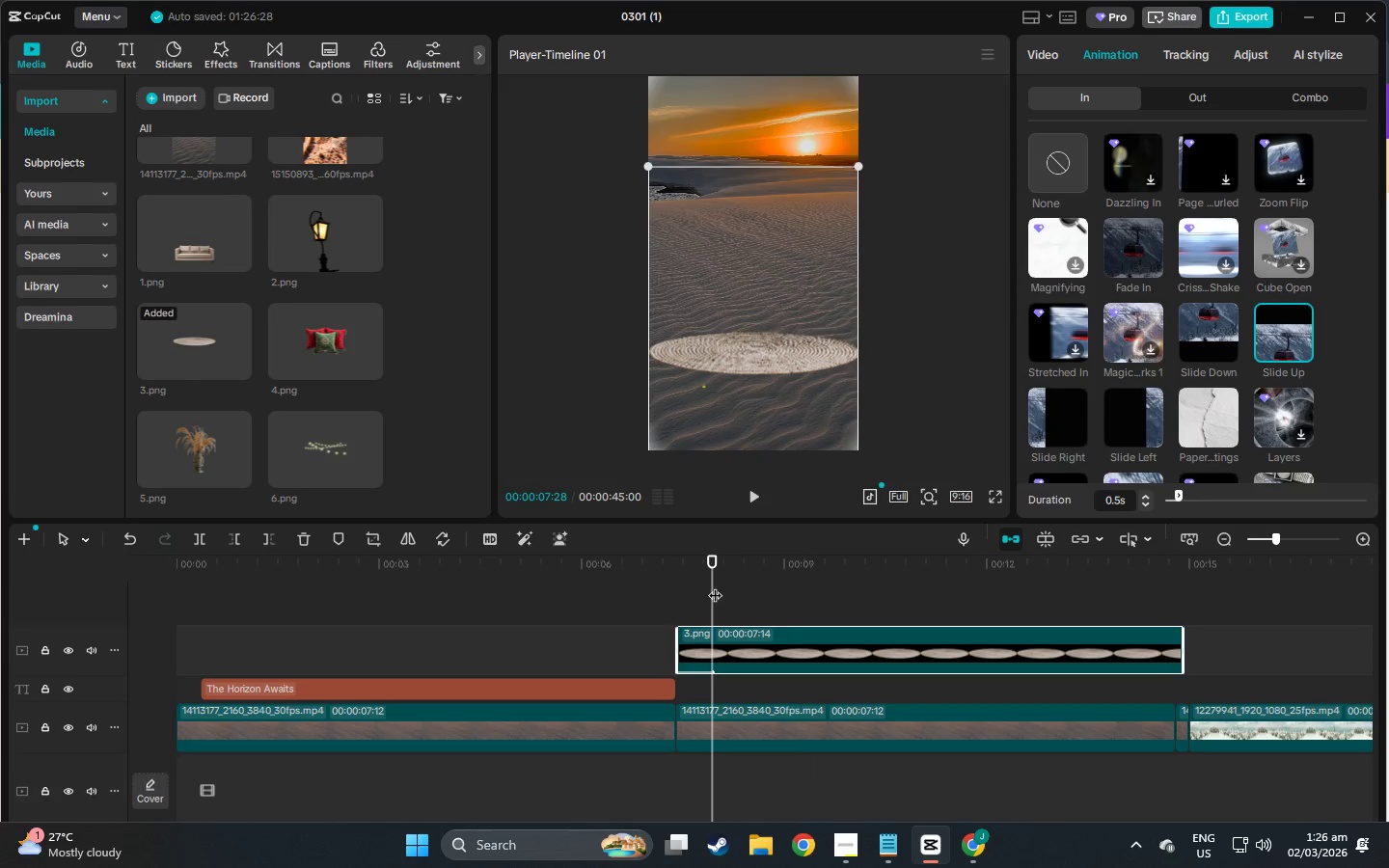 
key(Space)
 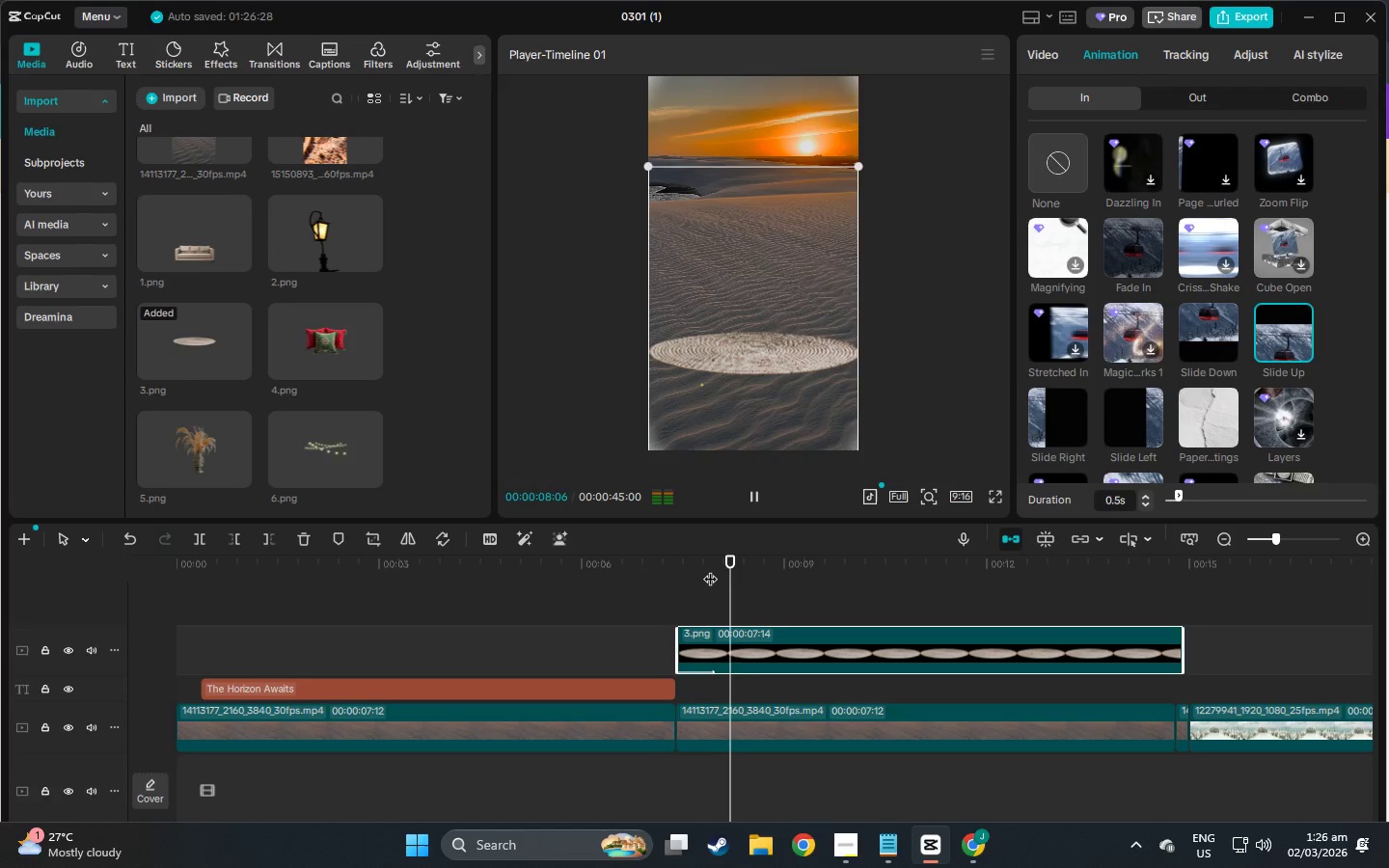 
key(Space)
 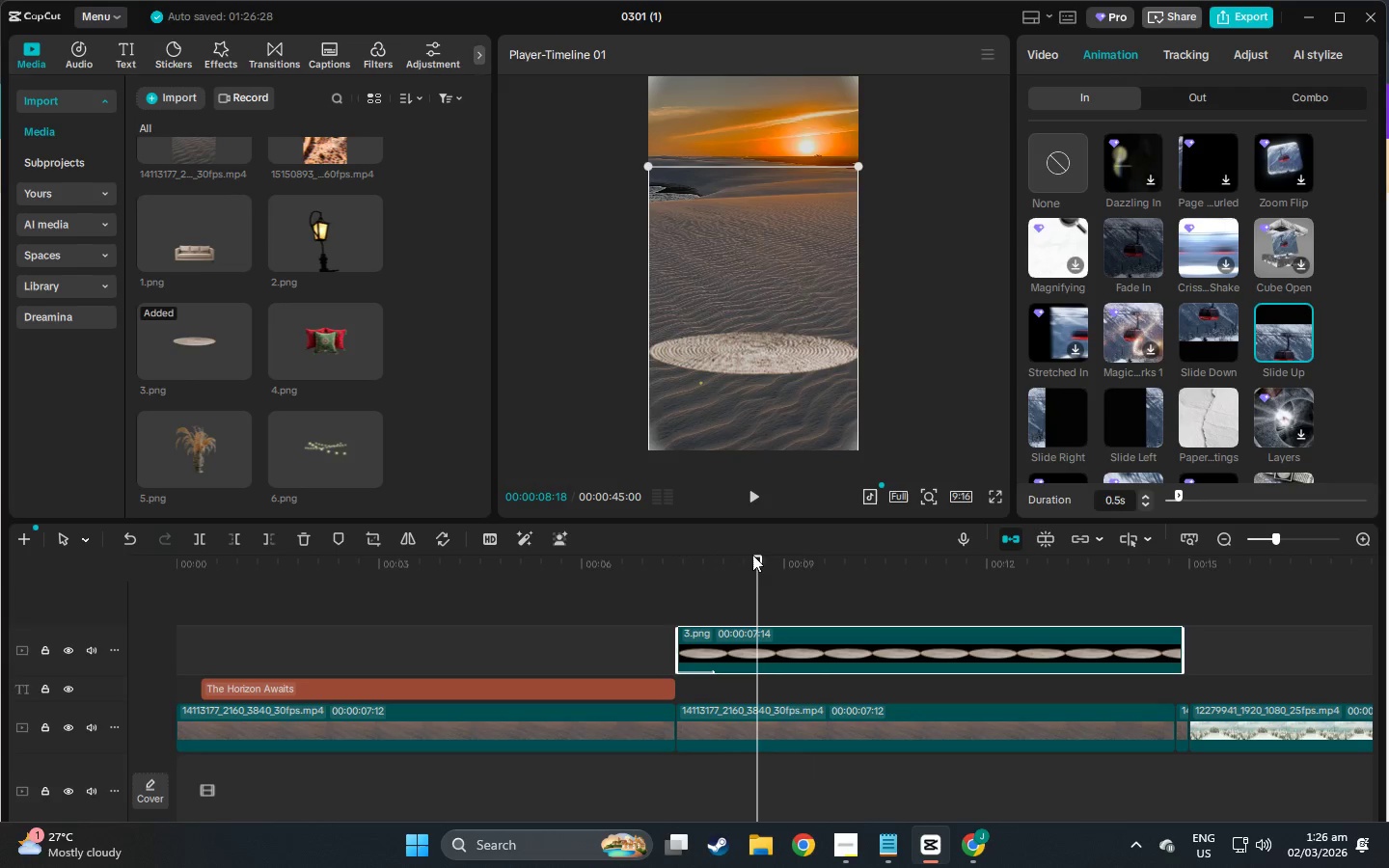 
left_click_drag(start_coordinate=[762, 555], to_coordinate=[677, 563])
 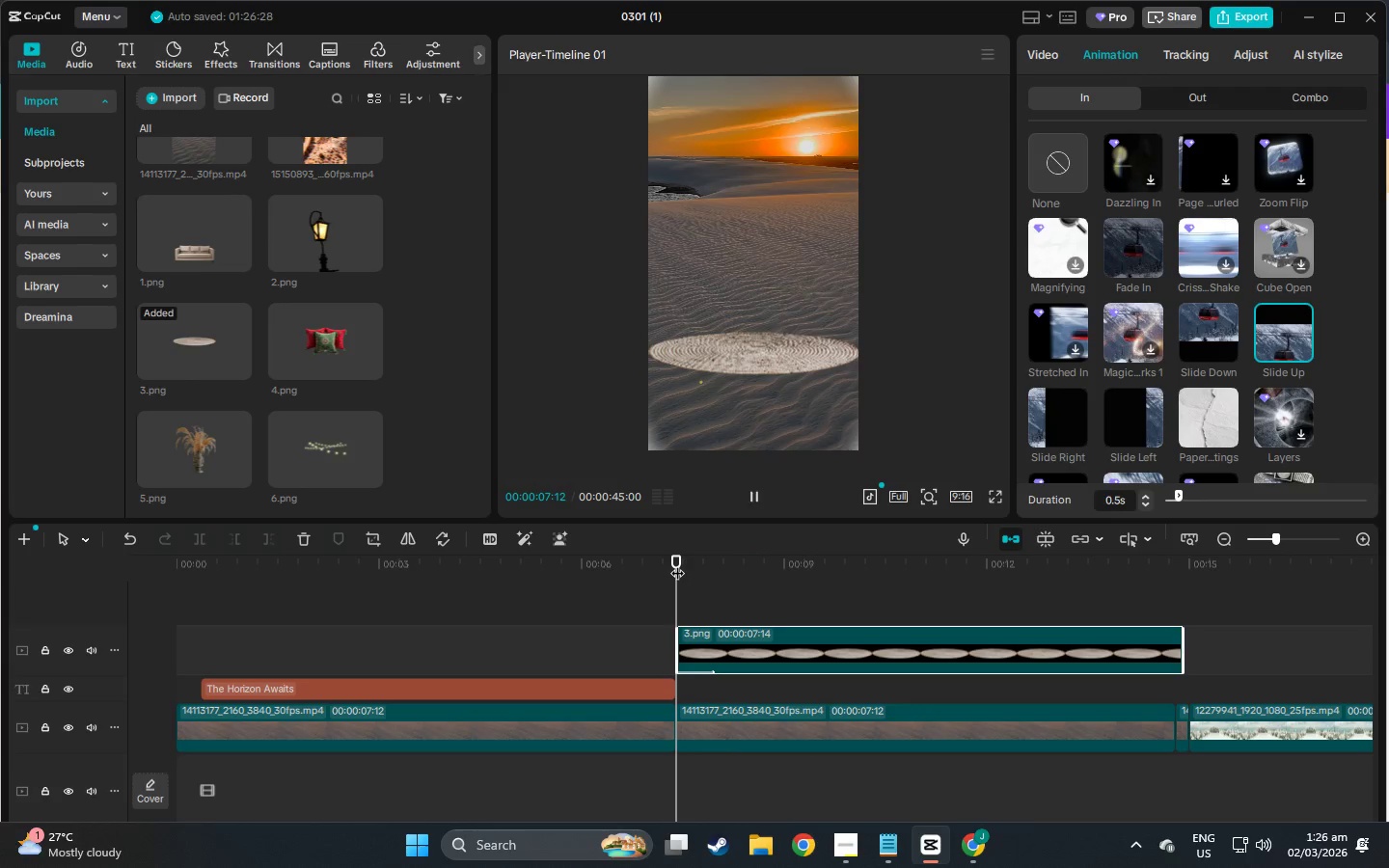 
key(Space)
 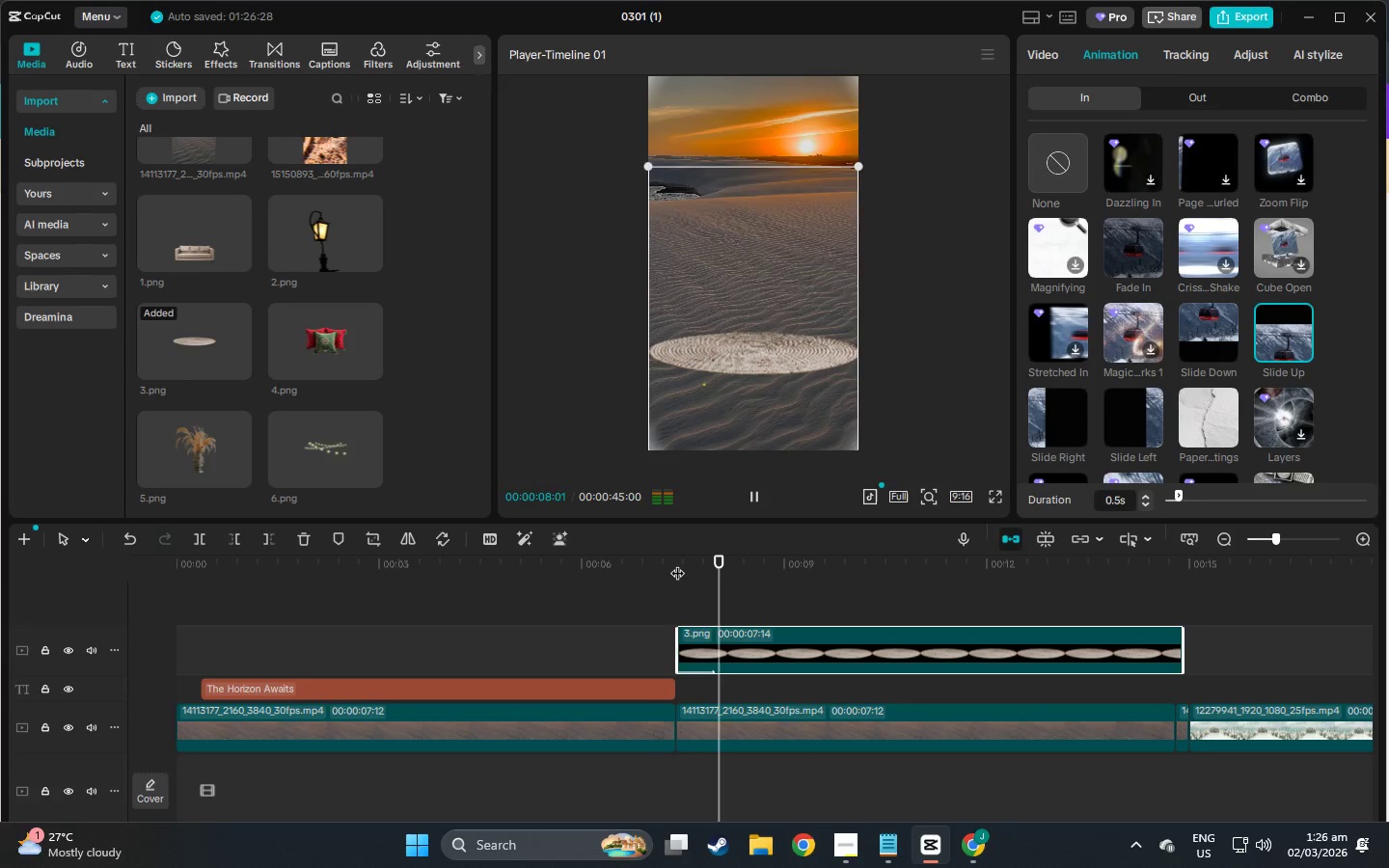 
key(Space)
 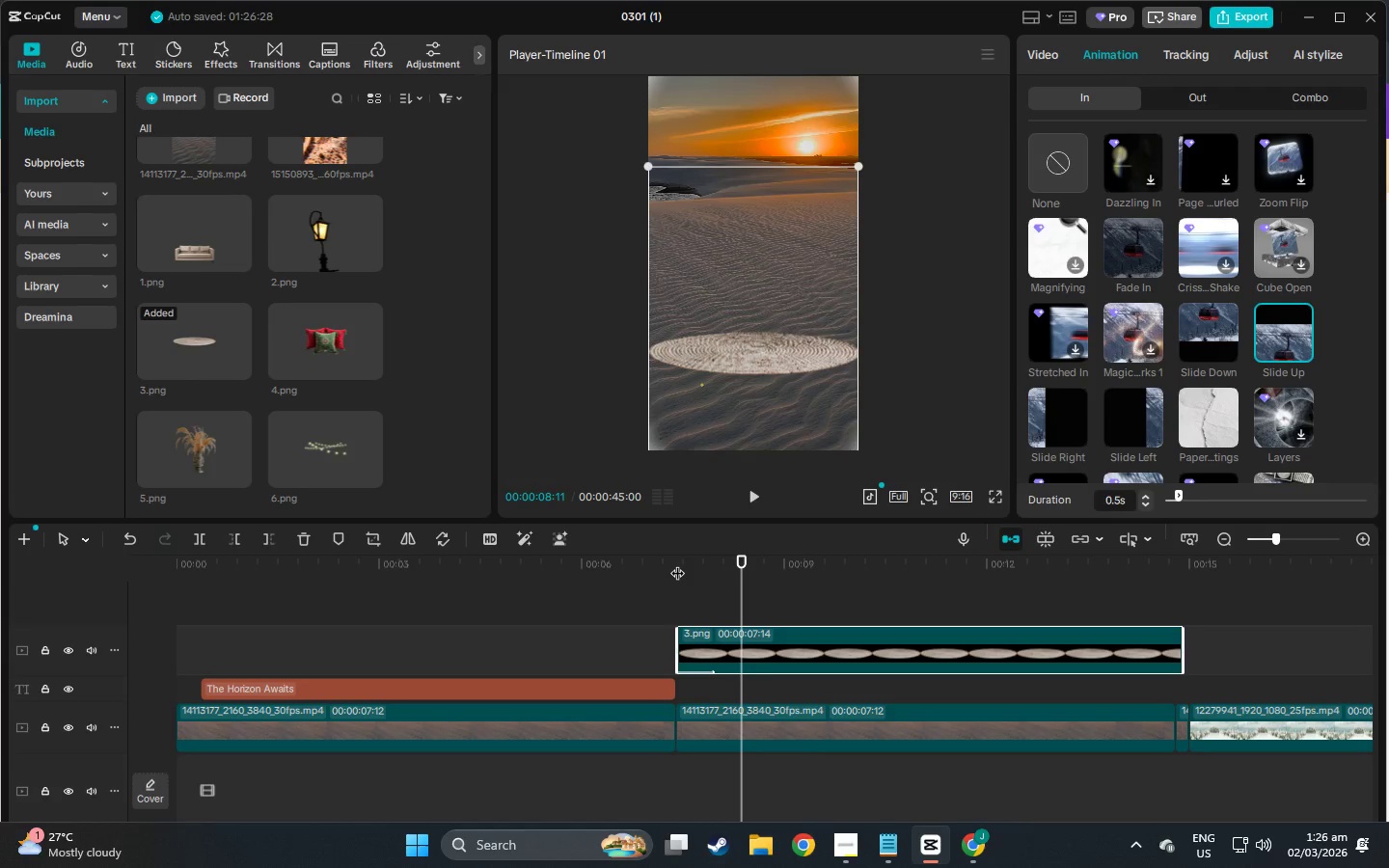 
key(Space)
 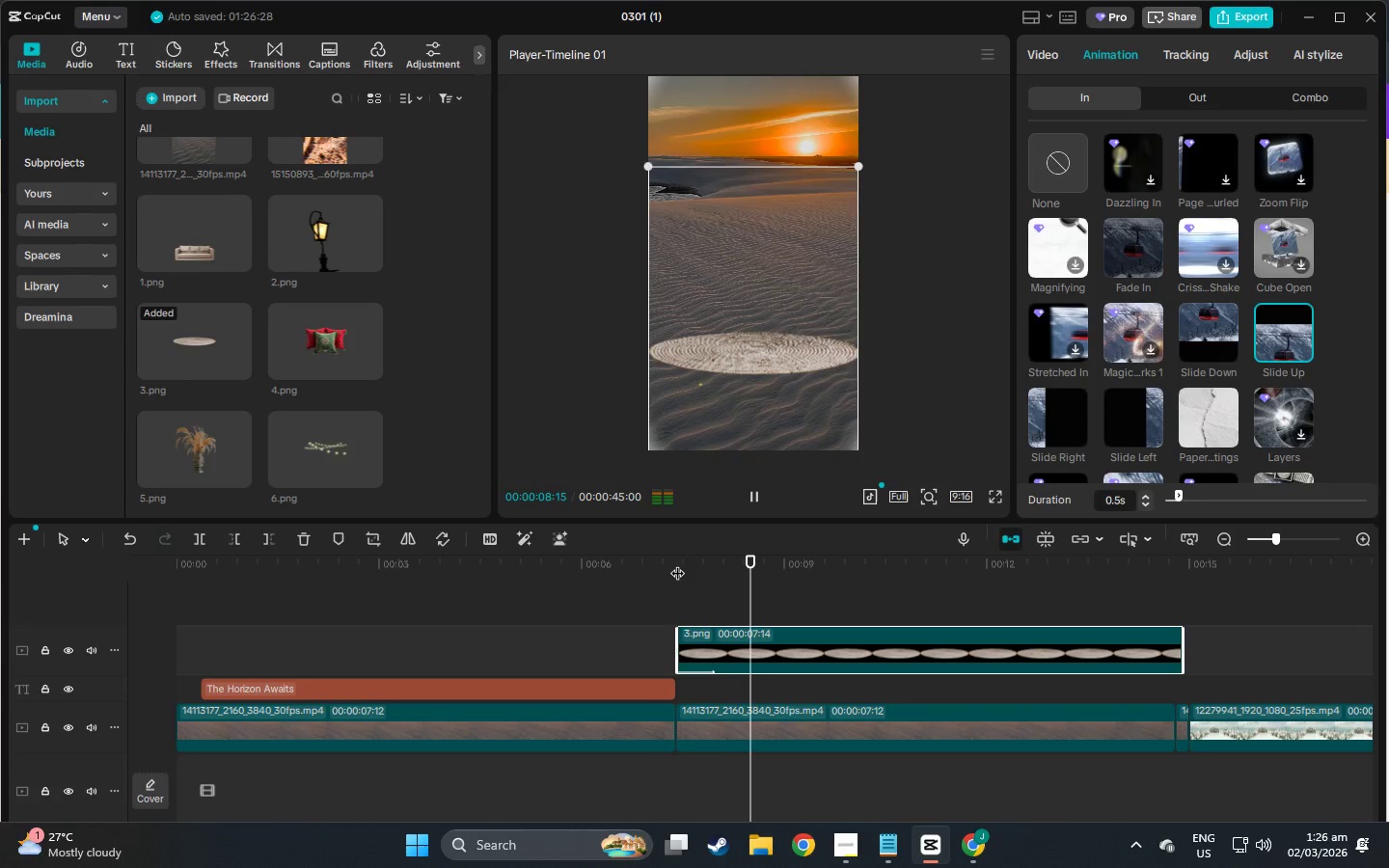 
key(Space)
 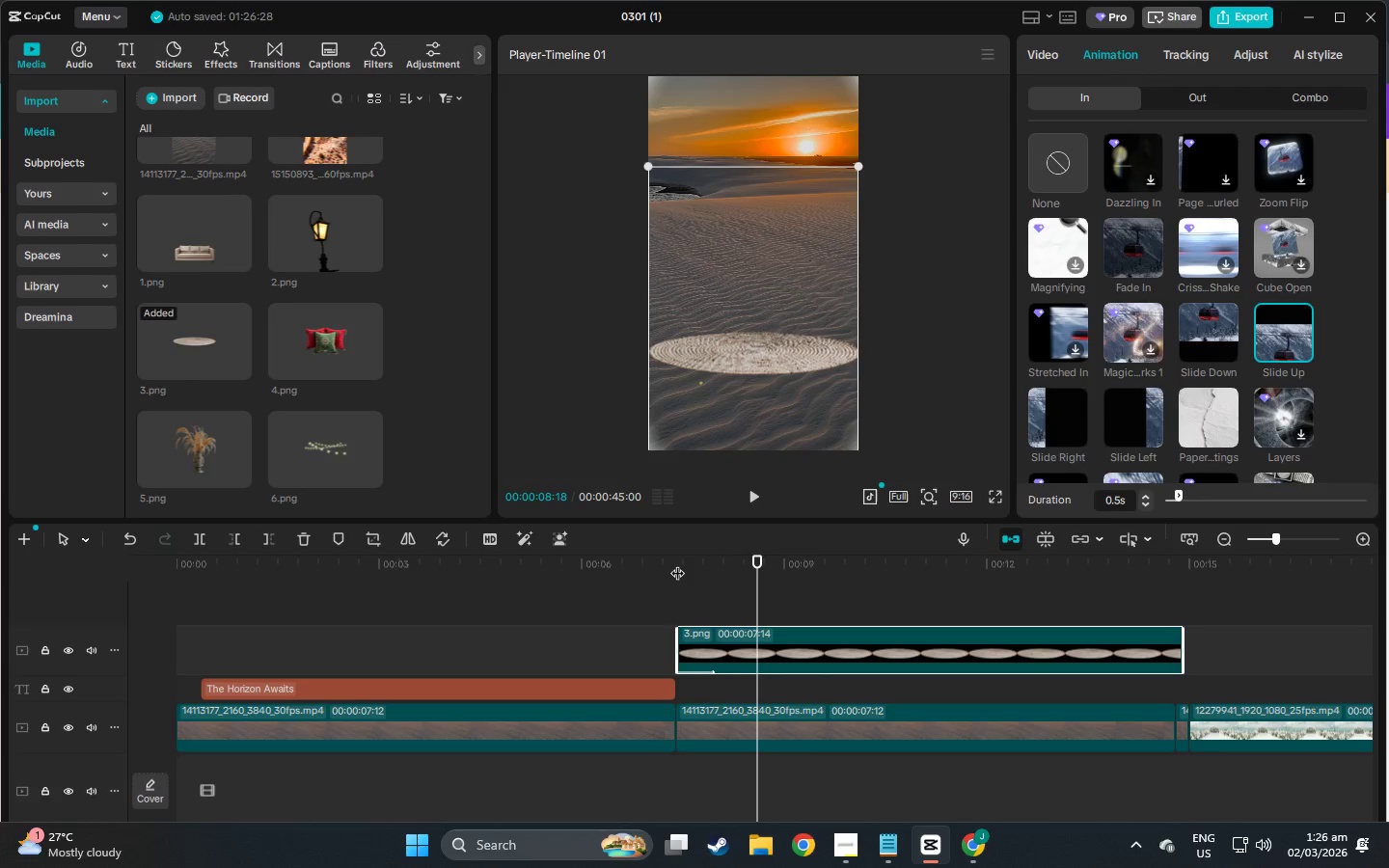 
key(Alt+Tab)
 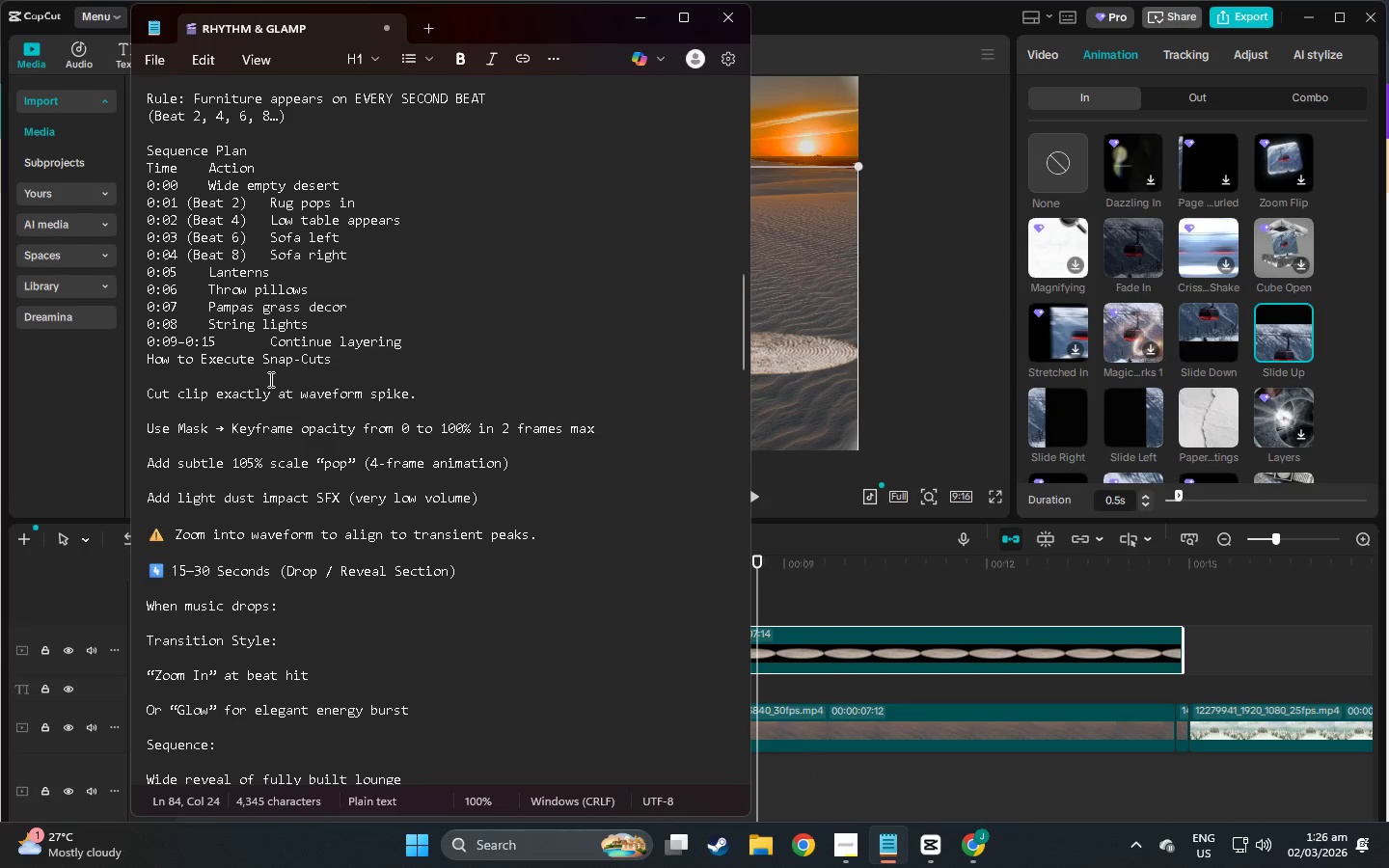 
key(Alt+Tab)
 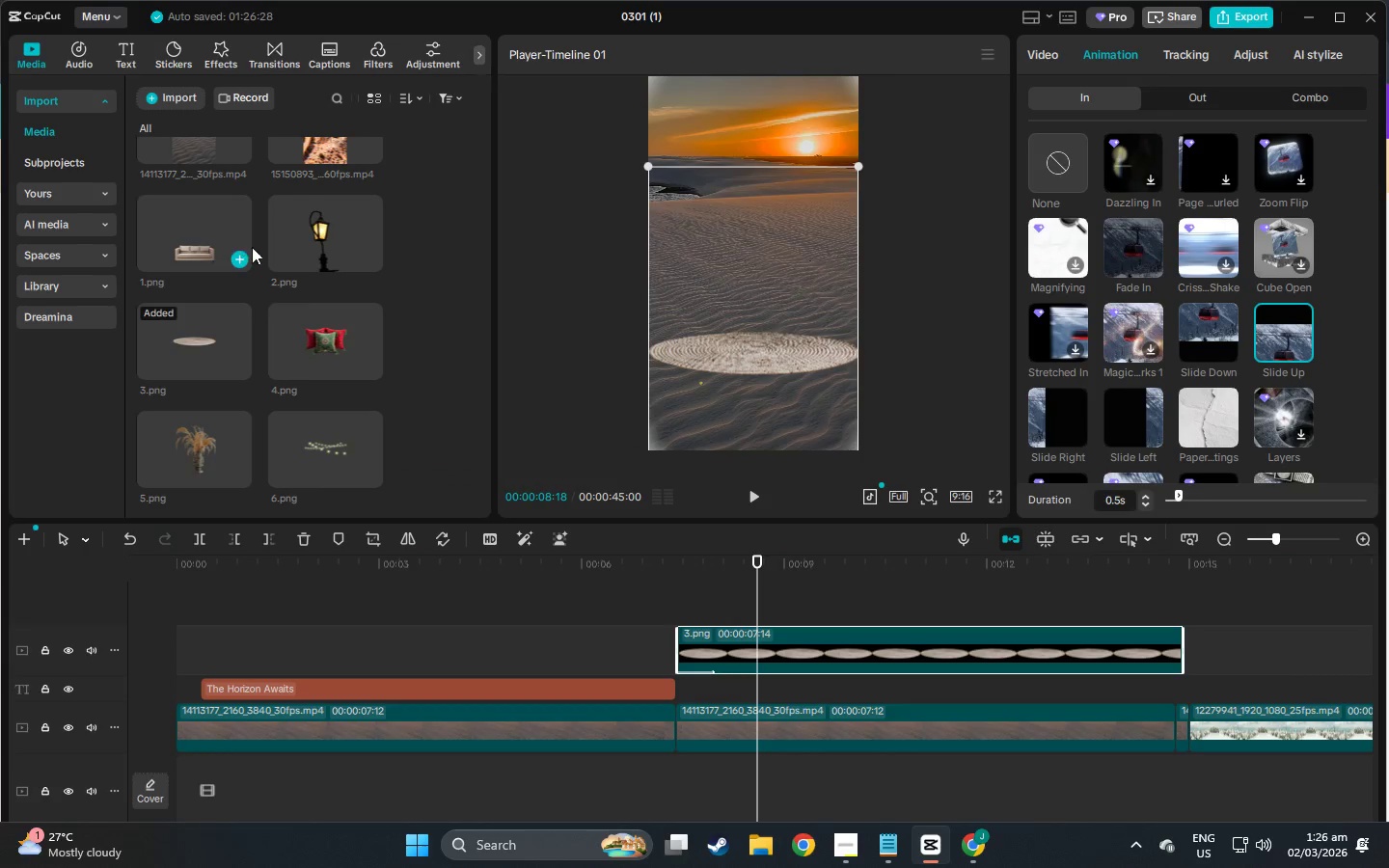 
scroll: coordinate [291, 321], scroll_direction: up, amount: 1.0
 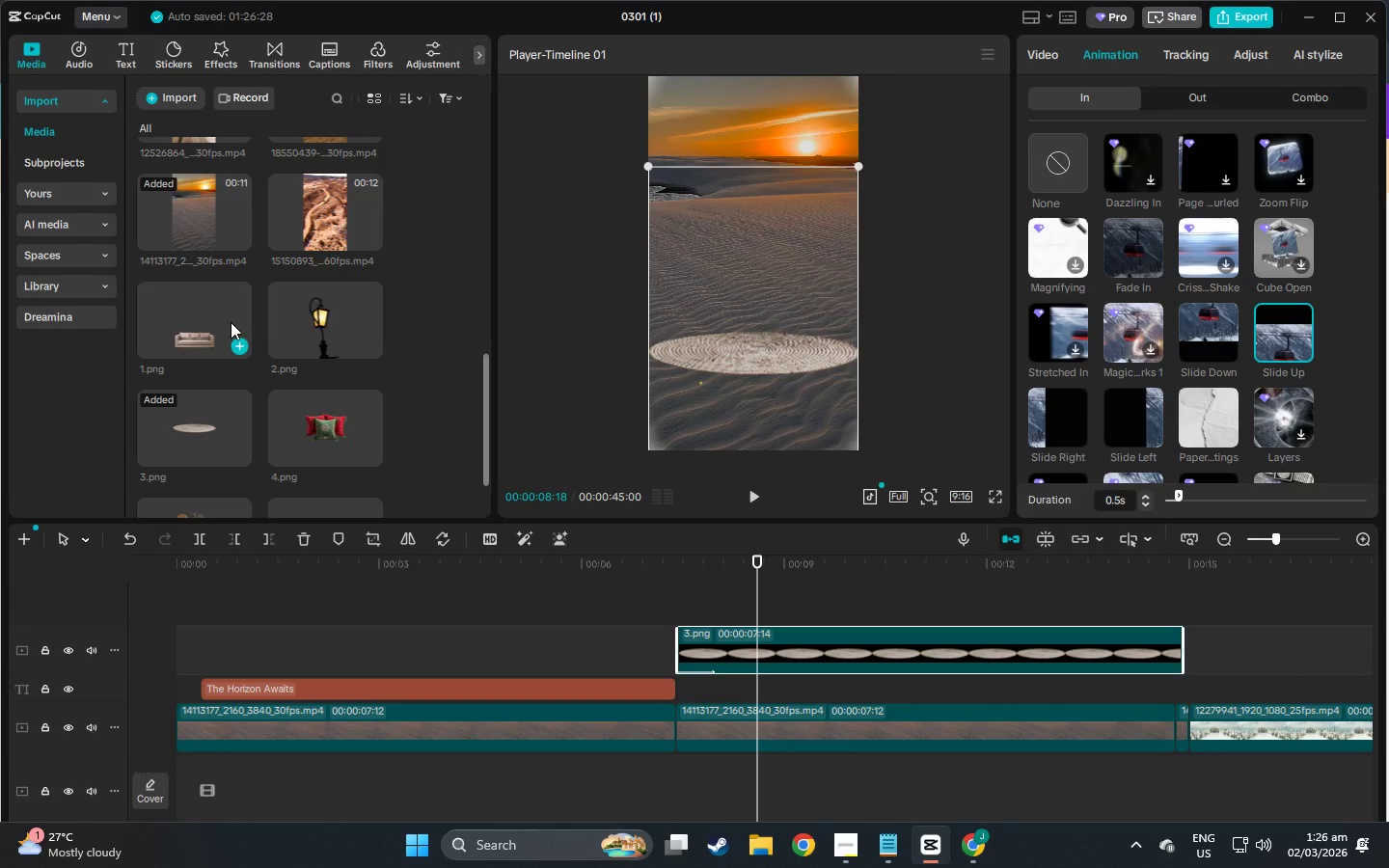 
key(Alt+Tab)
 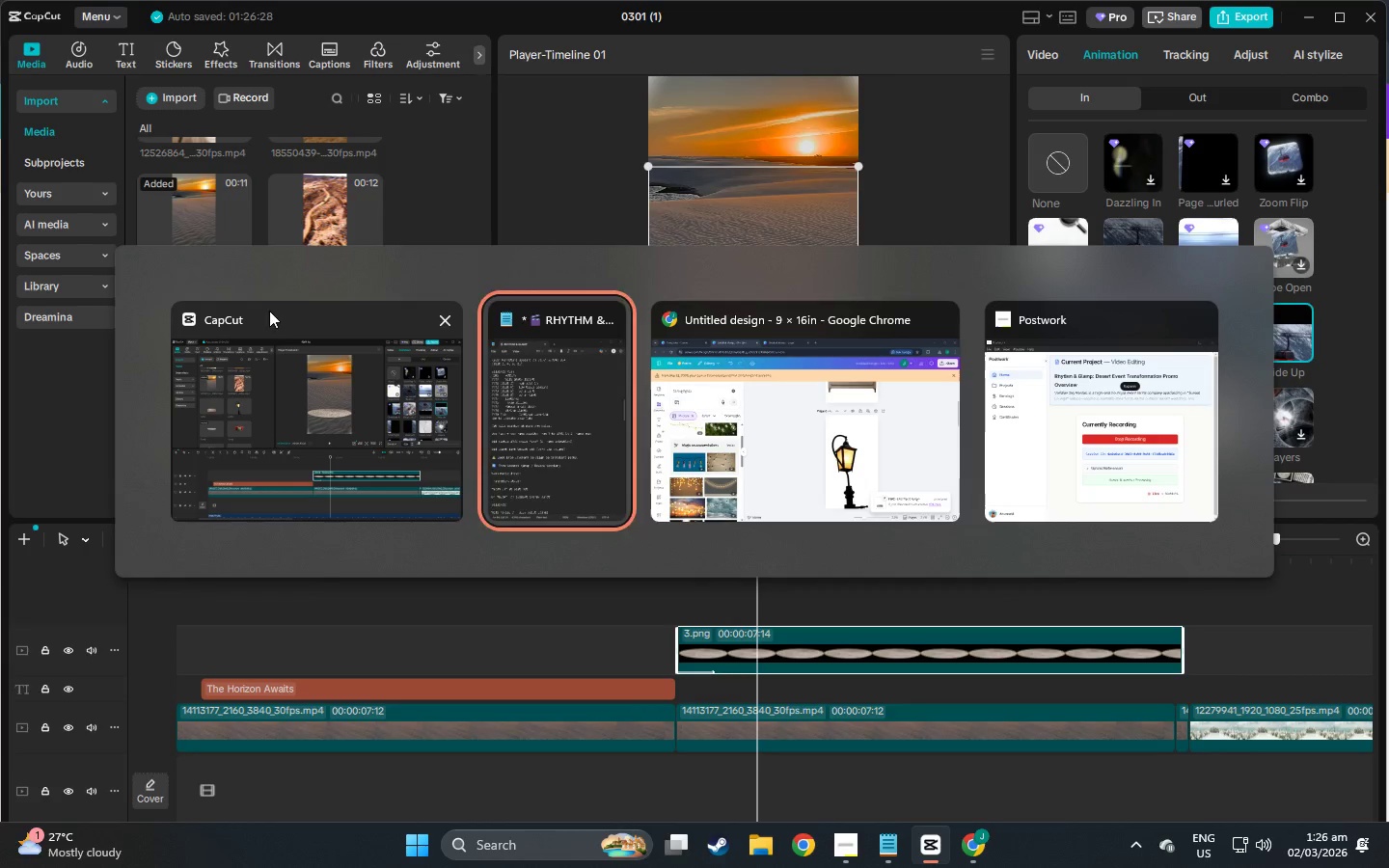 
key(Alt+Tab)
 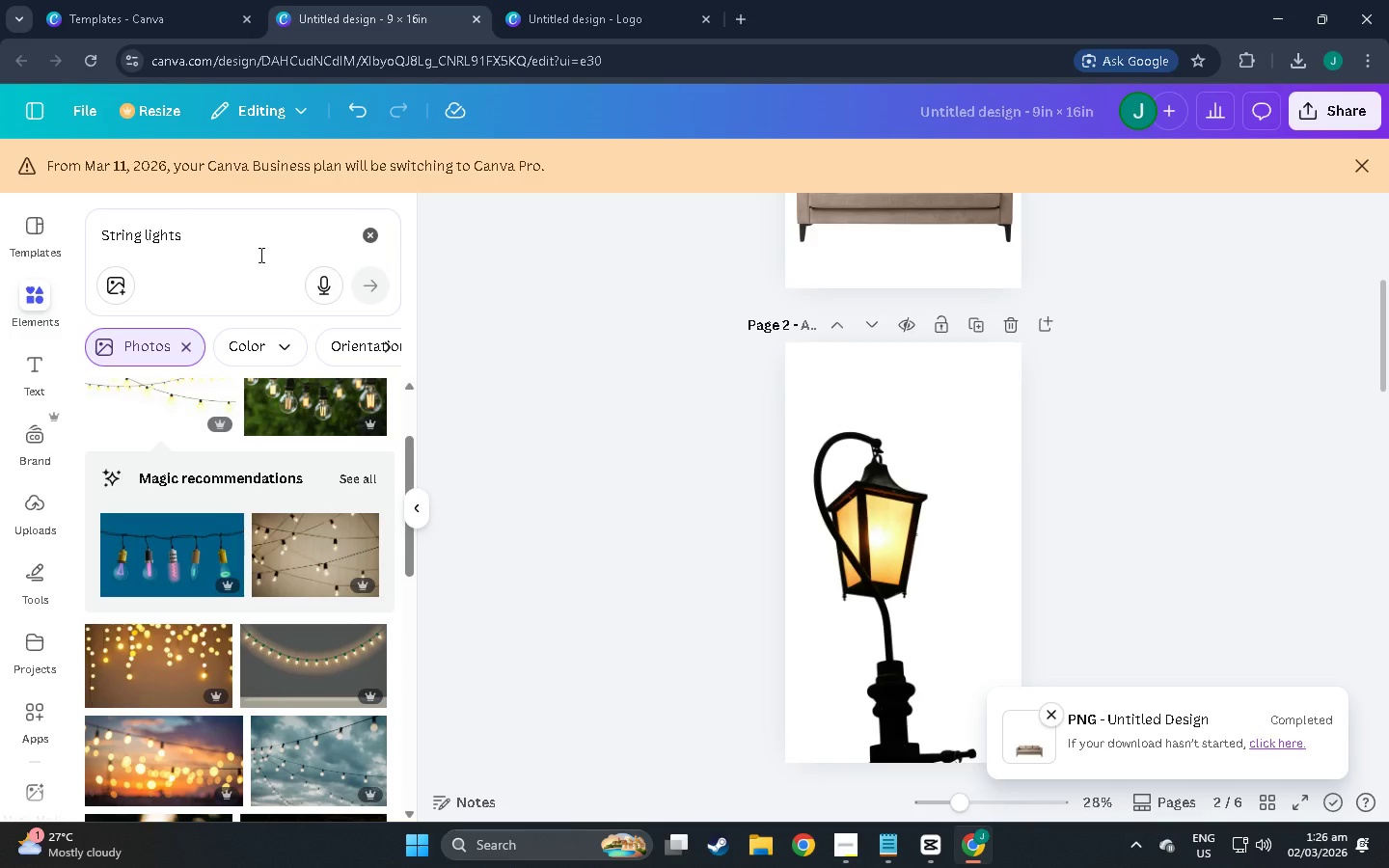 
left_click_drag(start_coordinate=[241, 246], to_coordinate=[12, 226])
 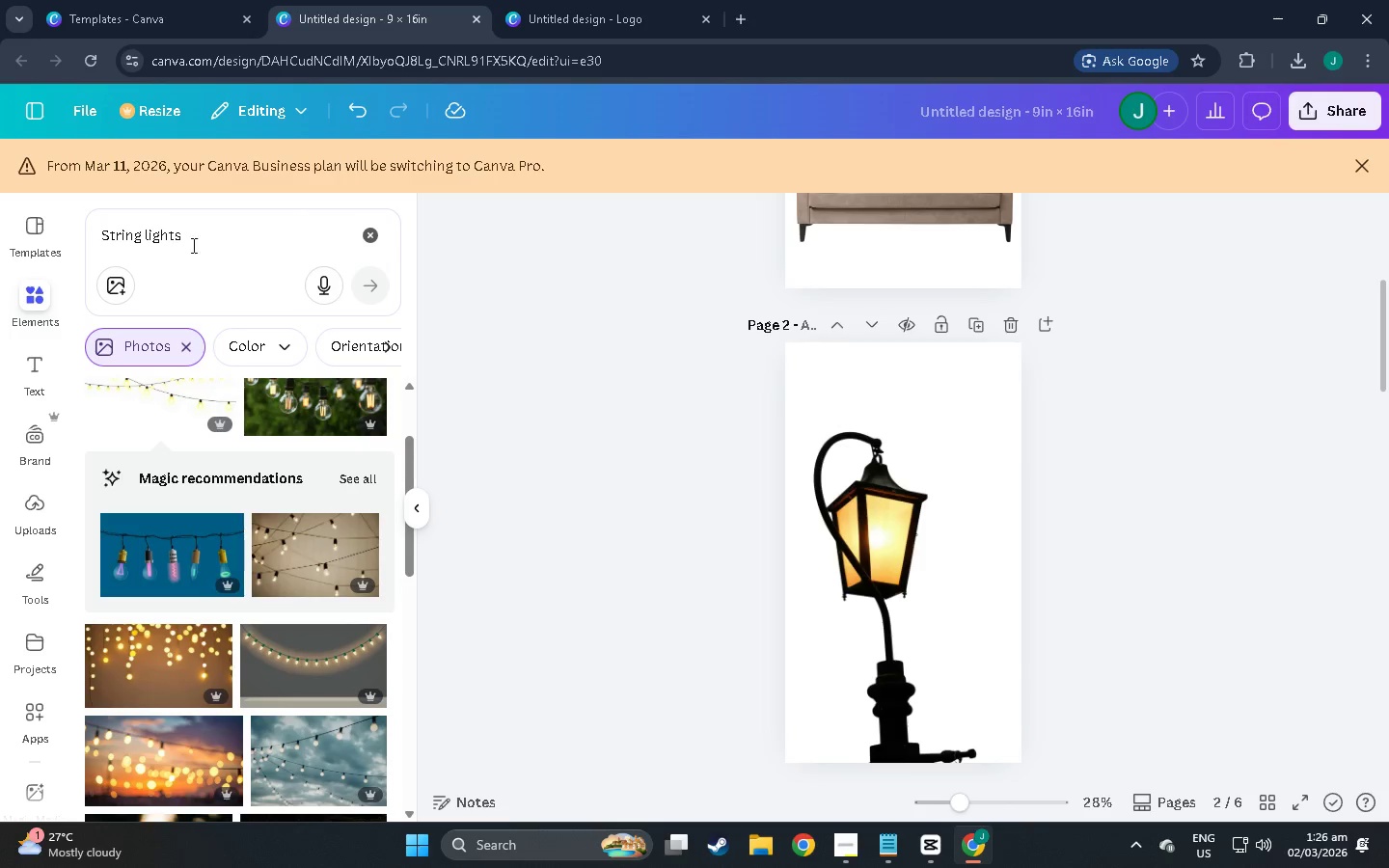 
left_click_drag(start_coordinate=[228, 229], to_coordinate=[187, 231])
 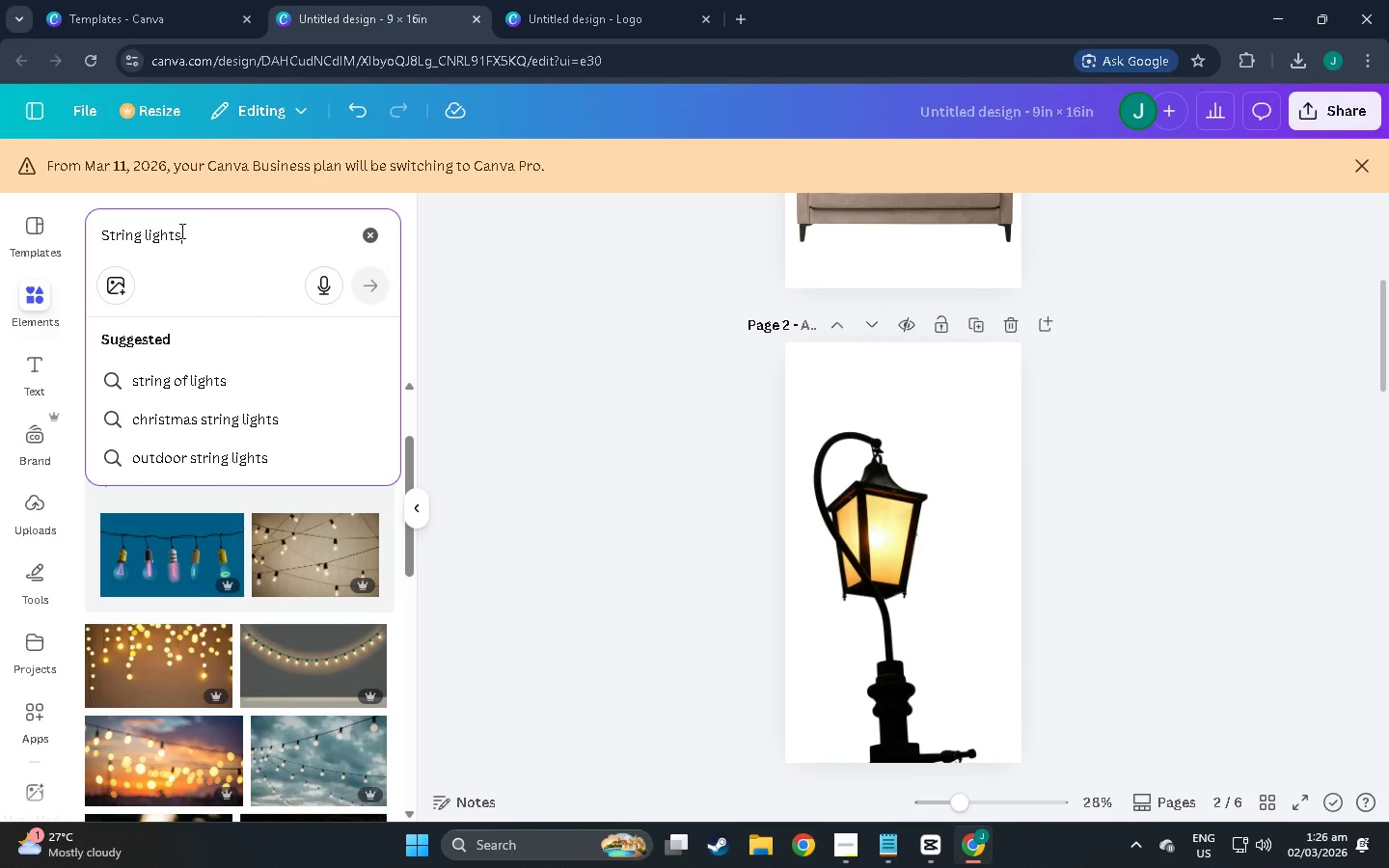 
left_click_drag(start_coordinate=[180, 231], to_coordinate=[143, 231])
 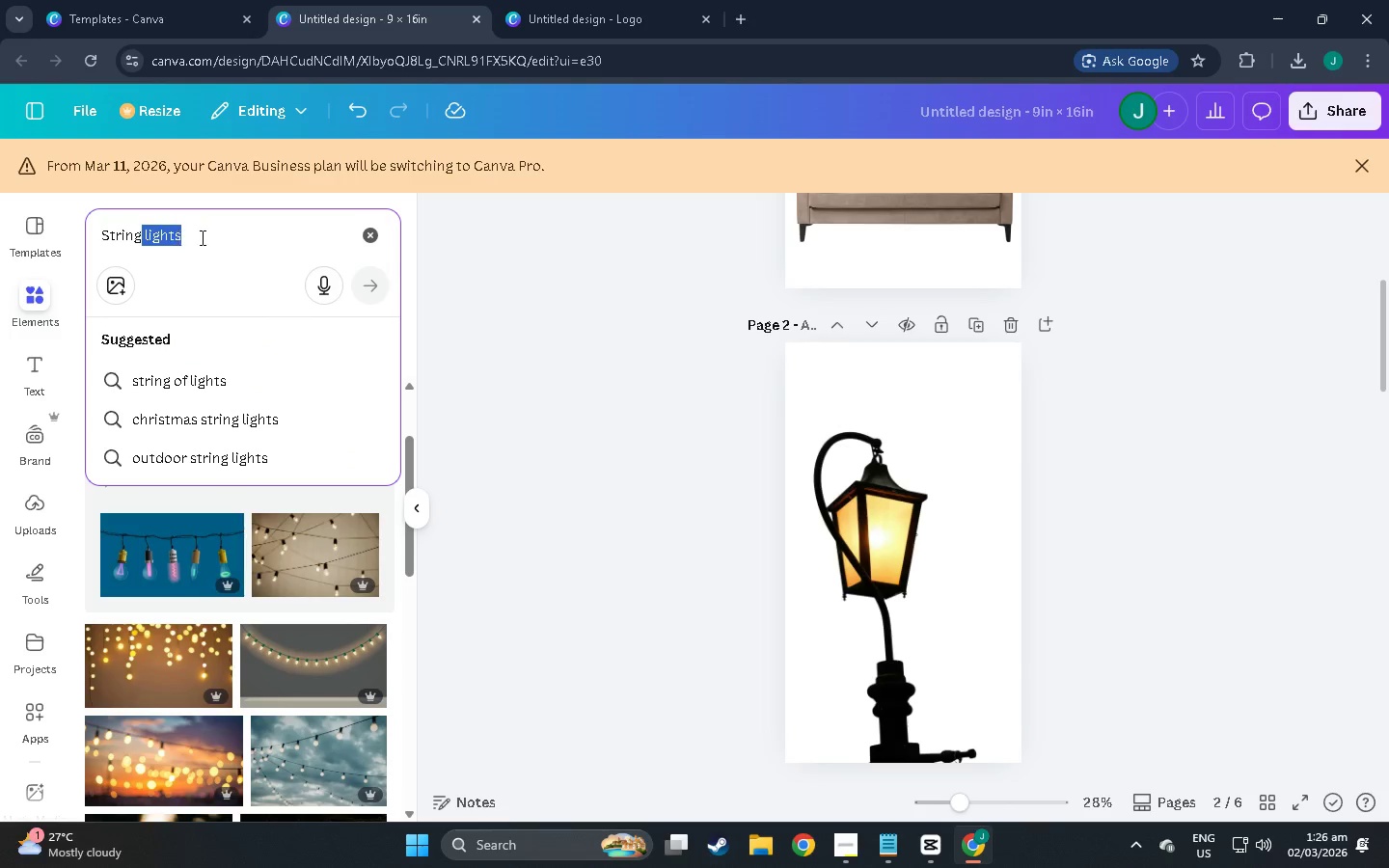 
left_click_drag(start_coordinate=[201, 237], to_coordinate=[58, 224])
 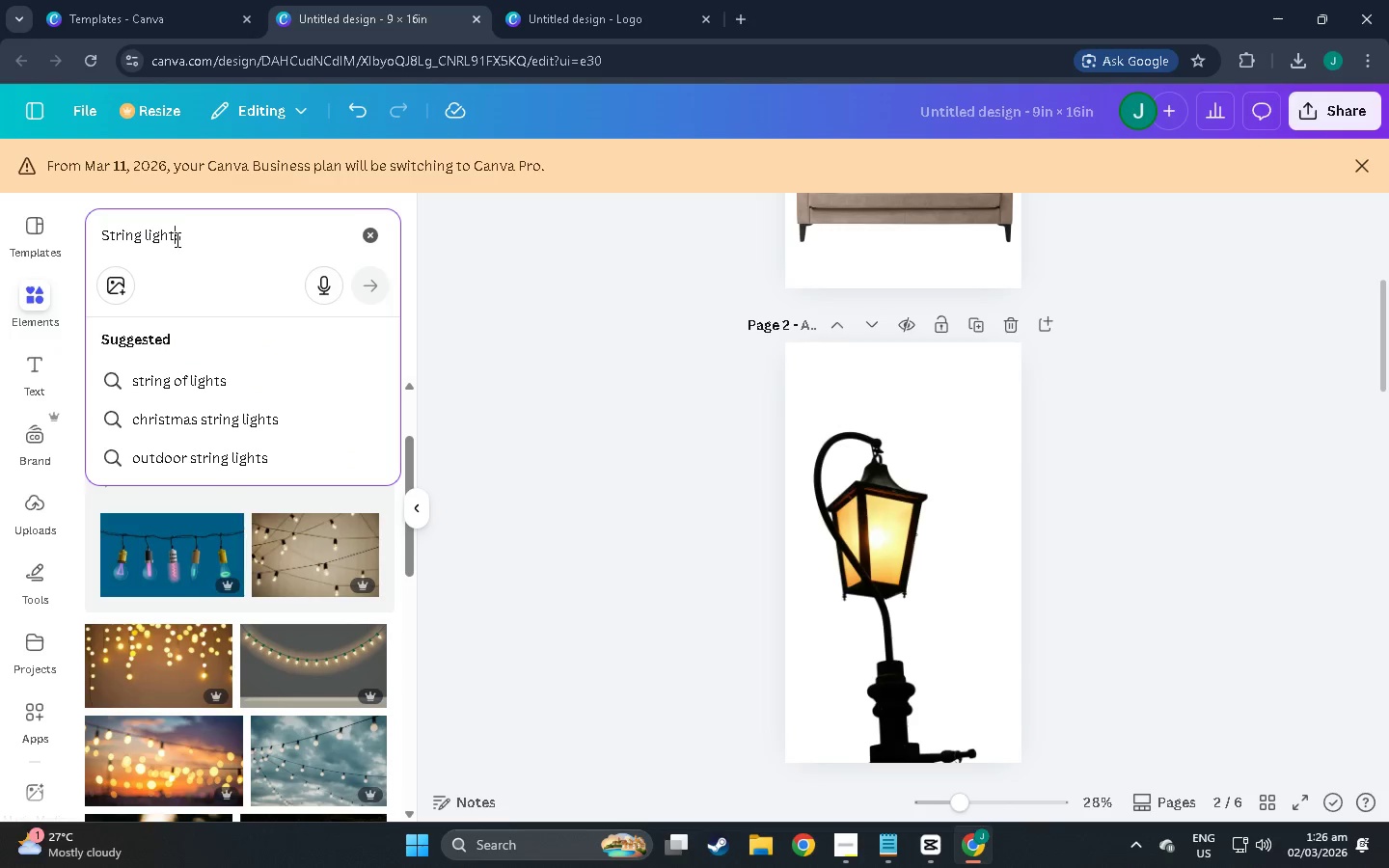 
left_click_drag(start_coordinate=[208, 235], to_coordinate=[89, 227])
 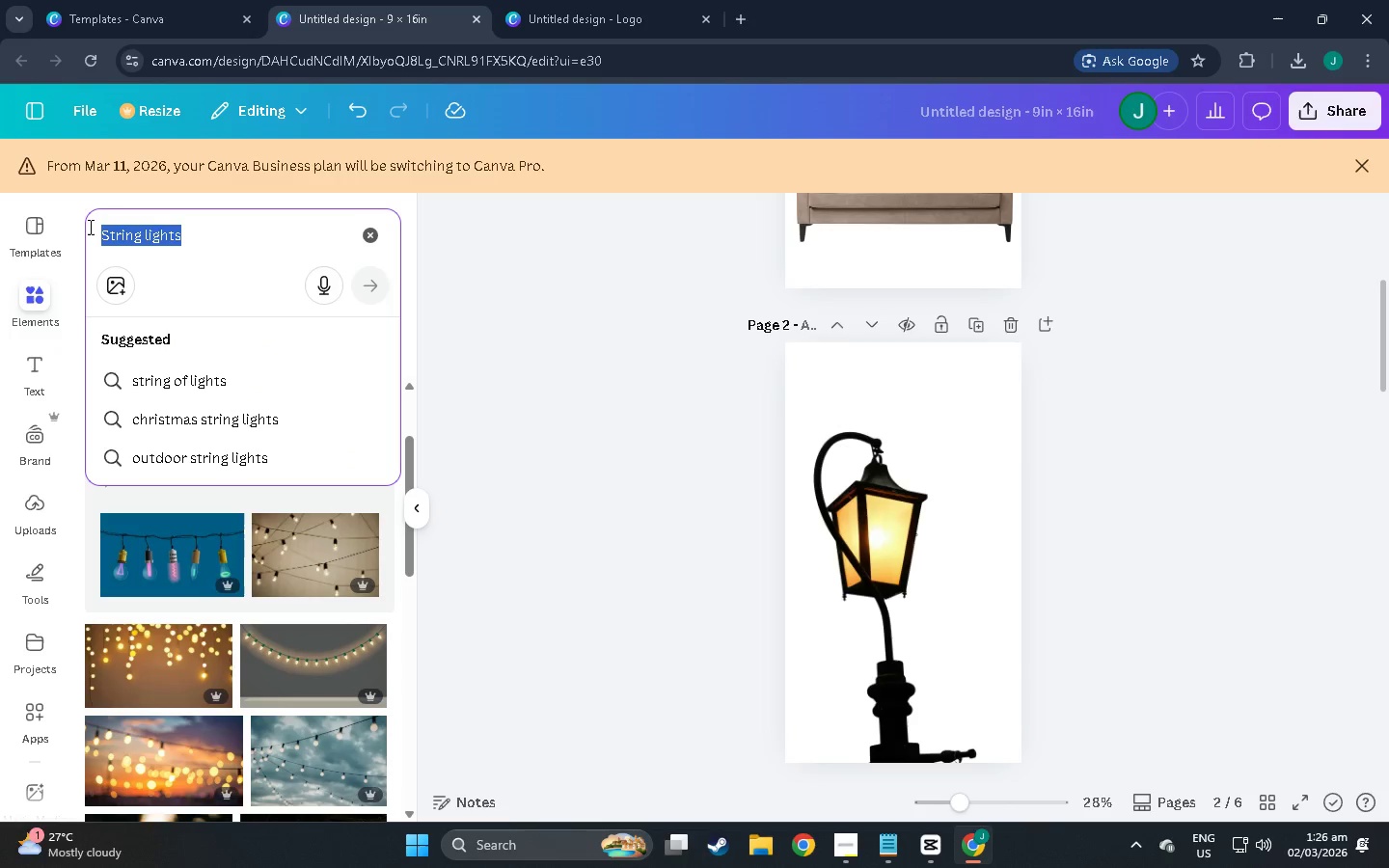 
type(low table)
 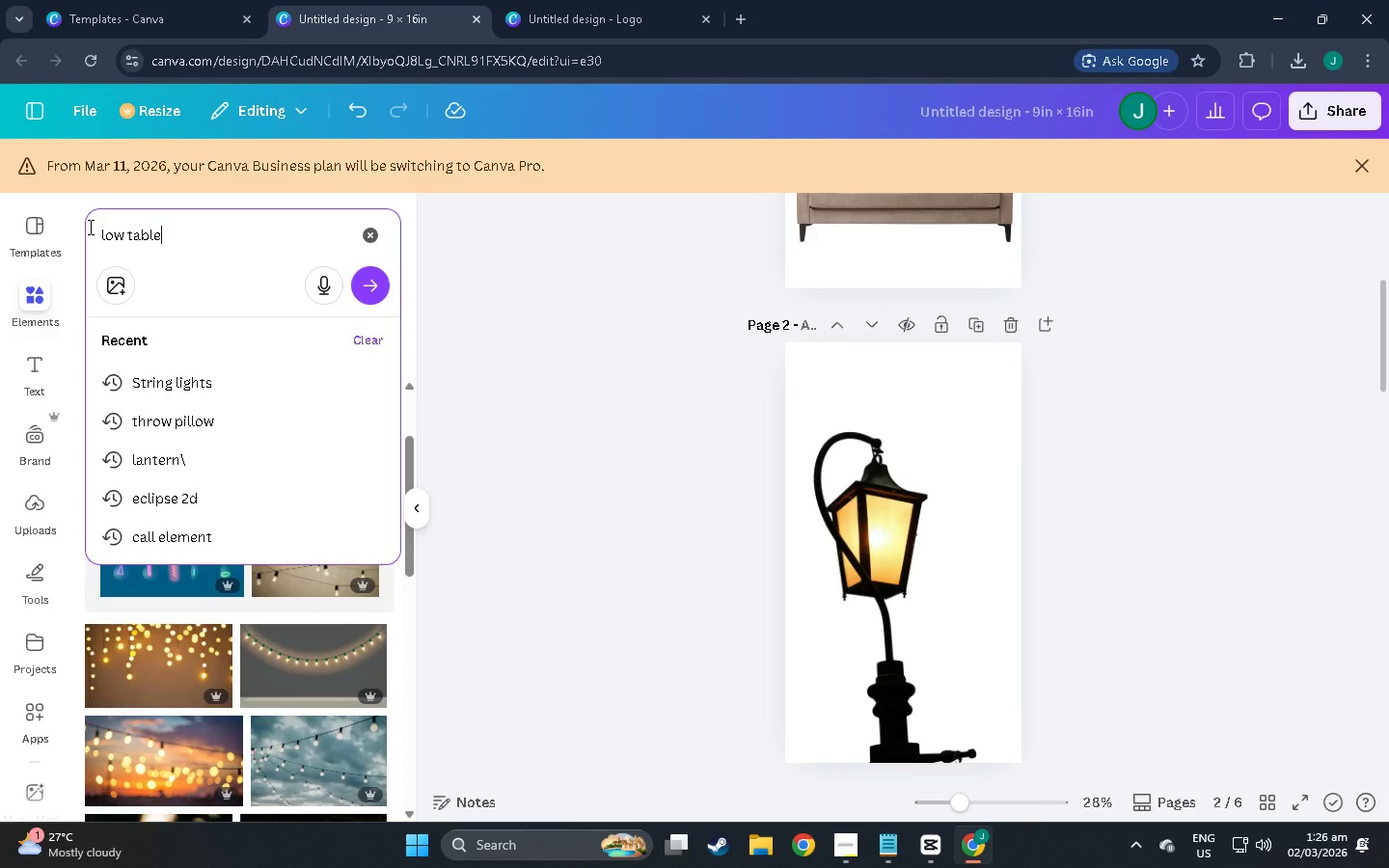 
key(Enter)
 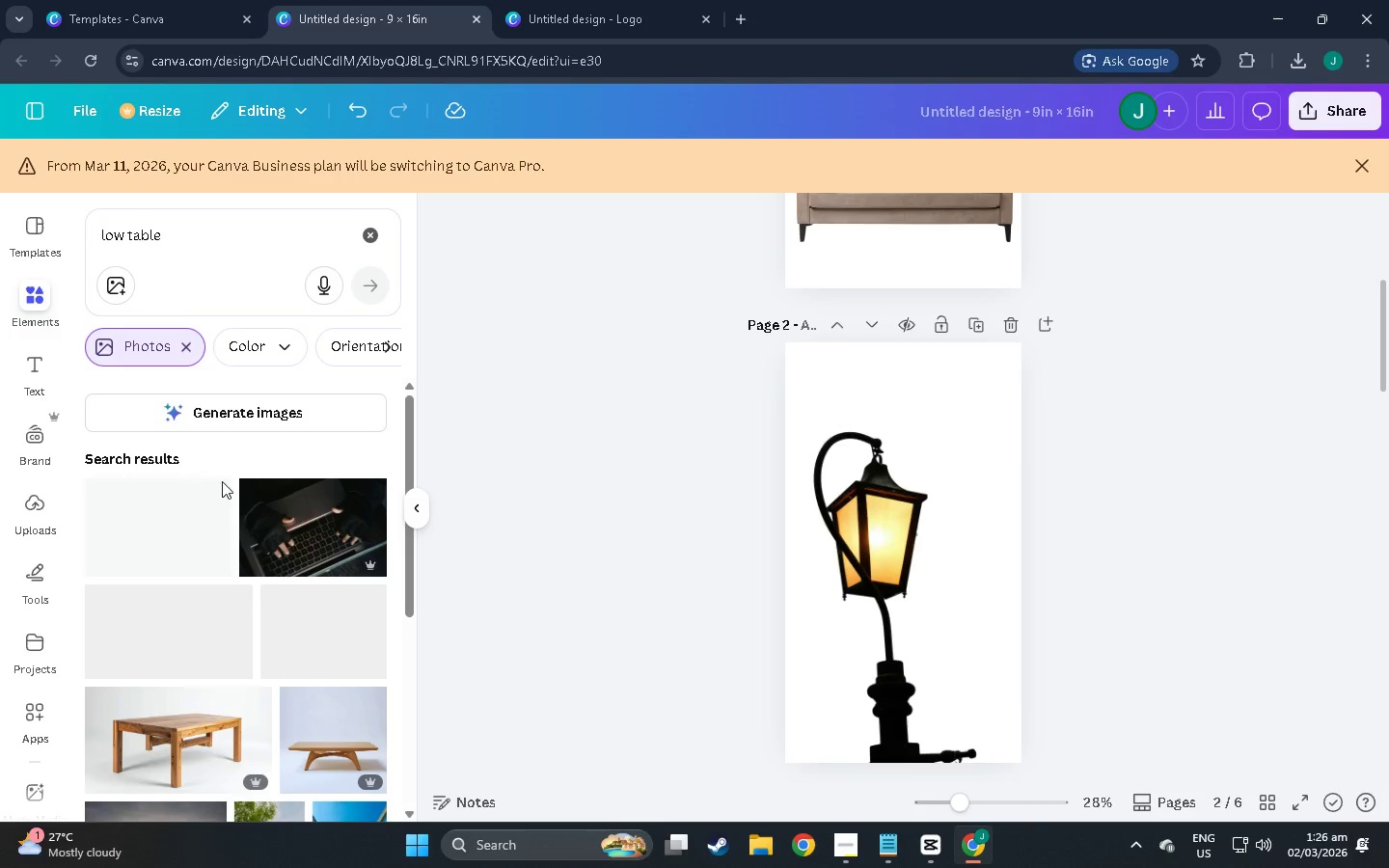 
scroll: coordinate [177, 655], scroll_direction: down, amount: 5.0
 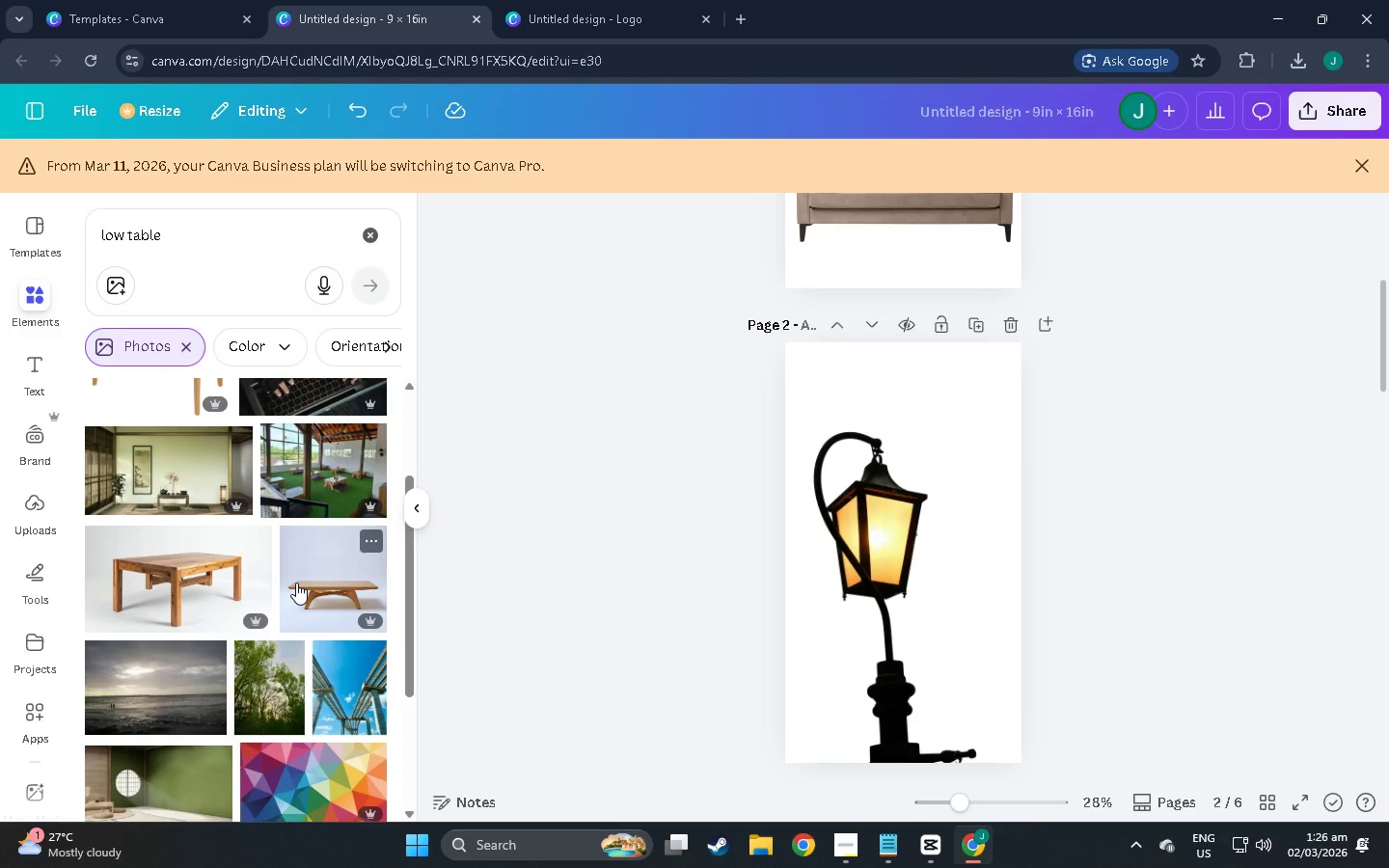 
left_click([296, 583])
 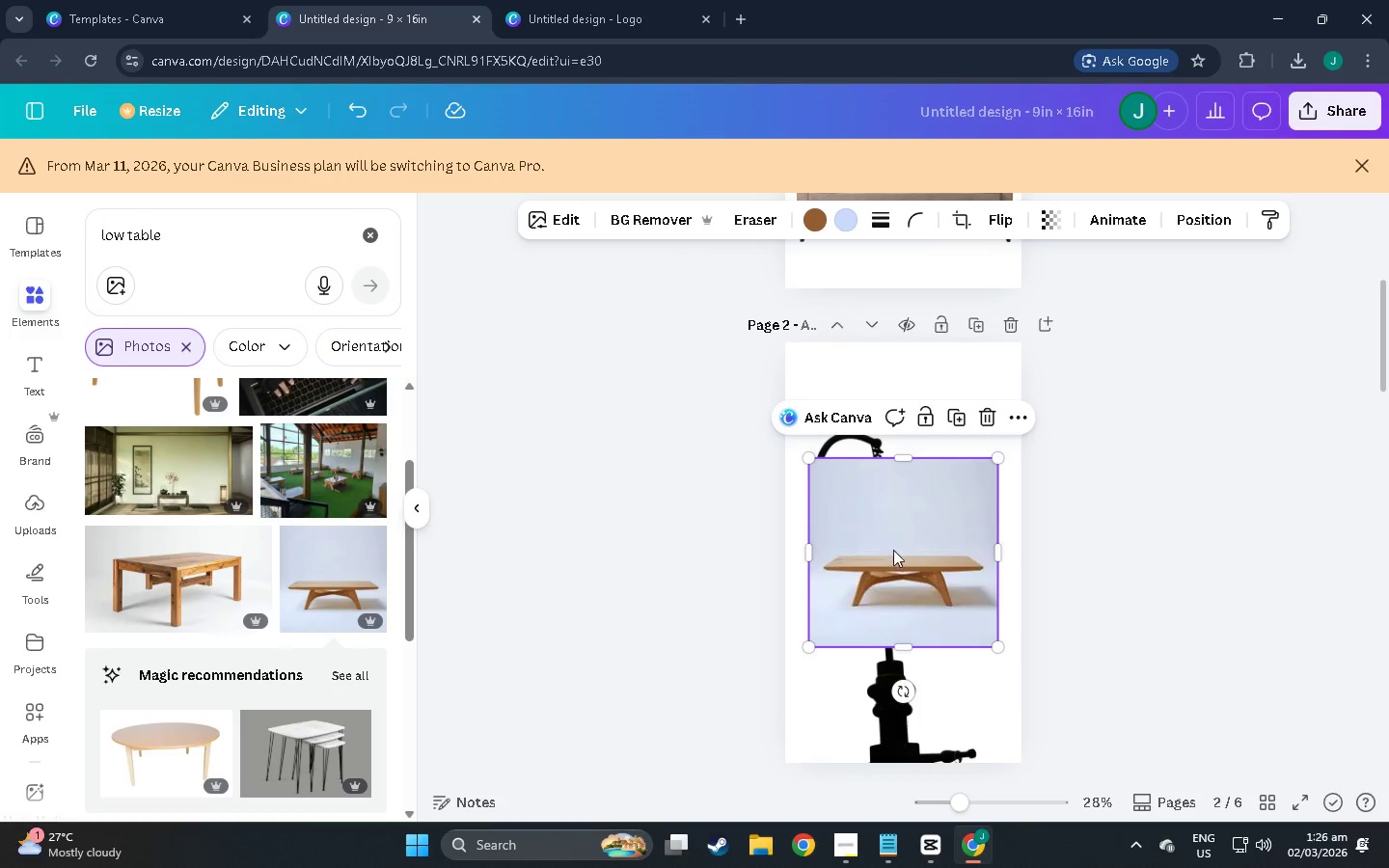 
scroll: coordinate [955, 594], scroll_direction: down, amount: 5.0
 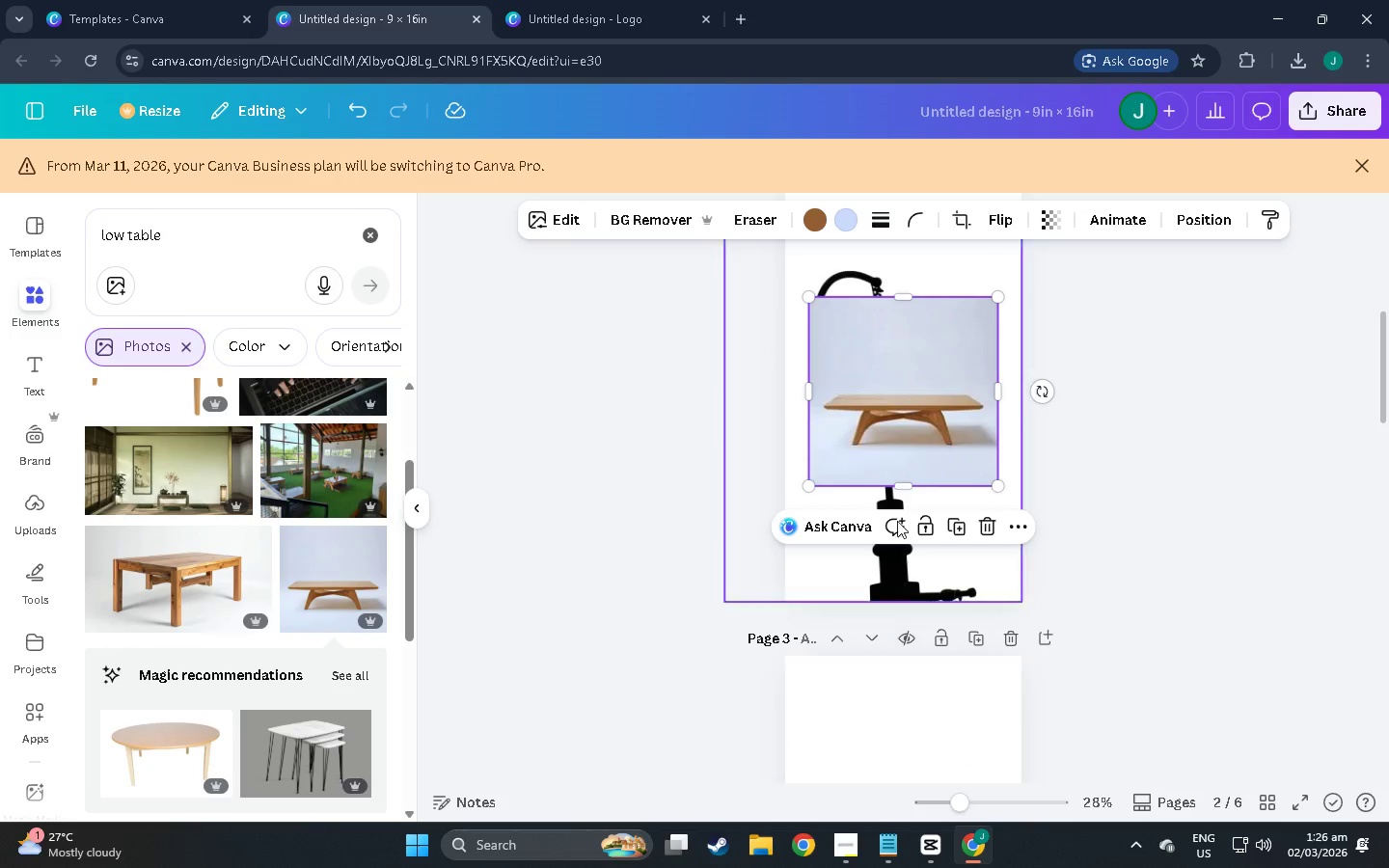 
left_click_drag(start_coordinate=[897, 390], to_coordinate=[910, 591])
 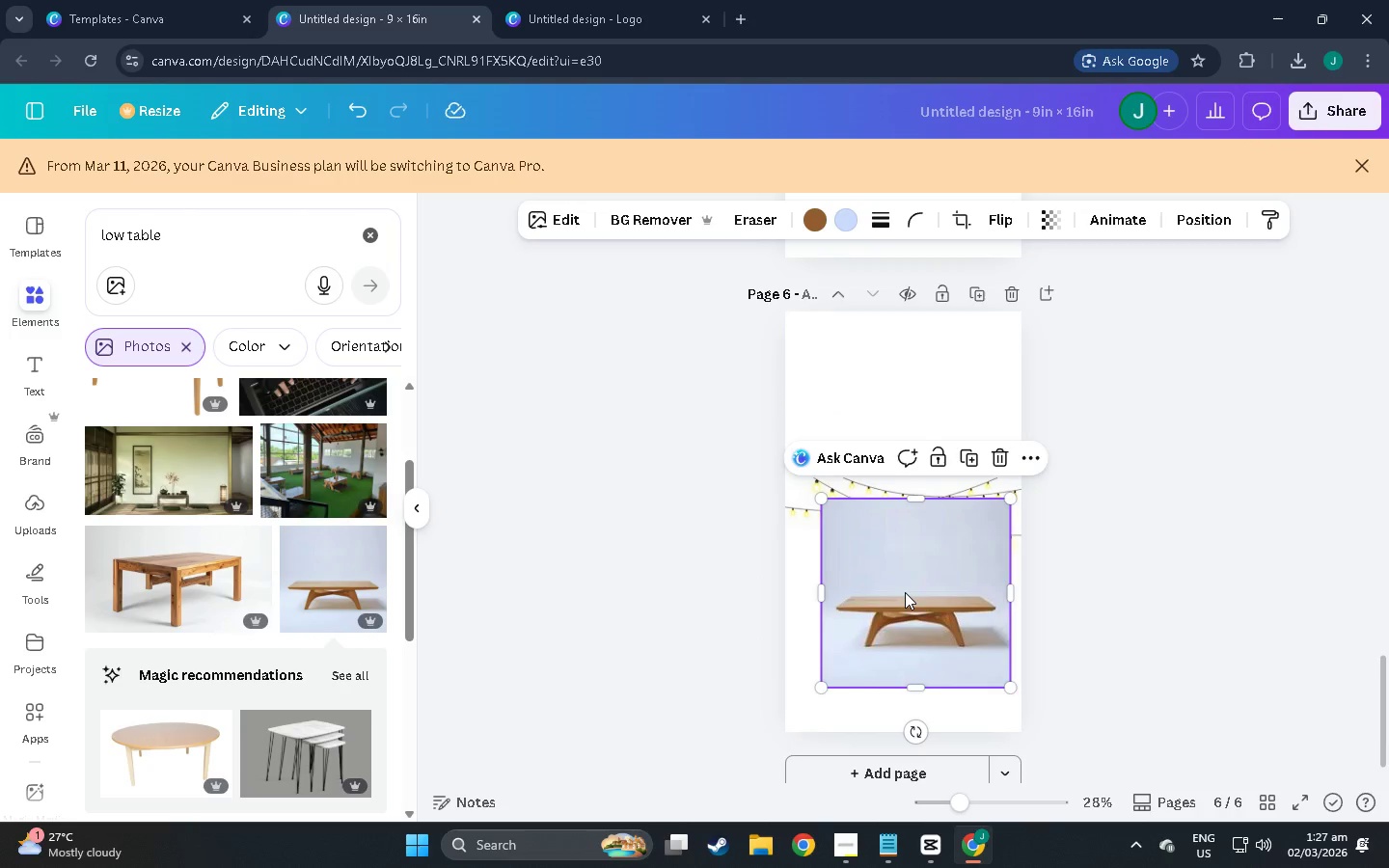 
scroll: coordinate [890, 670], scroll_direction: down, amount: 55.0
 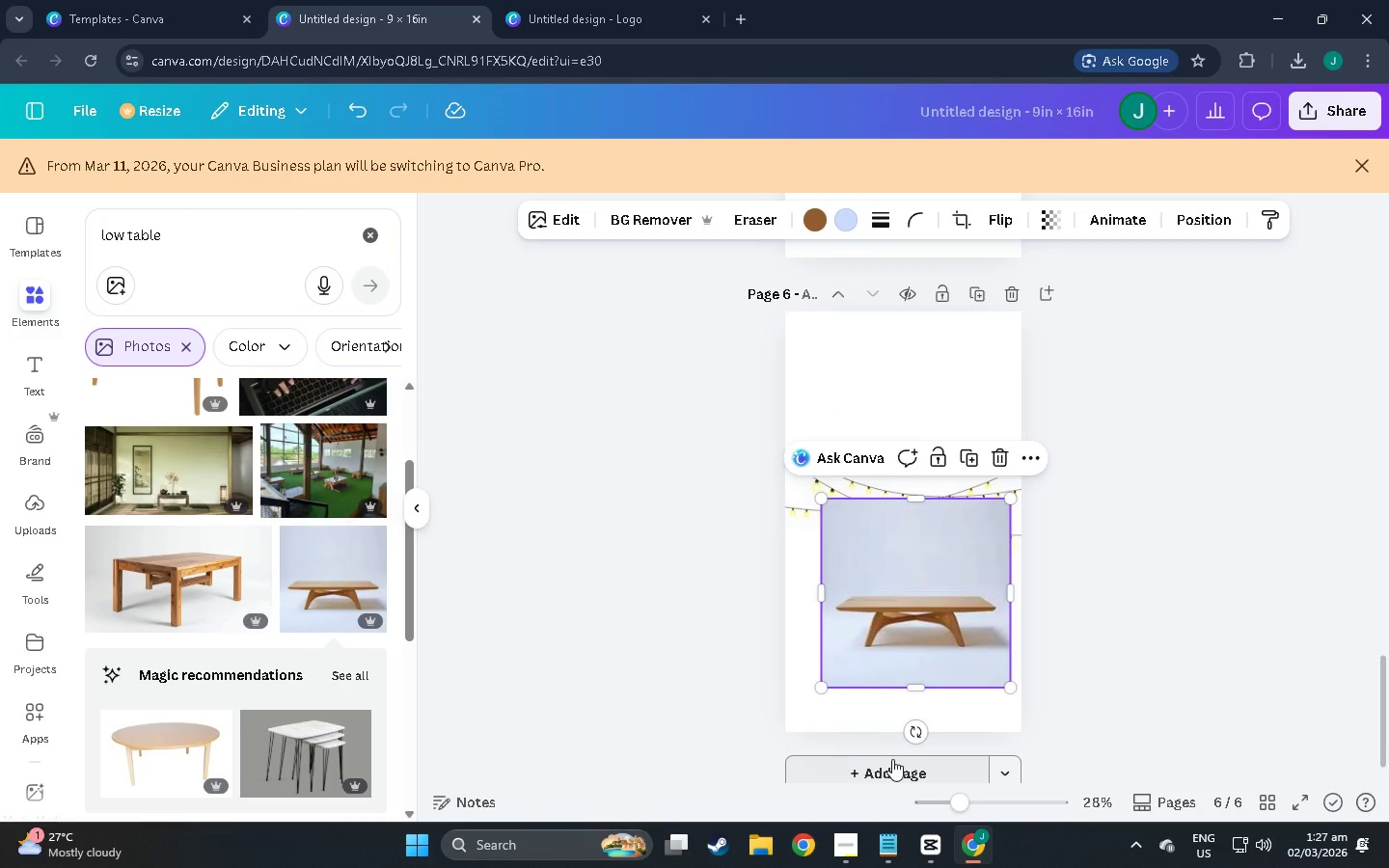 
left_click([924, 772])
 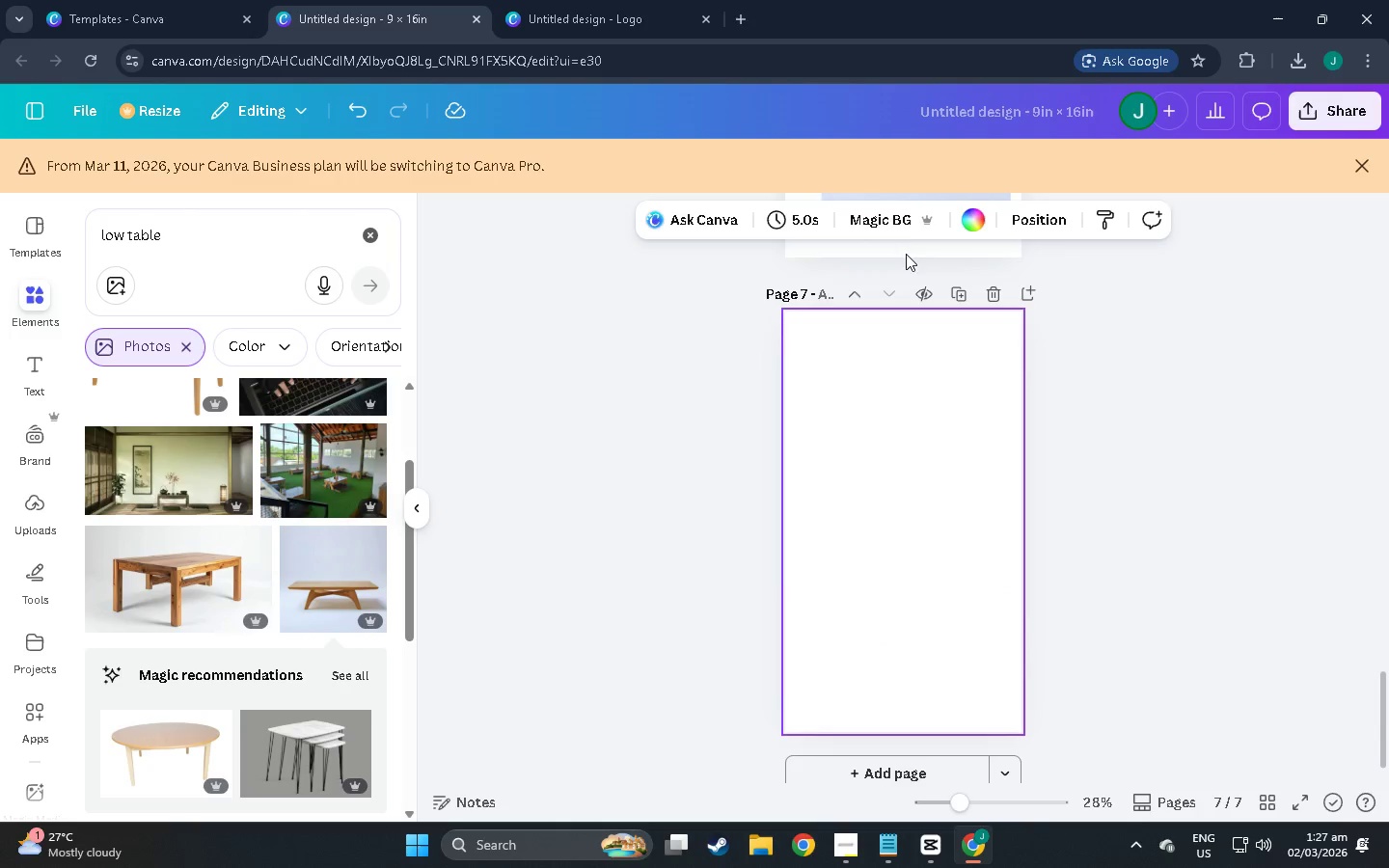 
left_click_drag(start_coordinate=[901, 264], to_coordinate=[894, 626])
 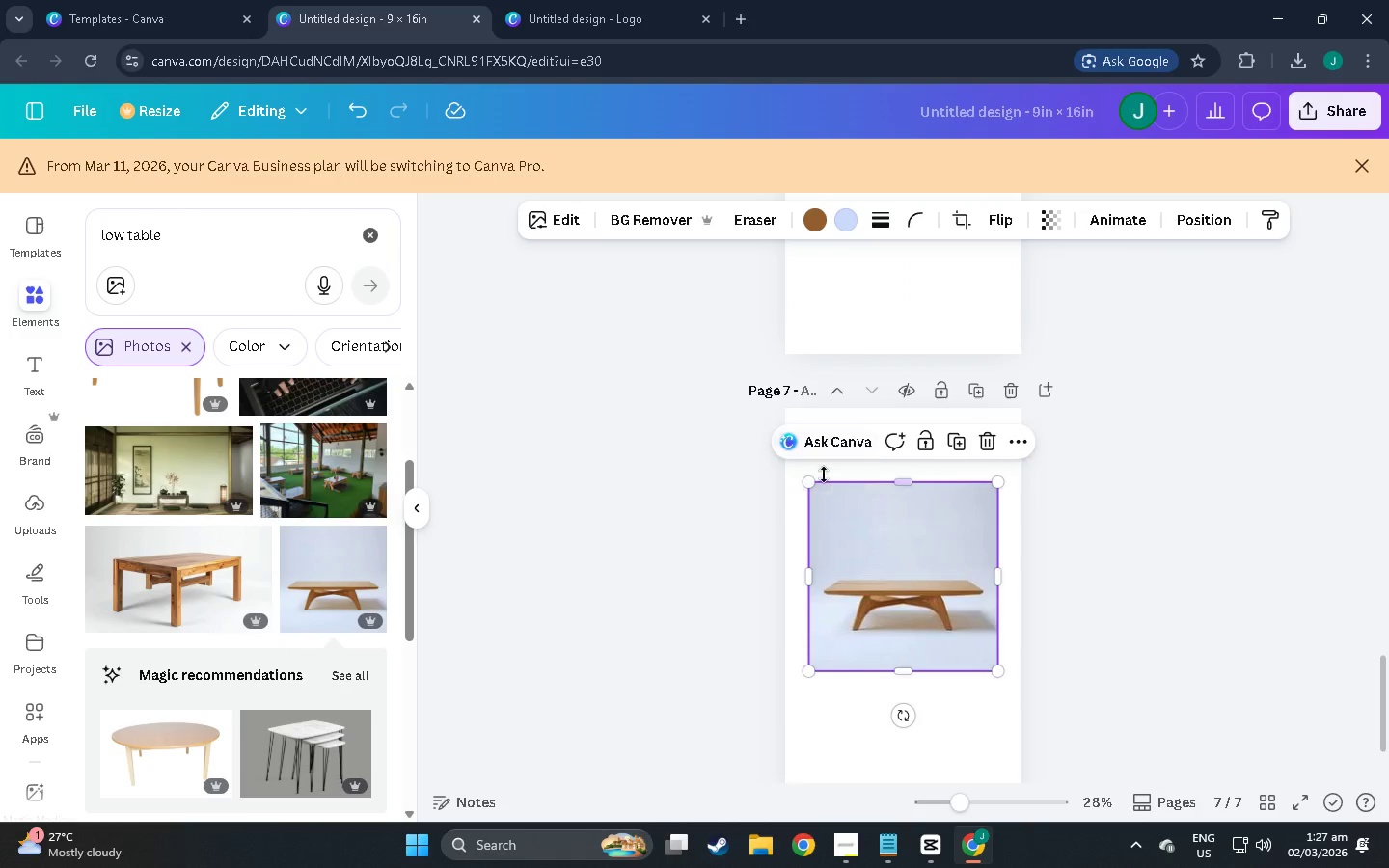 
scroll: coordinate [890, 313], scroll_direction: up, amount: 3.0
 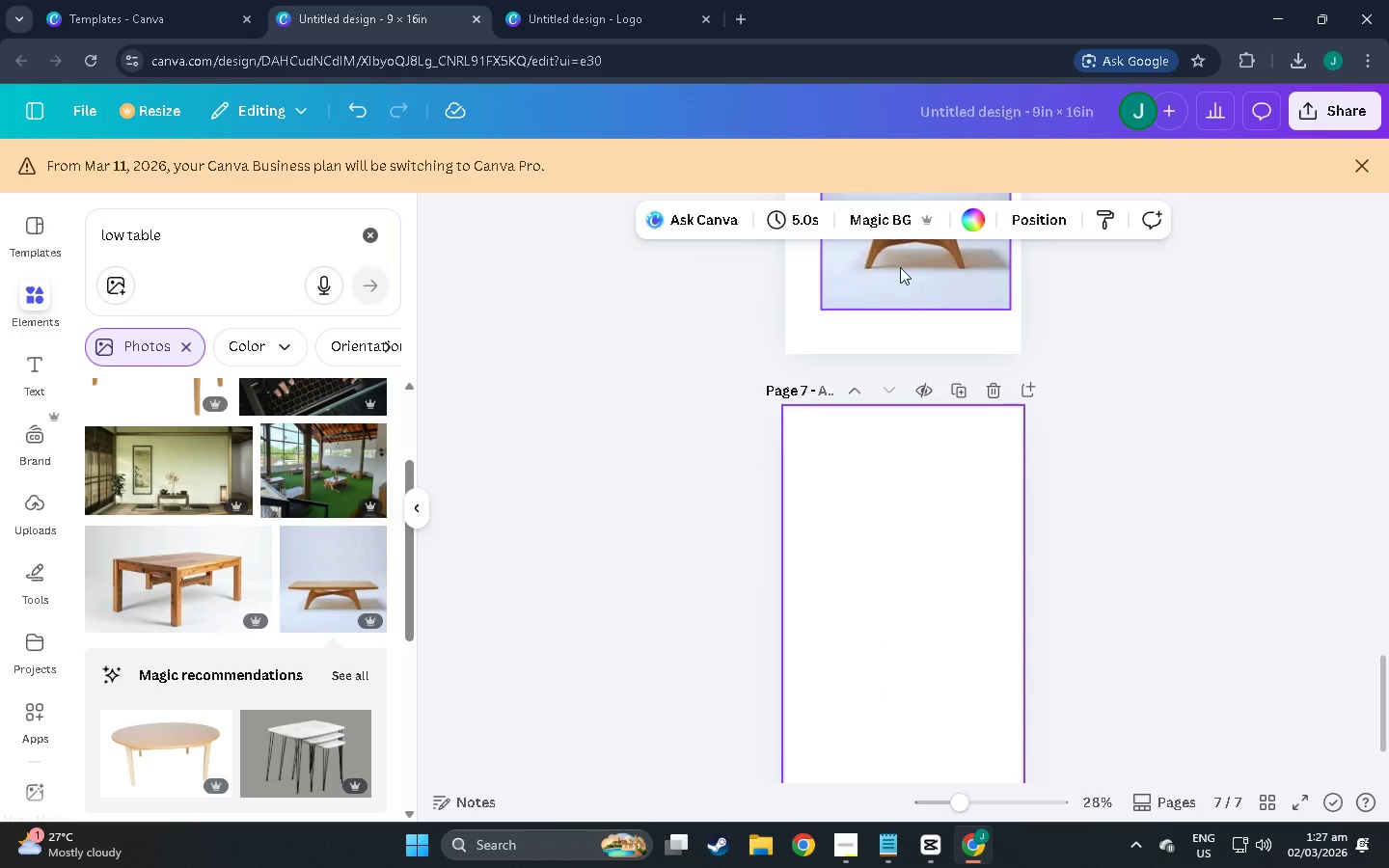 
left_click_drag(start_coordinate=[813, 481], to_coordinate=[777, 471])
 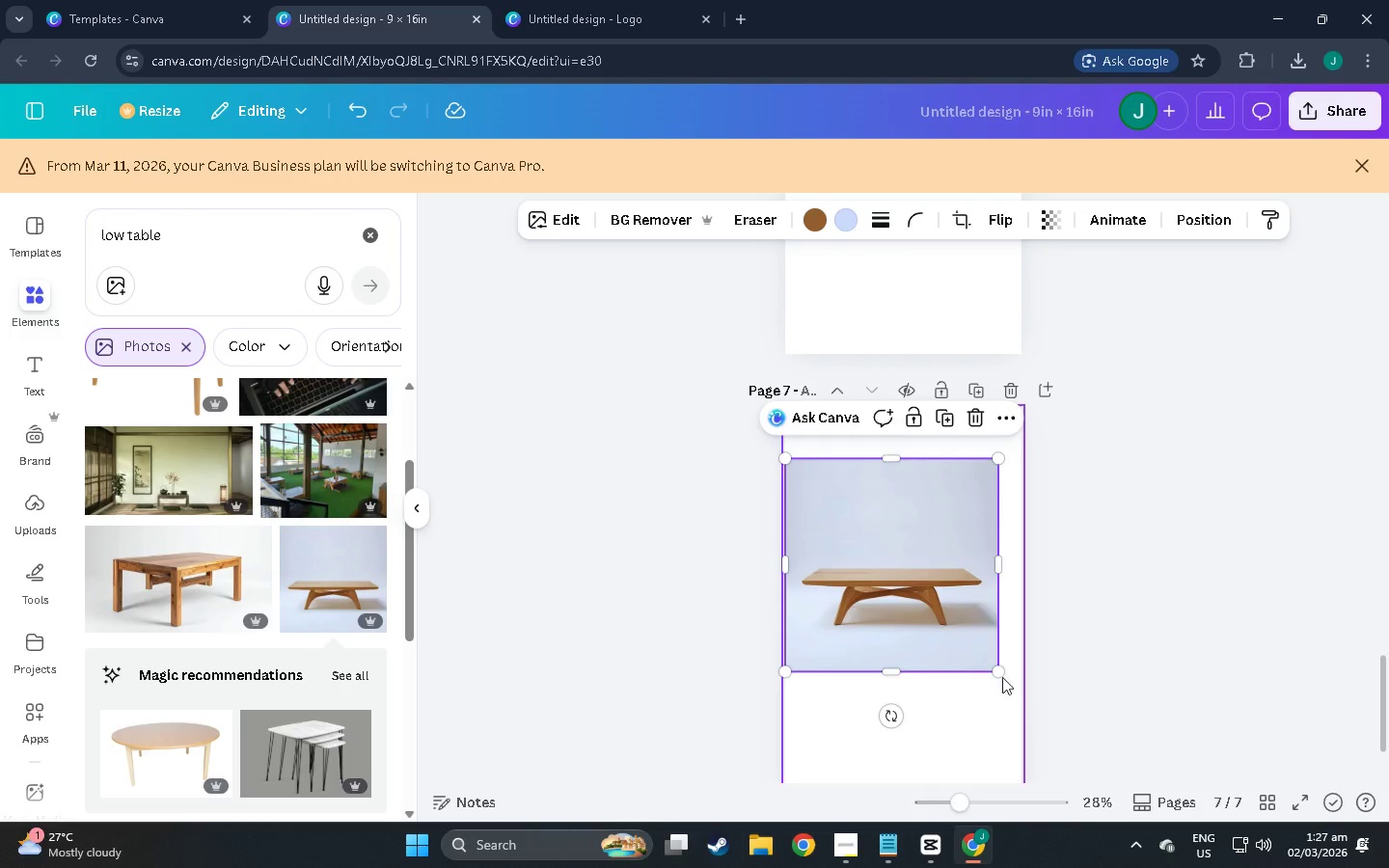 
left_click_drag(start_coordinate=[1001, 676], to_coordinate=[1042, 704])
 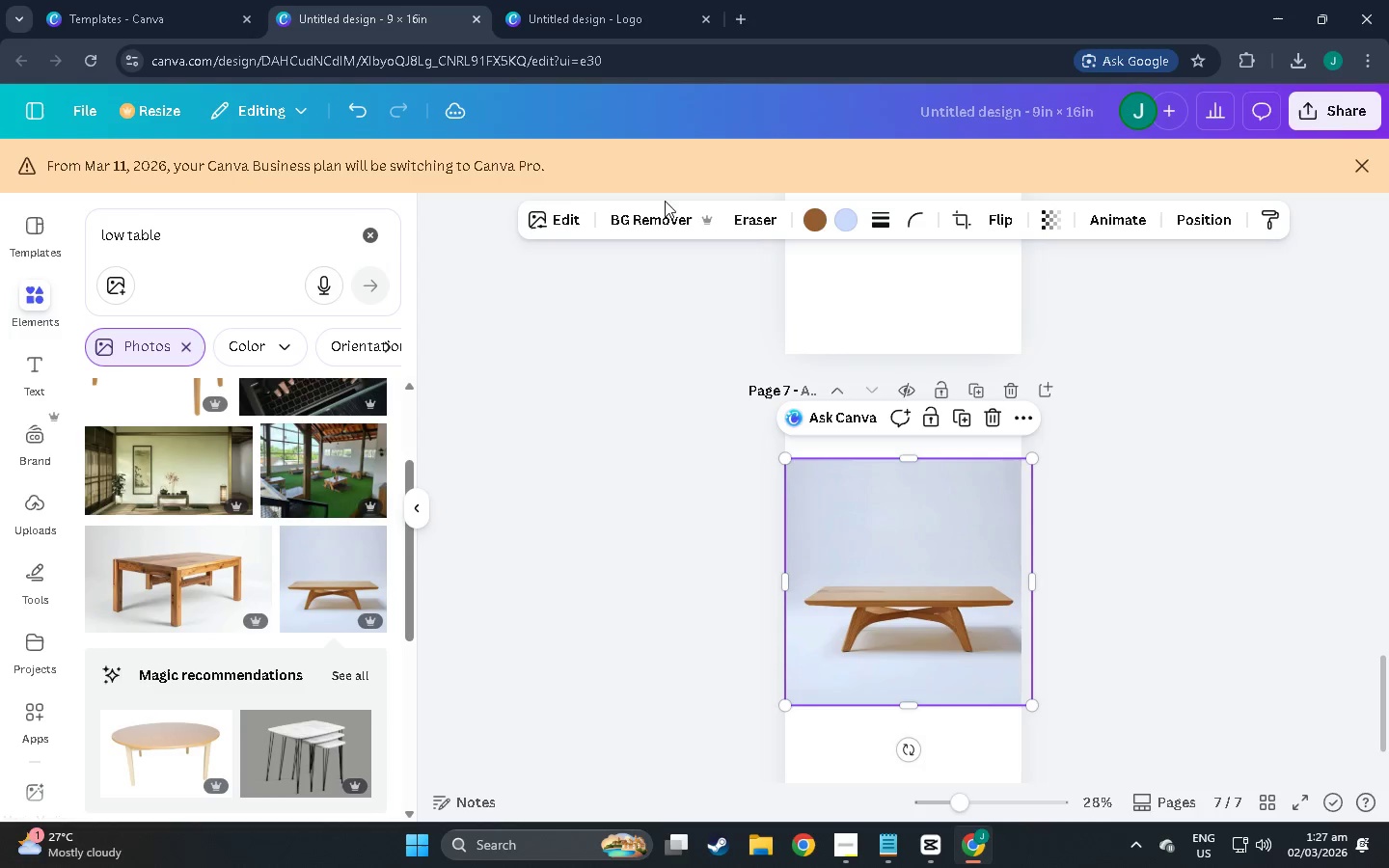 
left_click([661, 215])
 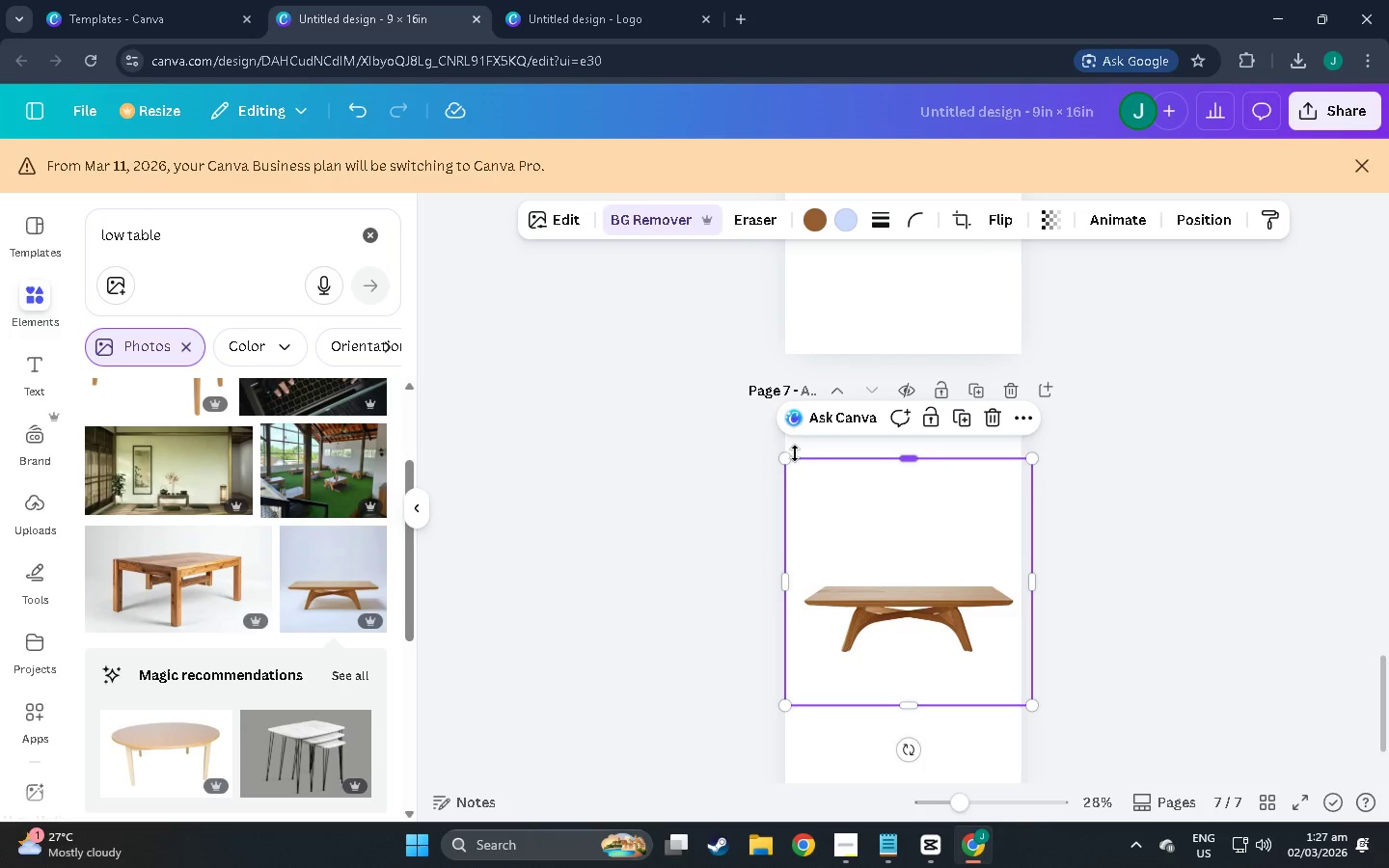 
left_click_drag(start_coordinate=[786, 459], to_coordinate=[756, 448])
 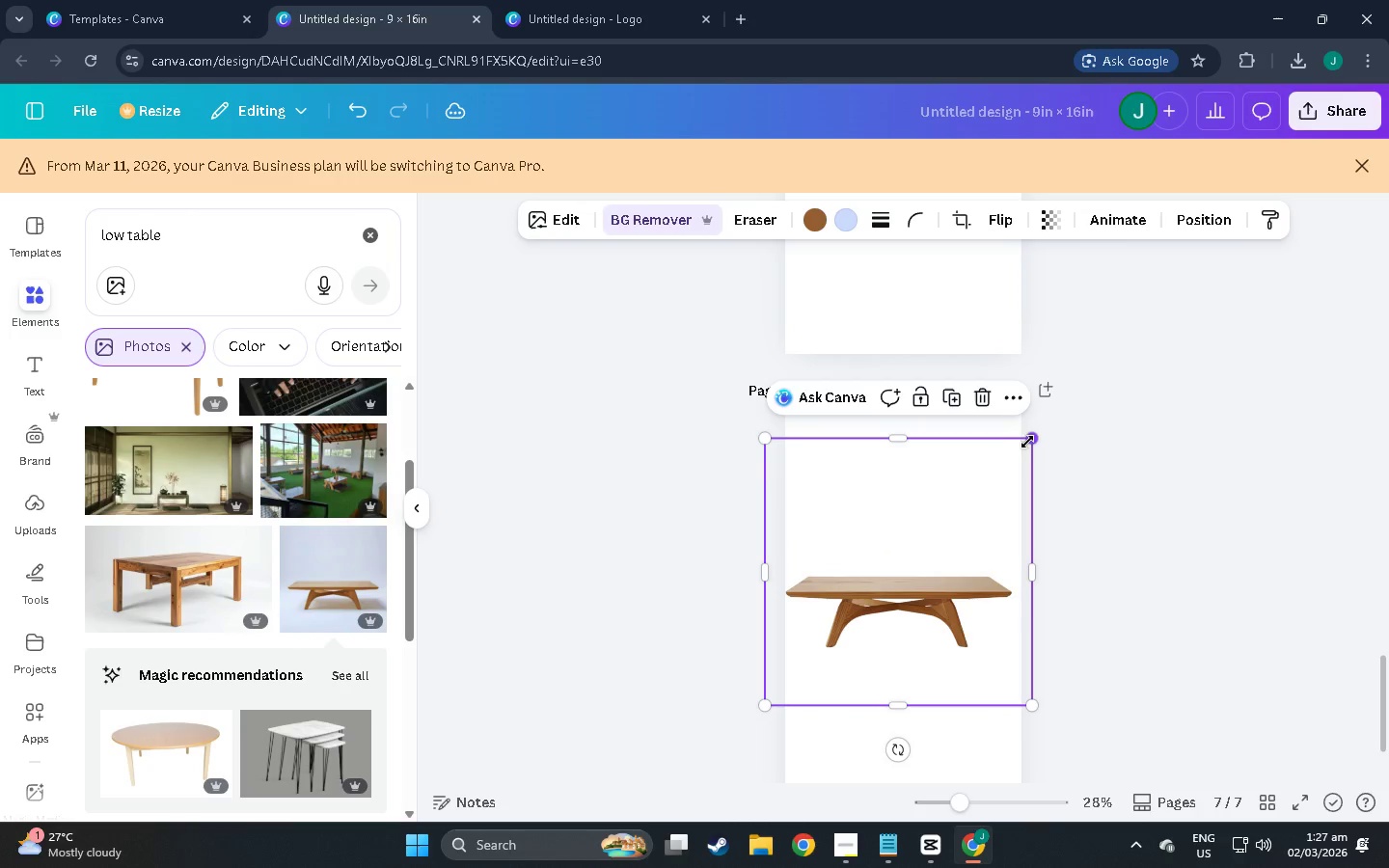 
left_click_drag(start_coordinate=[1029, 442], to_coordinate=[1040, 433])
 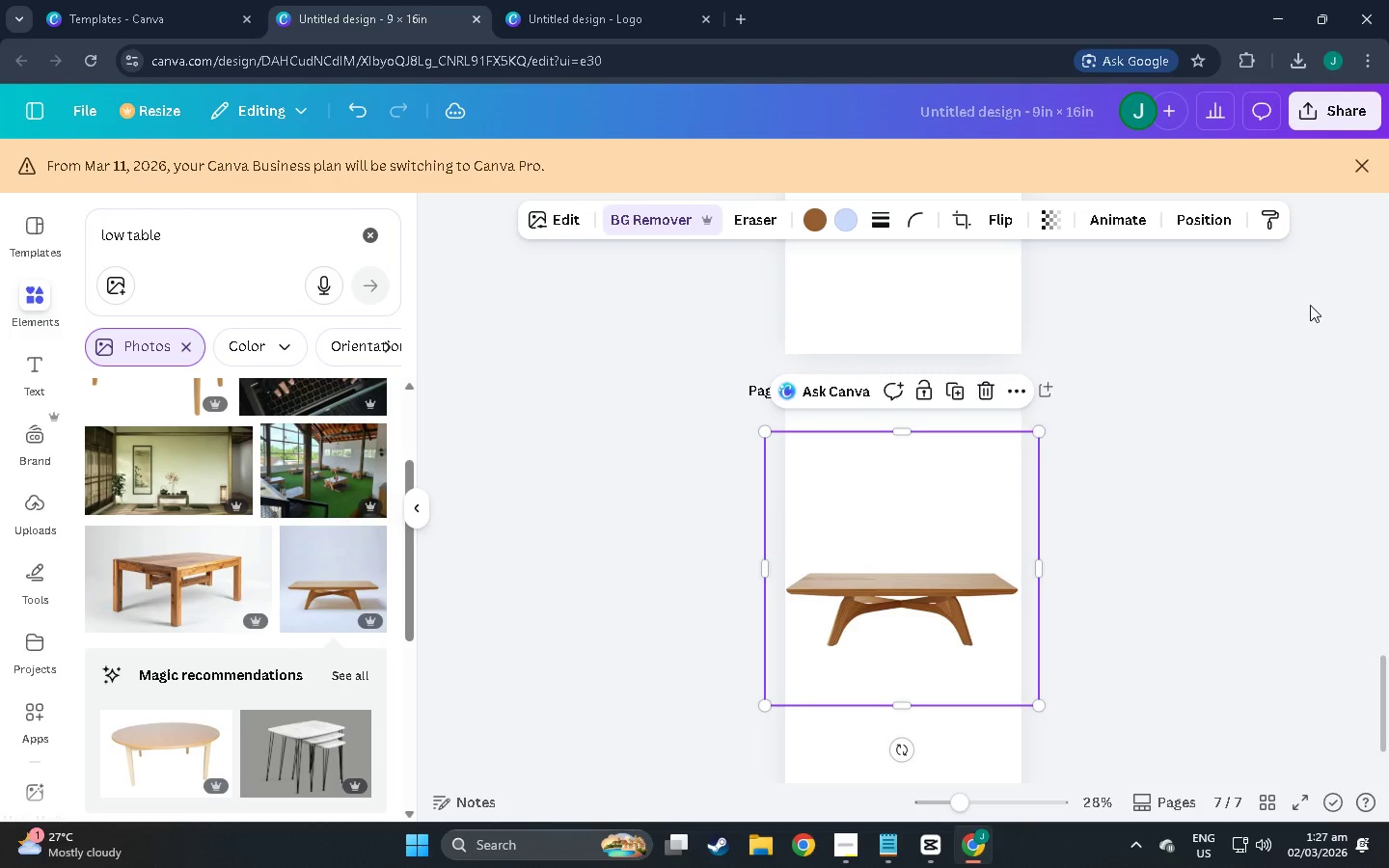 
left_click([1310, 305])
 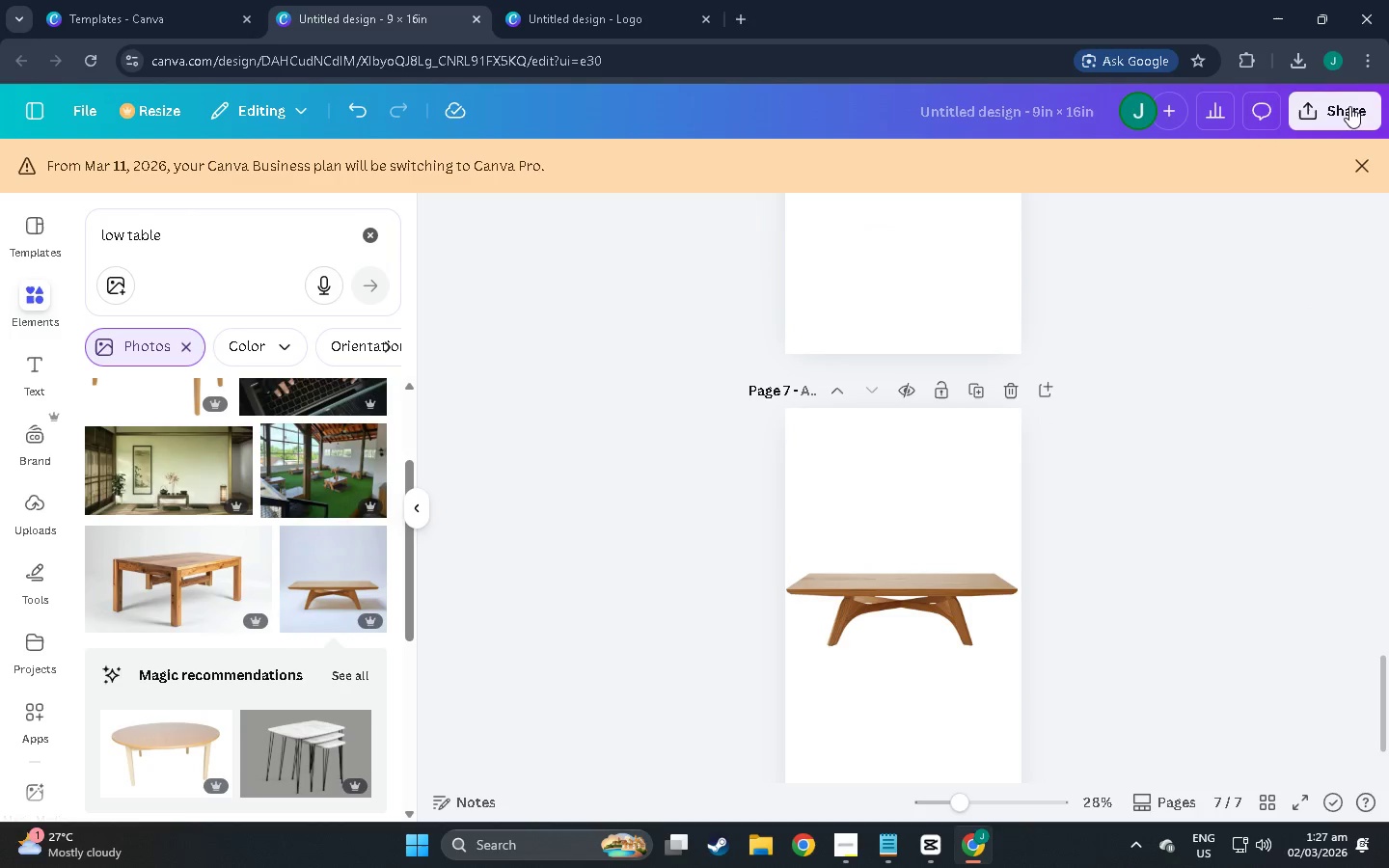 
left_click([1357, 119])
 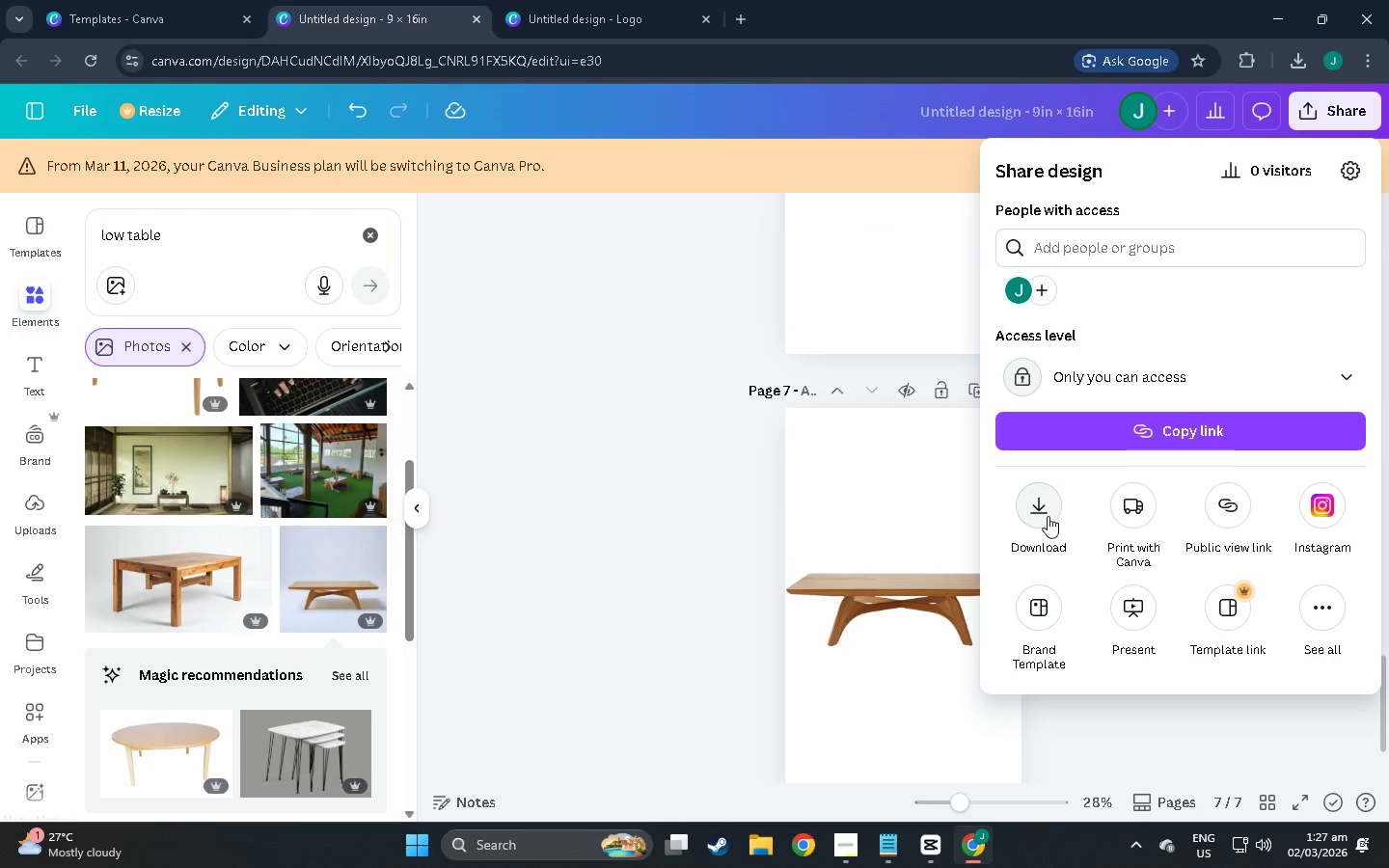 
left_click([1042, 507])
 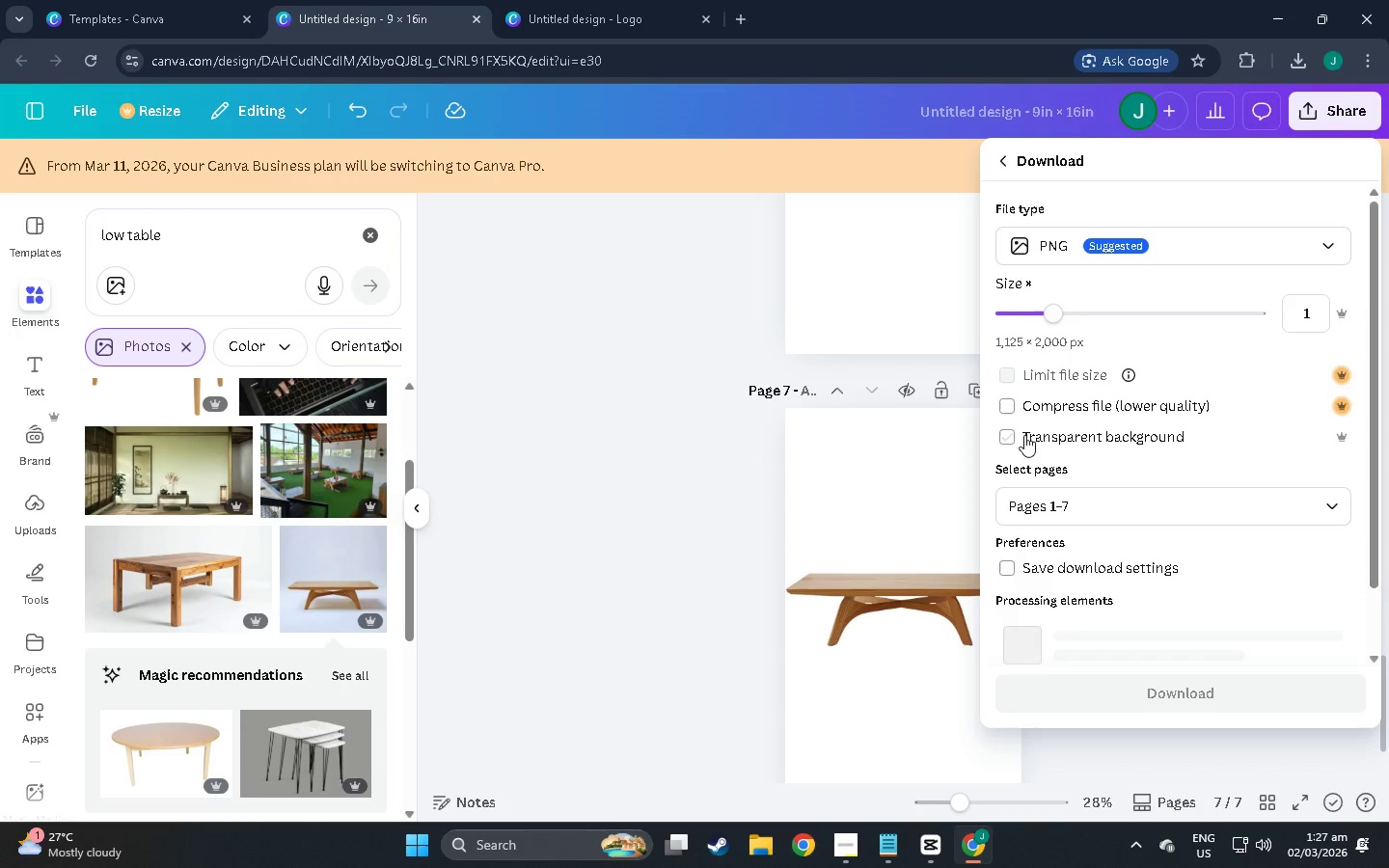 
left_click([1014, 440])
 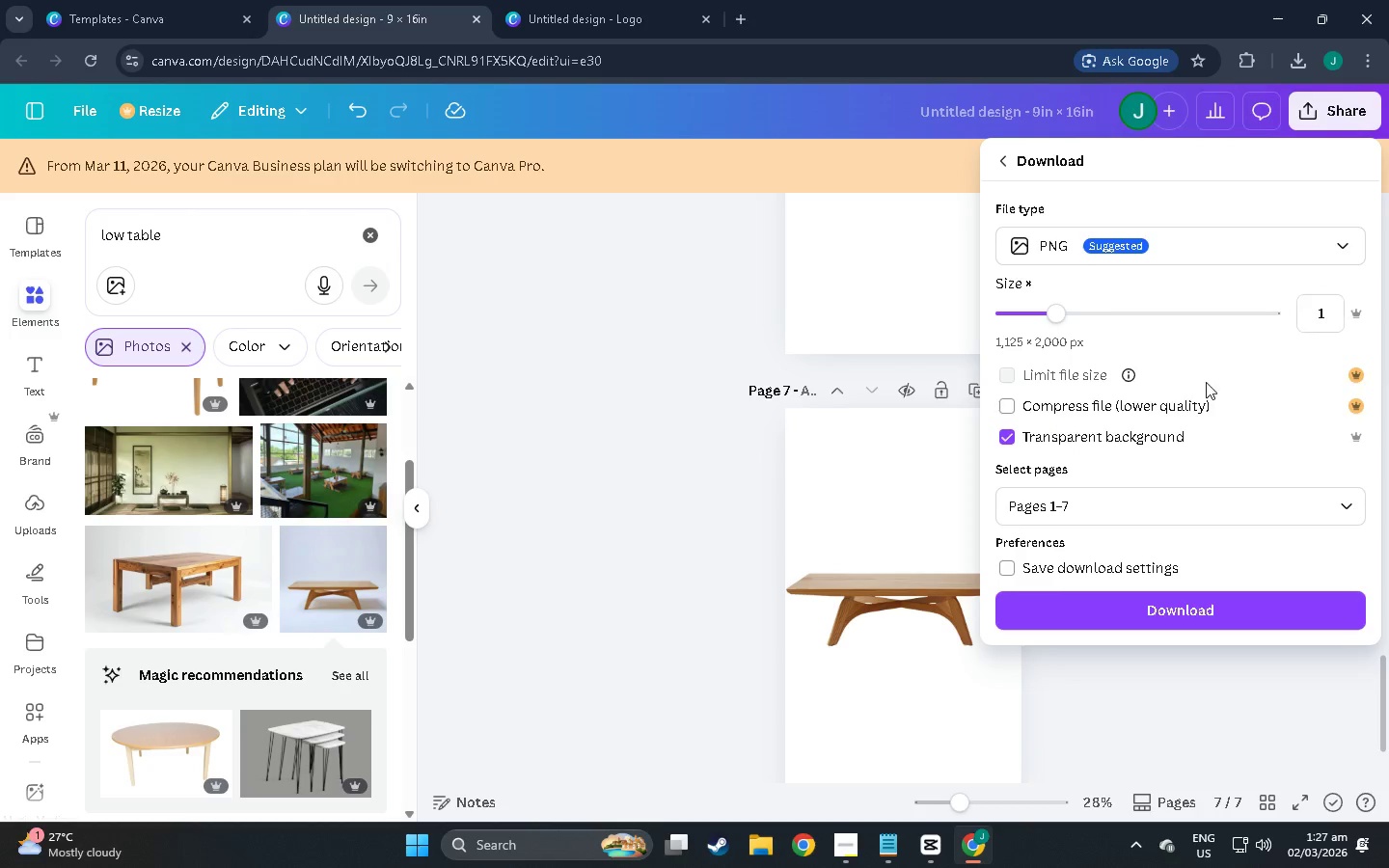 
left_click([1130, 515])
 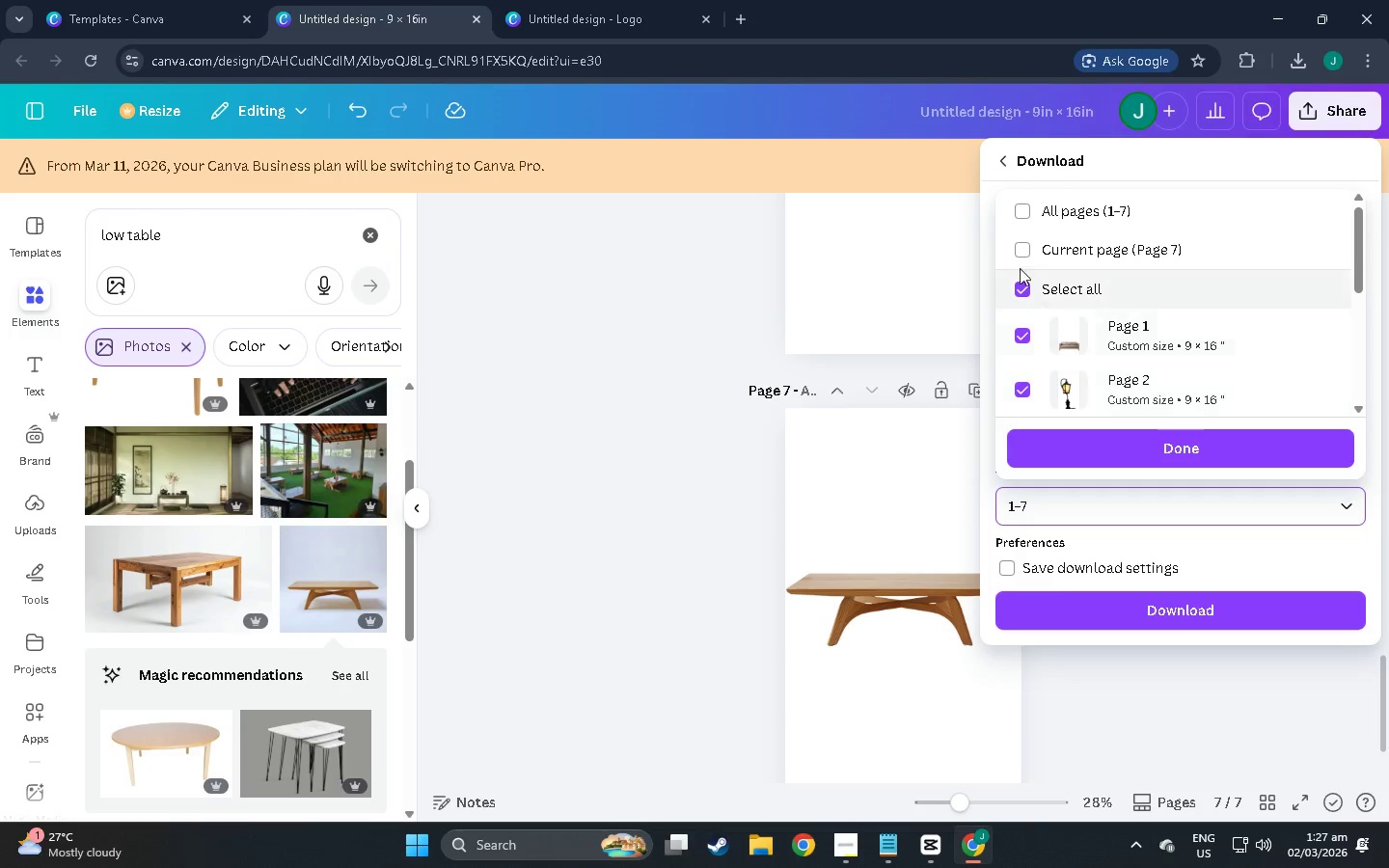 
left_click([1029, 252])
 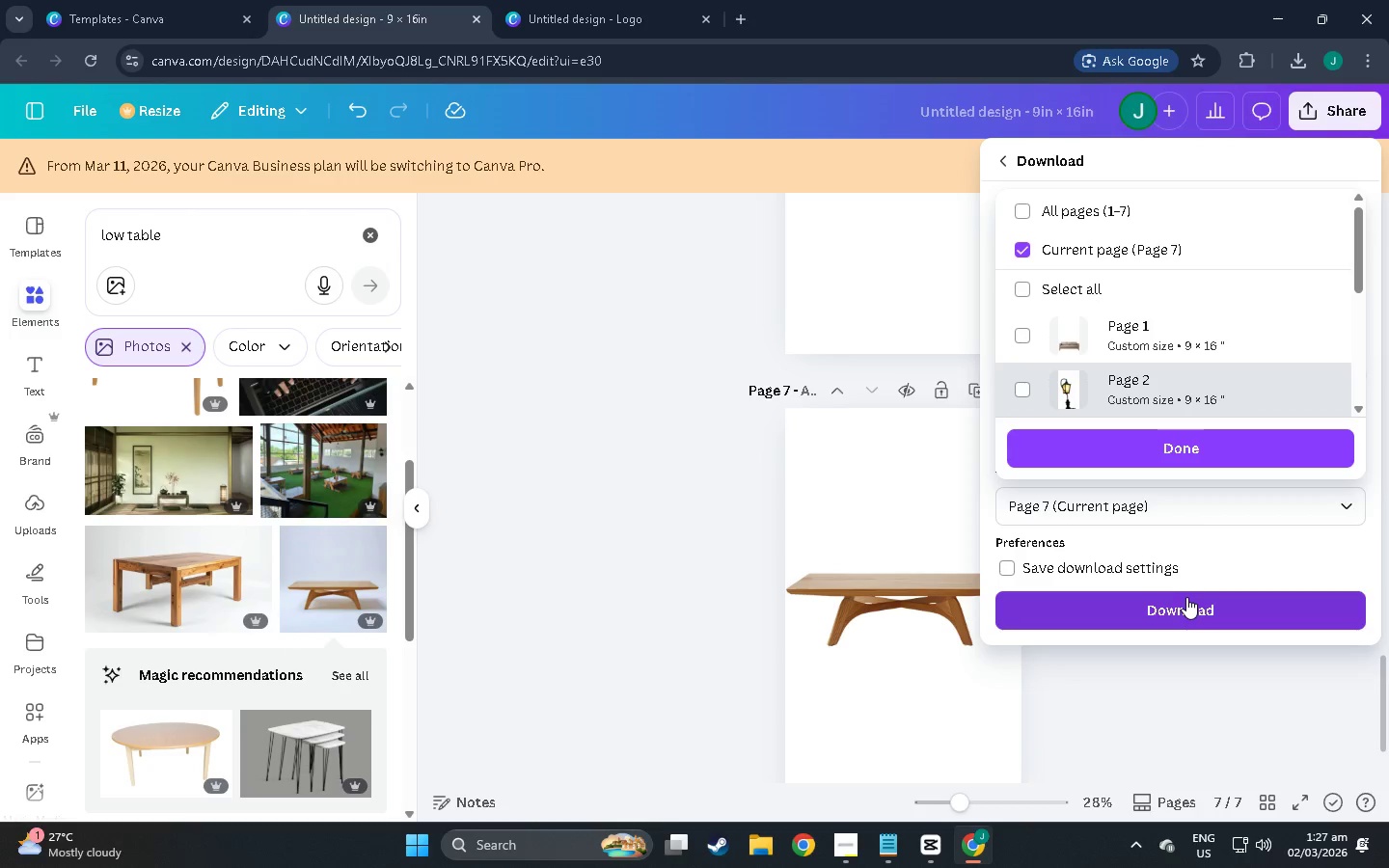 
left_click([1186, 597])
 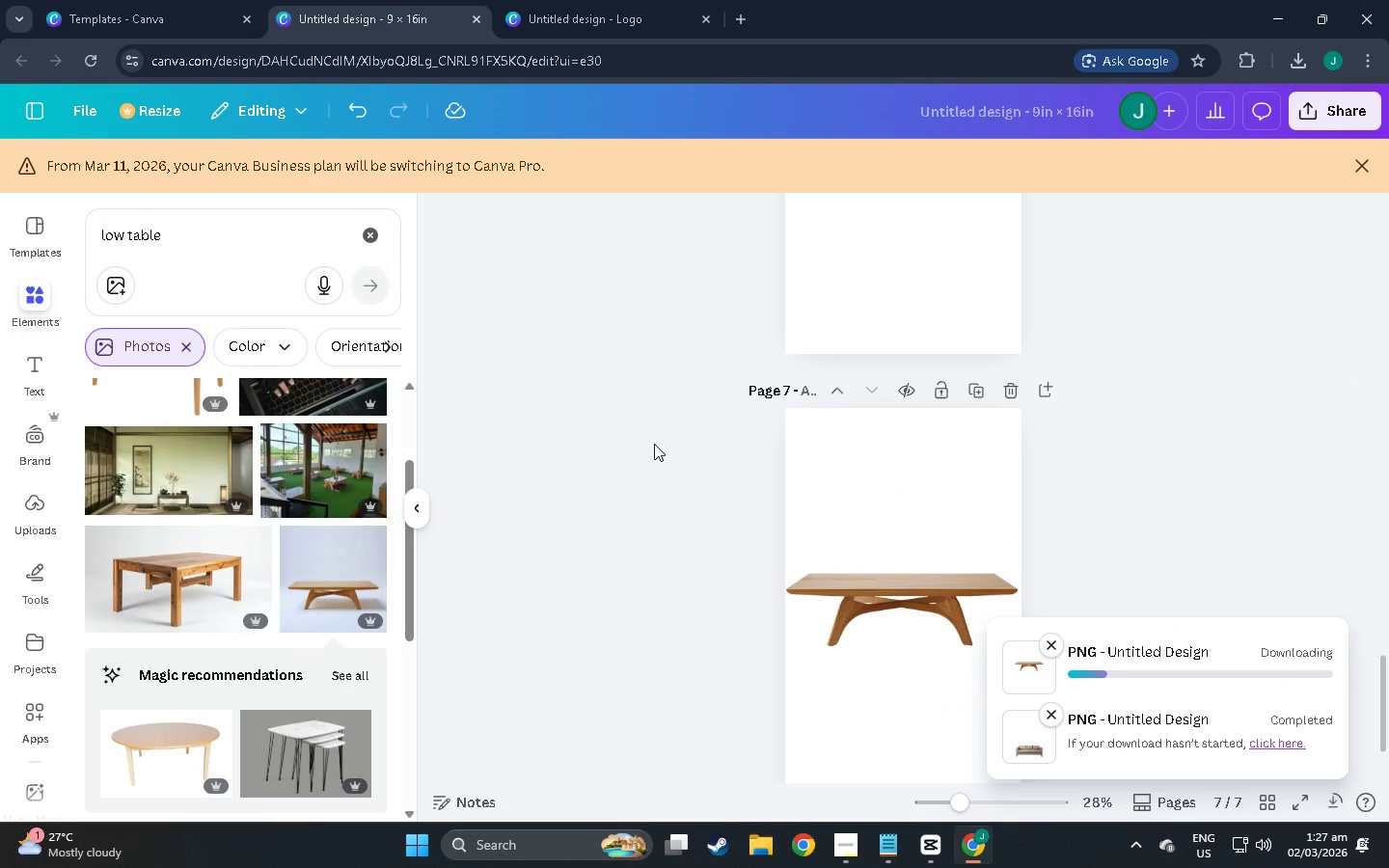 
hold_key(key=AltLeft, duration=1.52)
 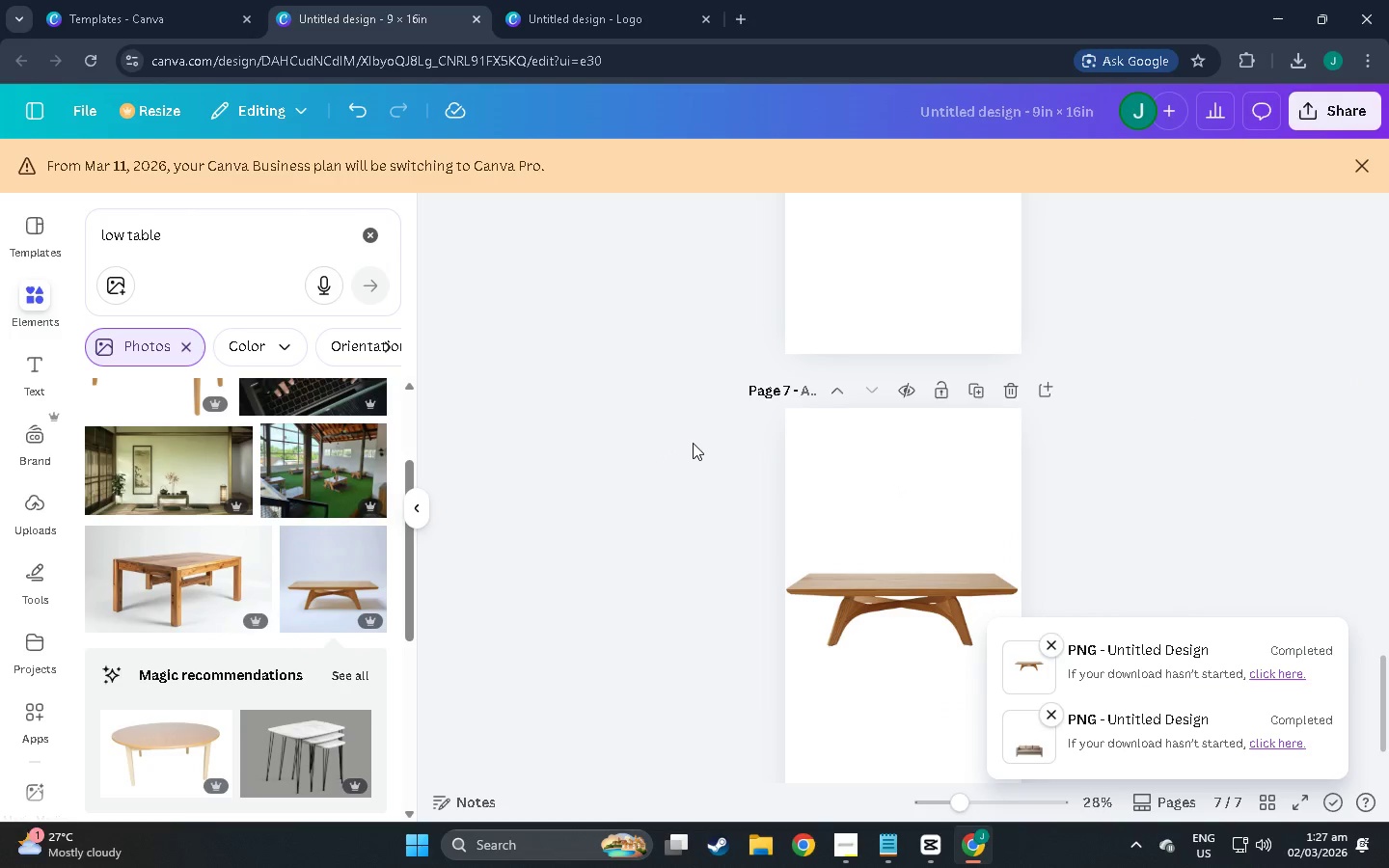 
key(Alt+Tab)
 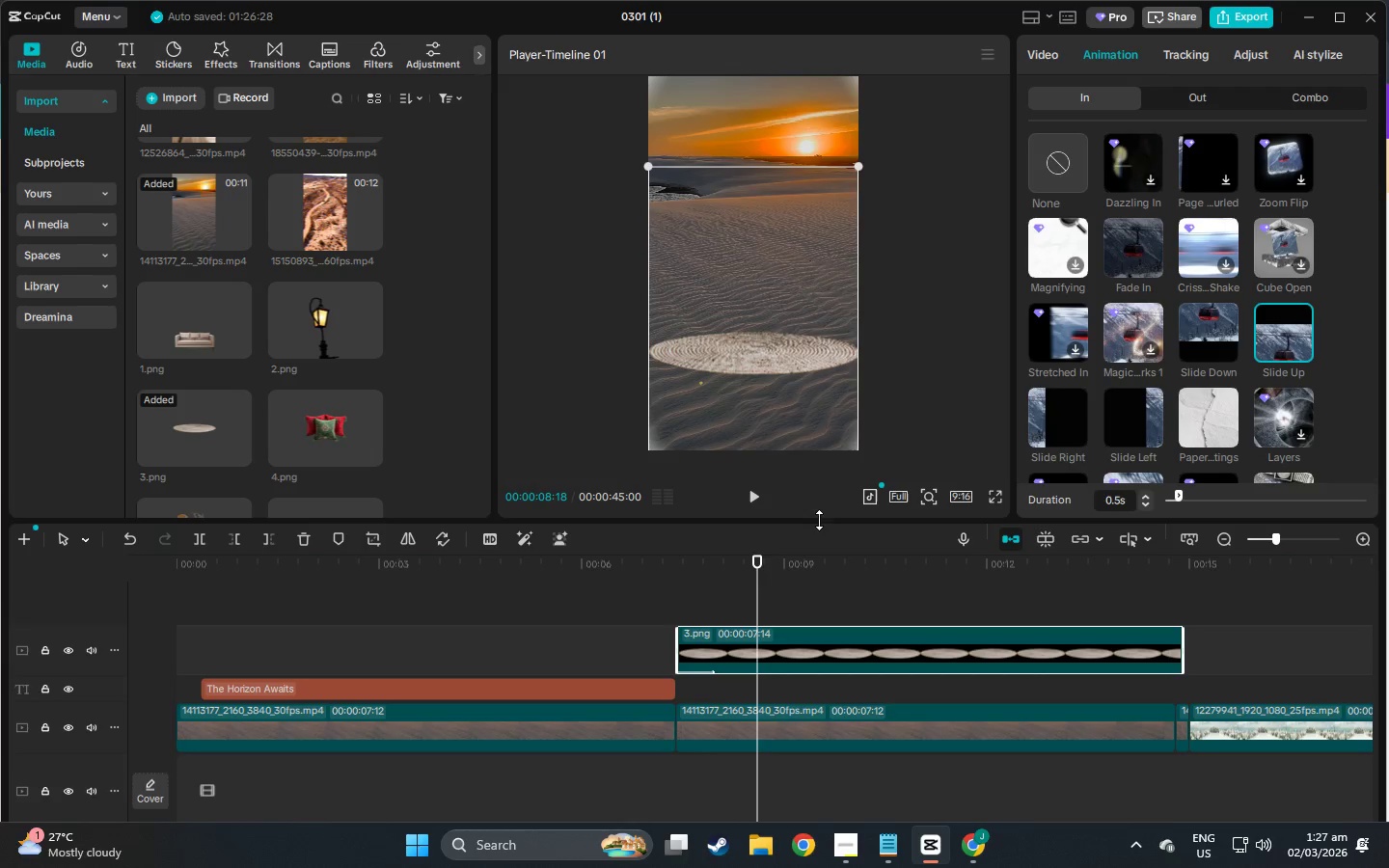 
left_click([186, 99])
 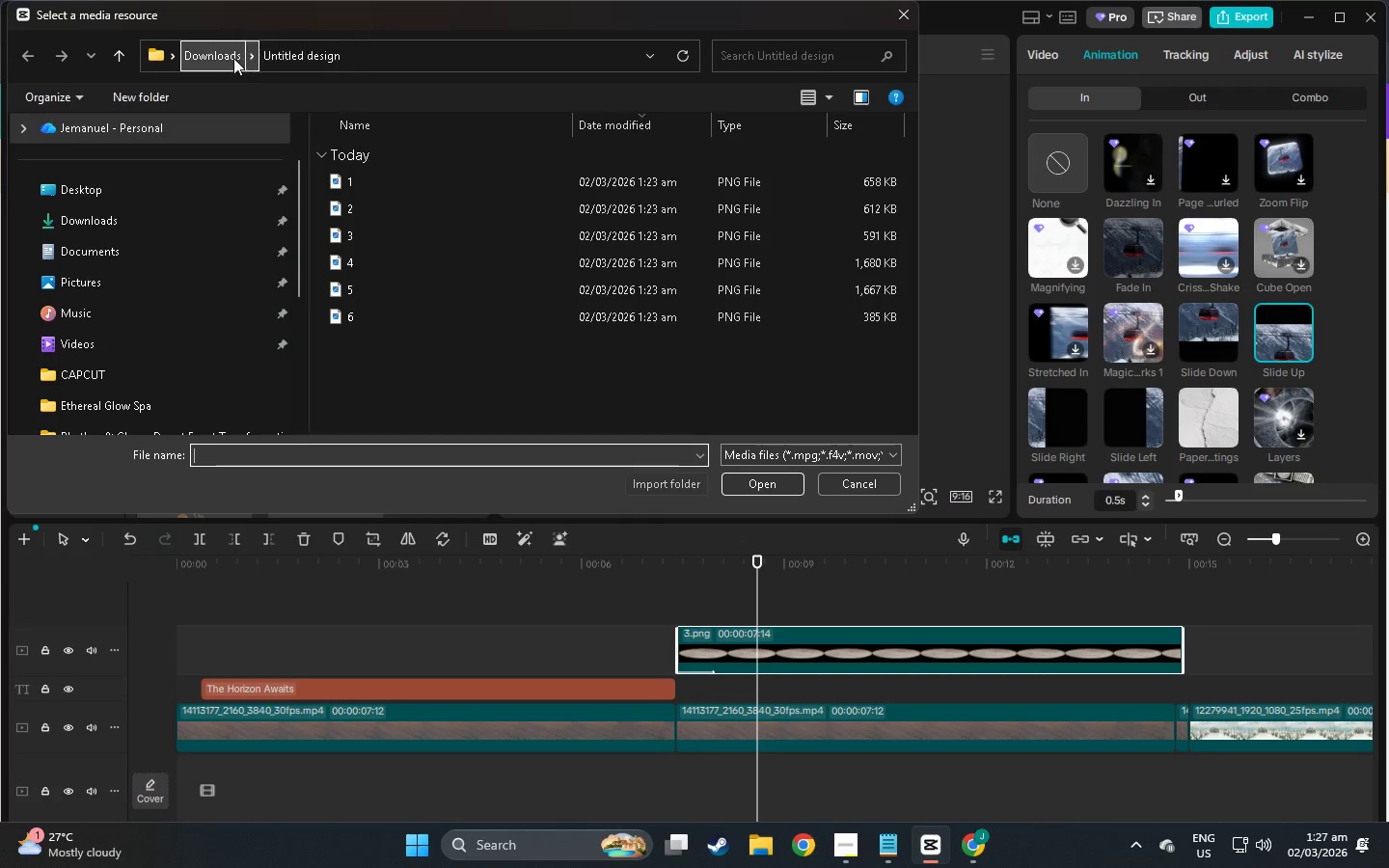 
left_click([224, 59])
 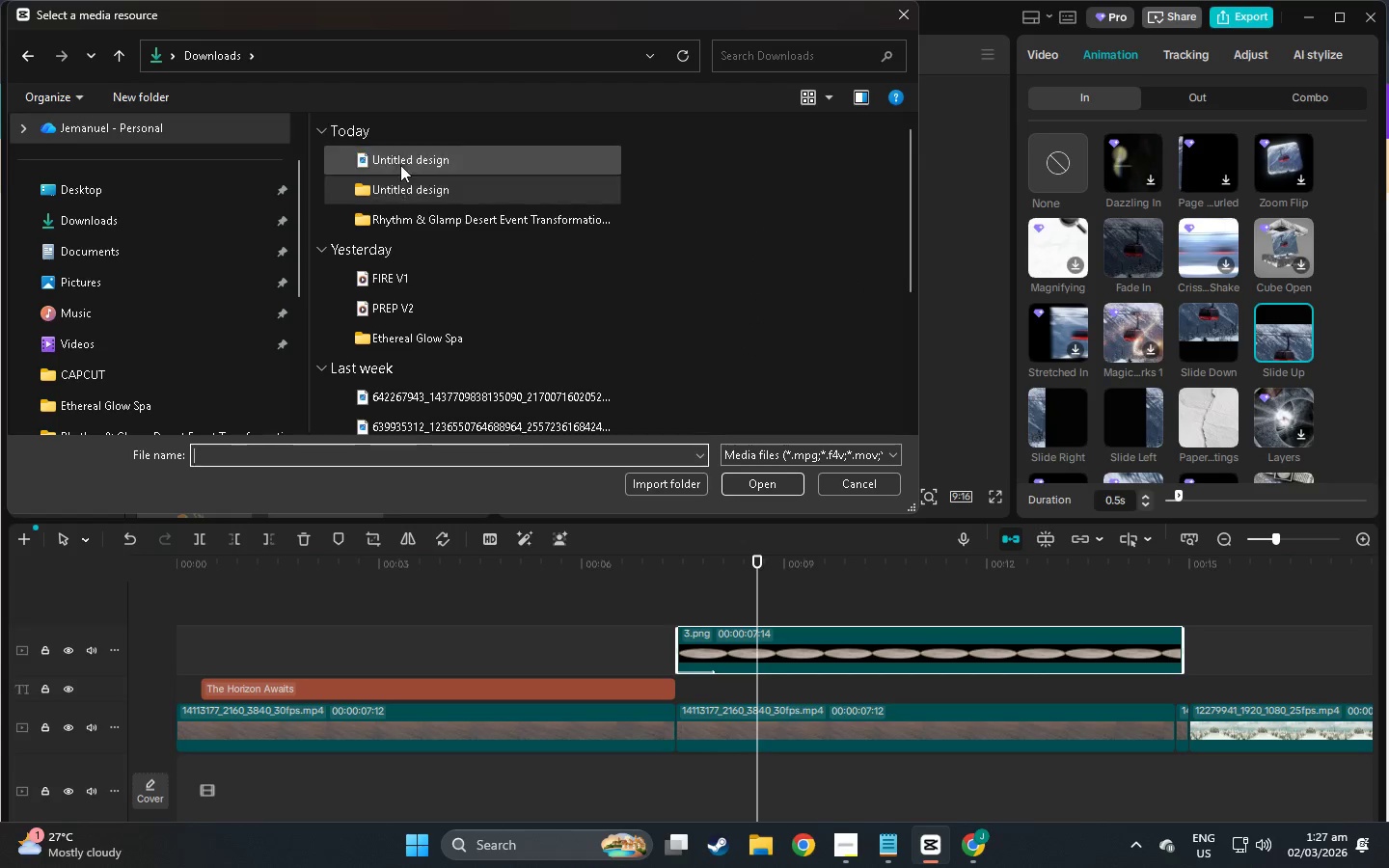 
double_click([401, 158])
 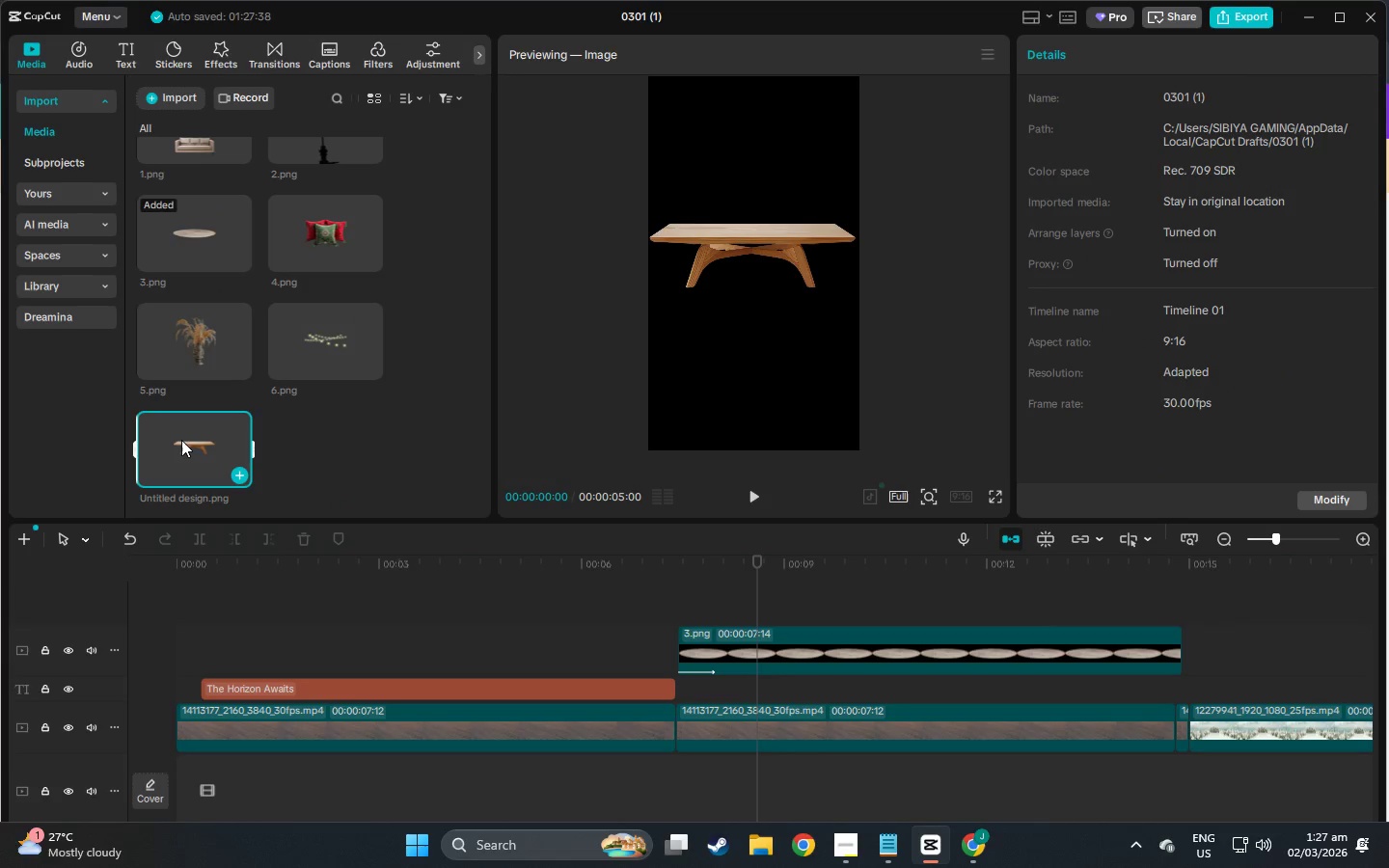 
left_click_drag(start_coordinate=[181, 440], to_coordinate=[690, 598])
 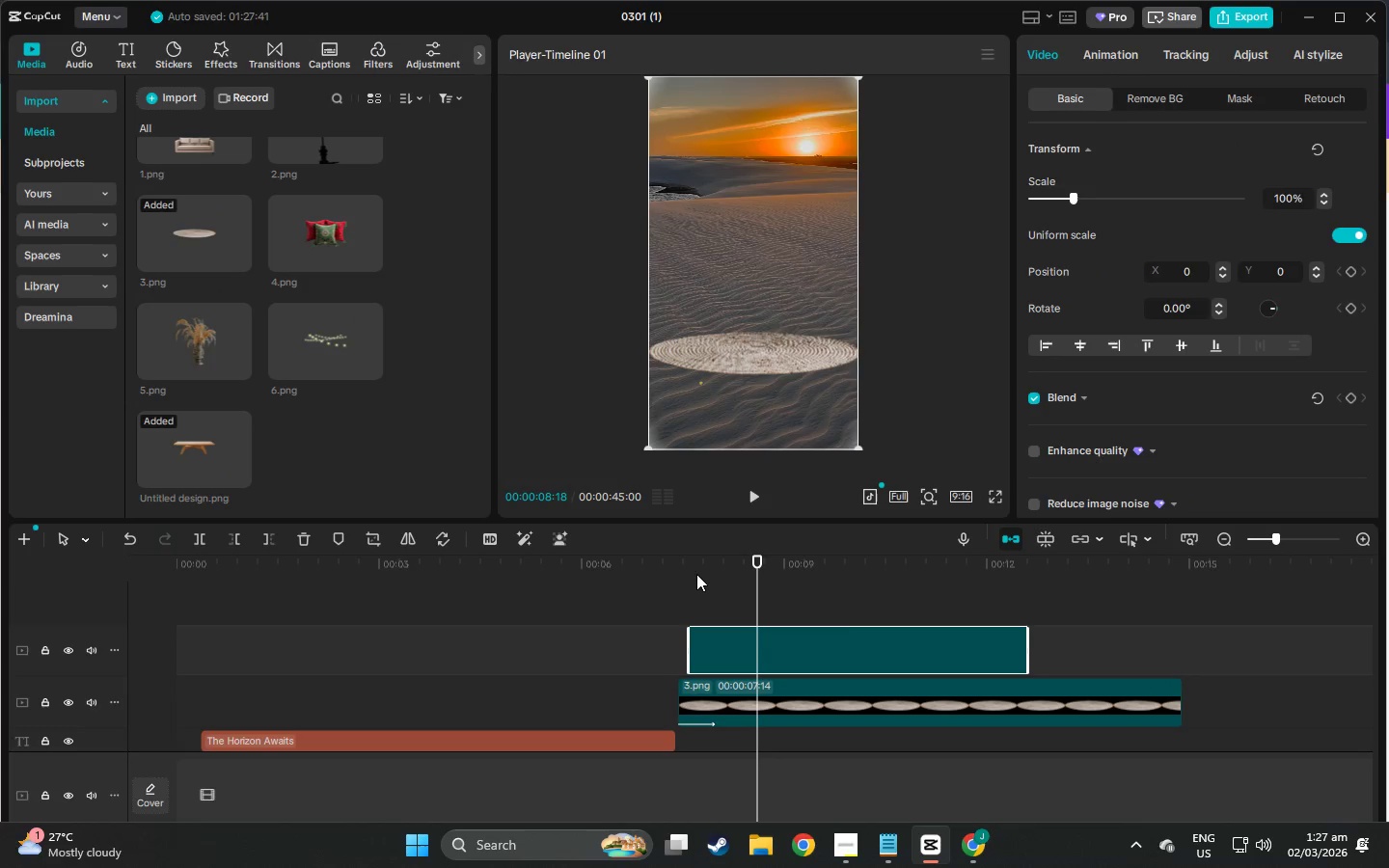 
left_click([696, 574])
 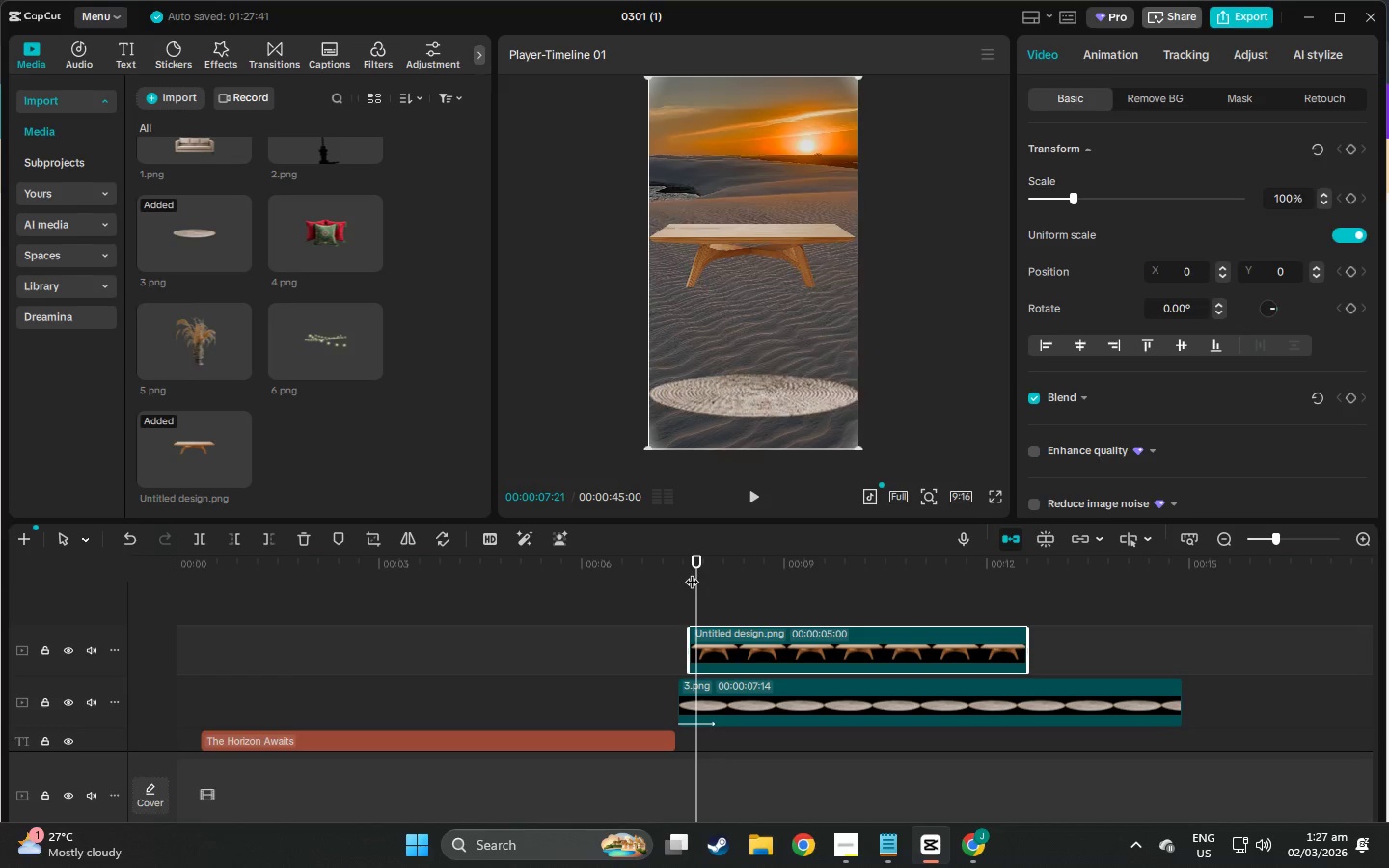 
left_click_drag(start_coordinate=[692, 572], to_coordinate=[679, 570])
 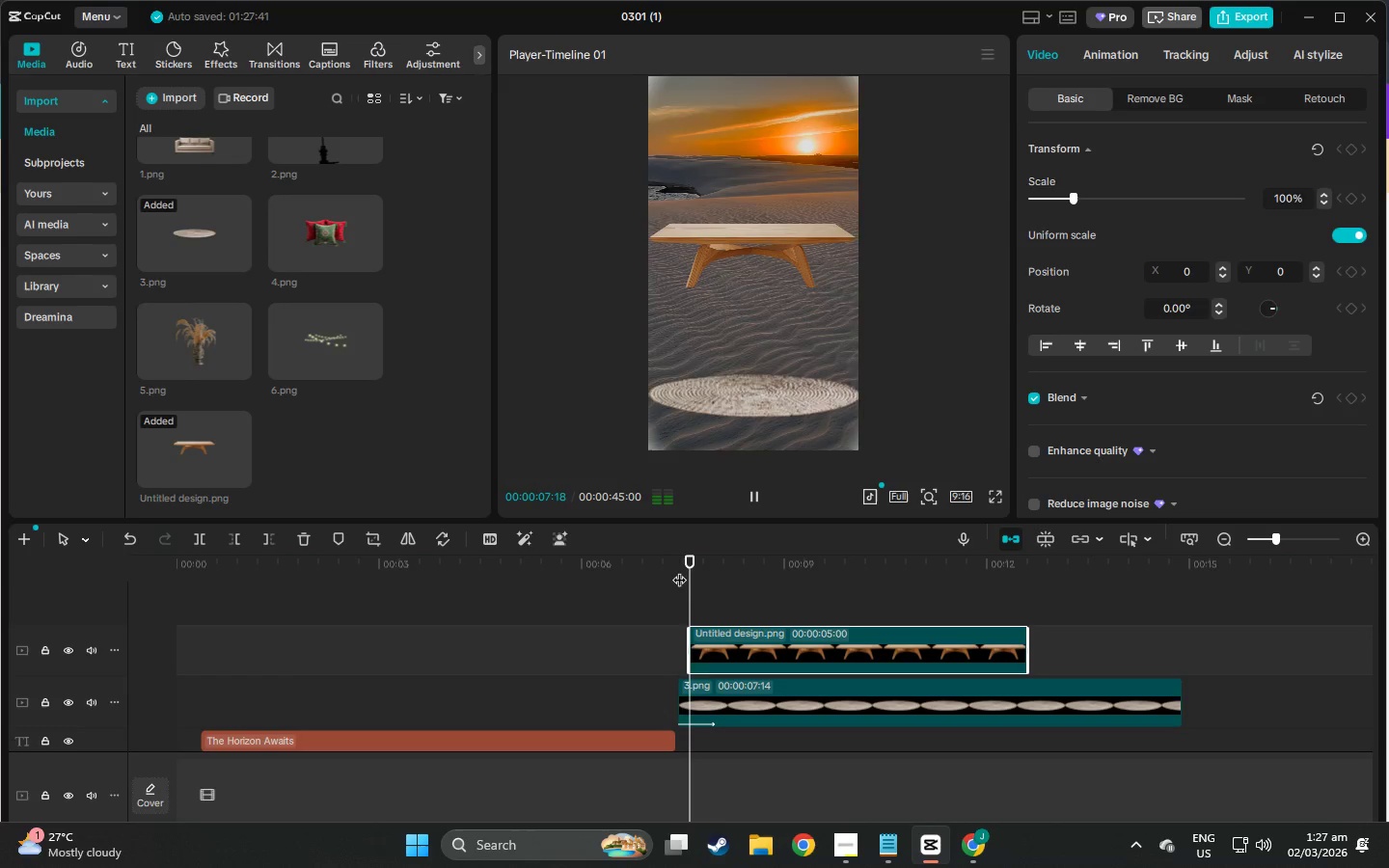 
key(Space)
 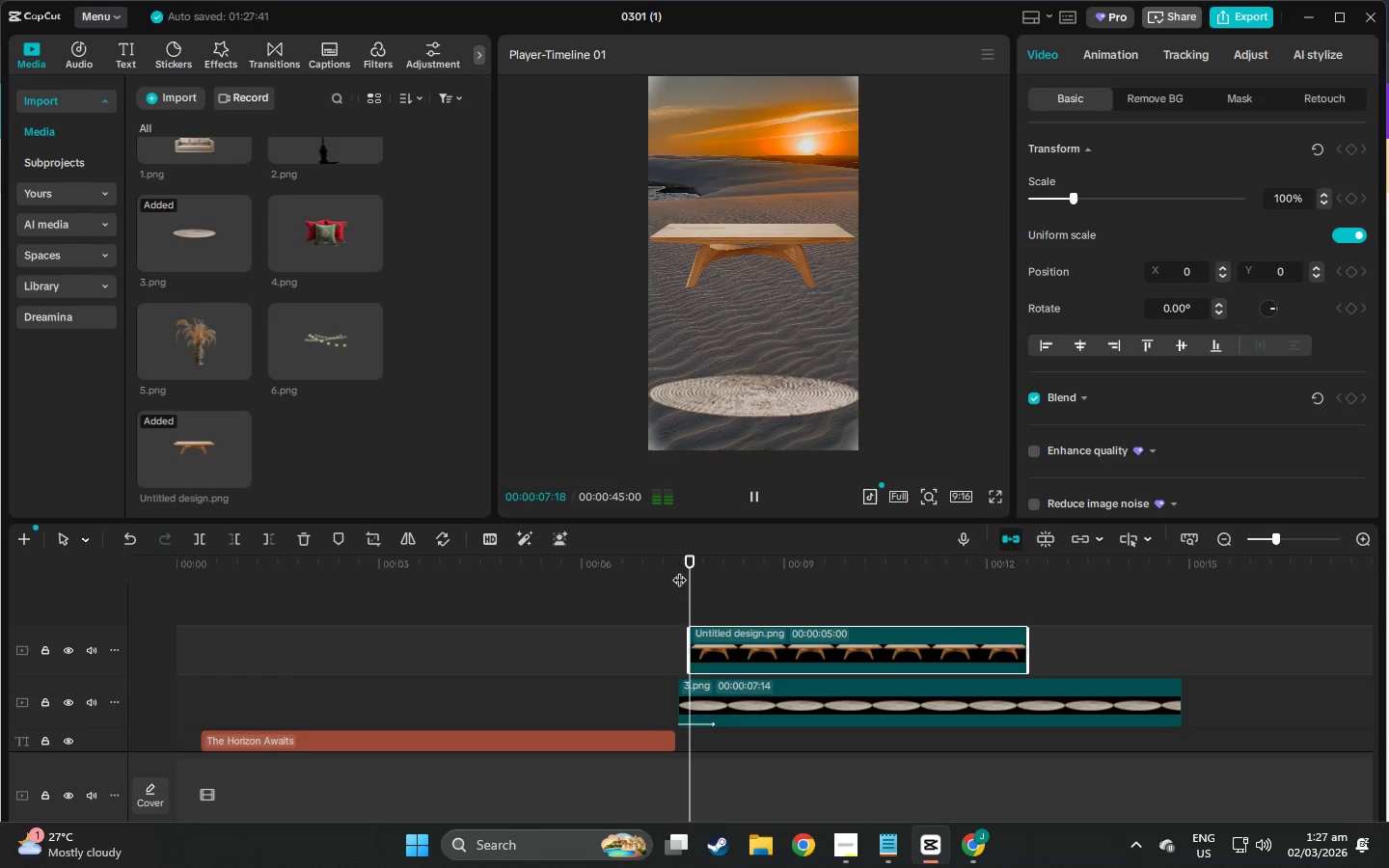 
key(Space)
 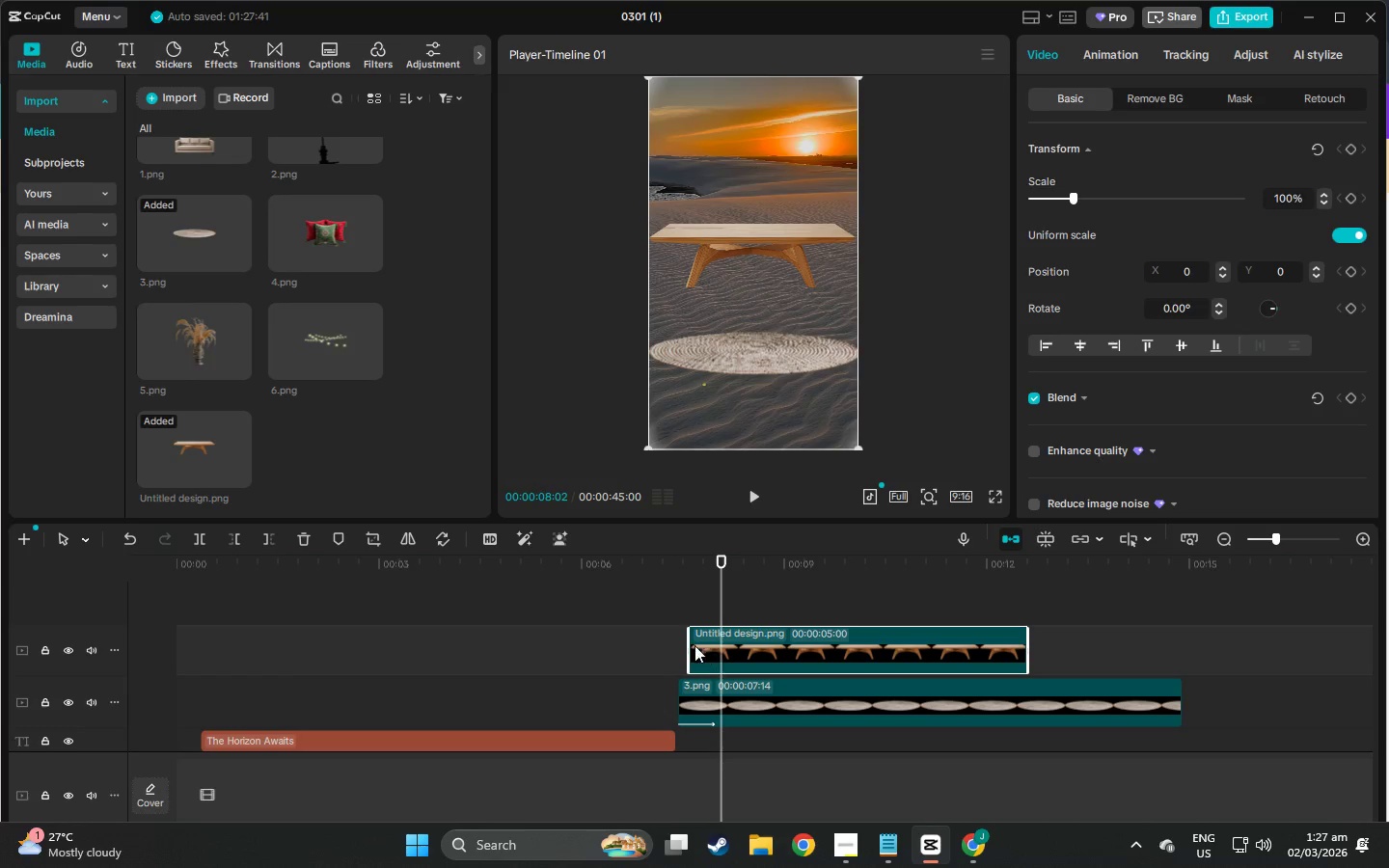 
left_click_drag(start_coordinate=[691, 644], to_coordinate=[902, 657])
 